 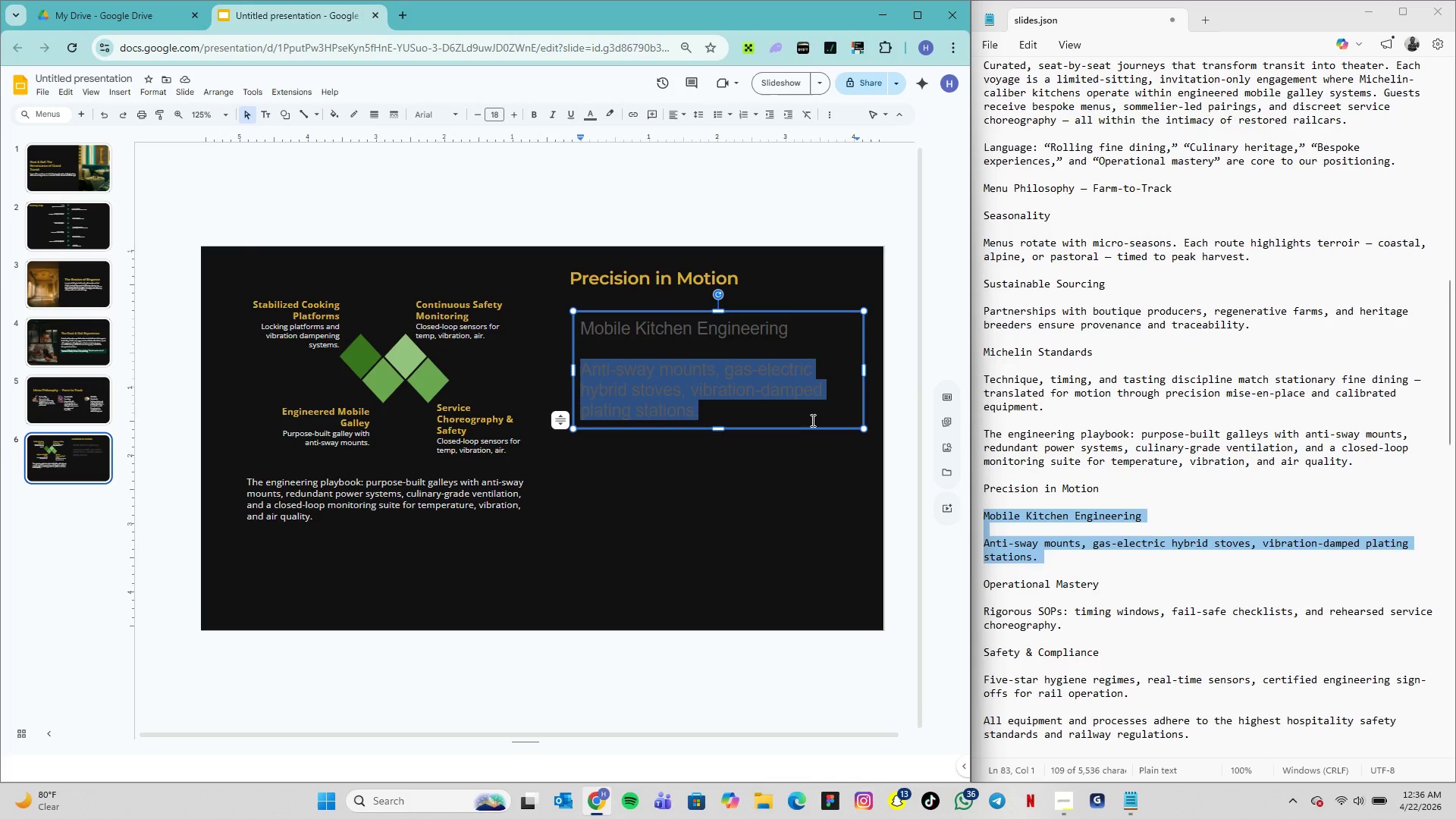 
left_click([500, 116])
 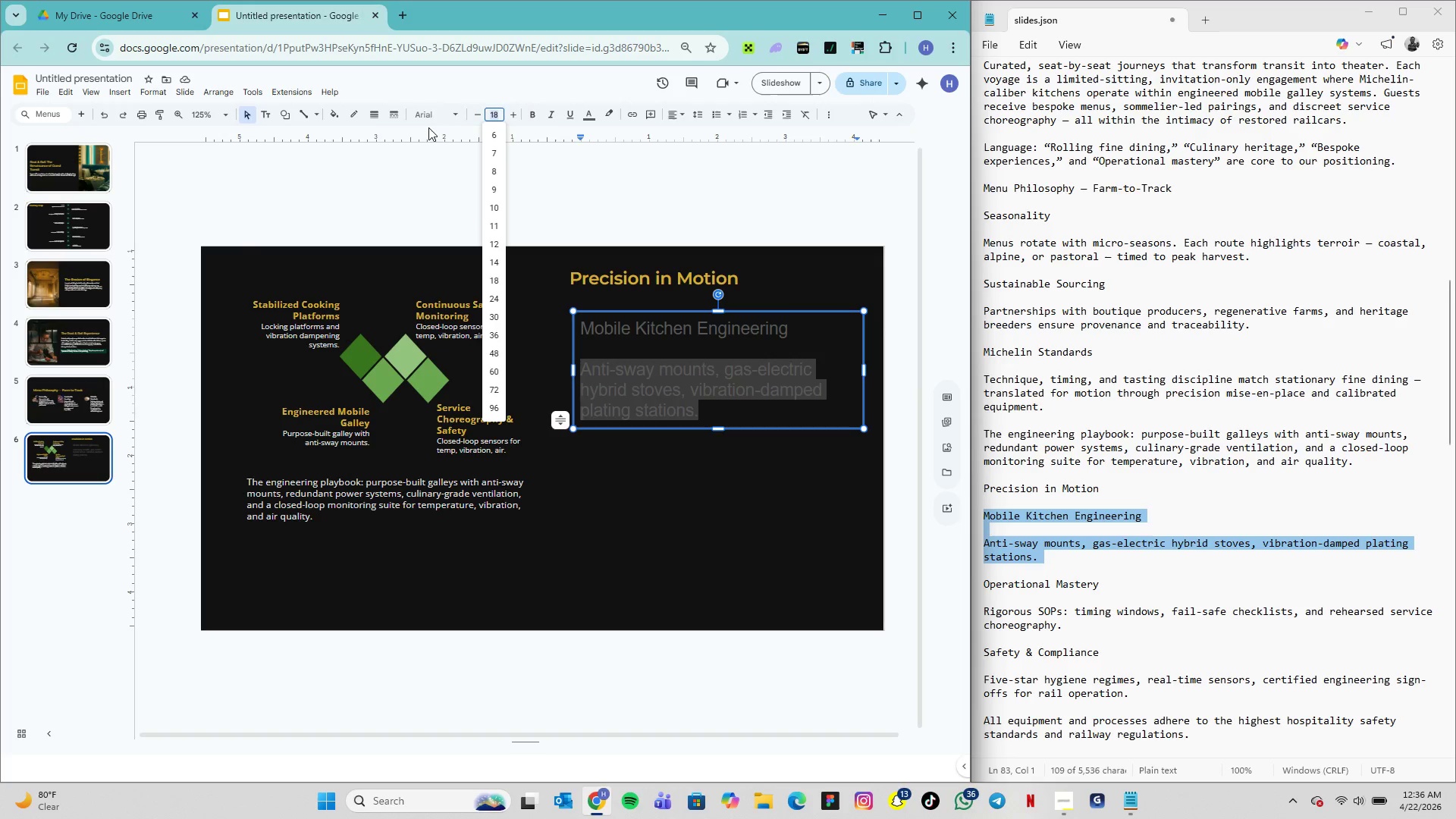 
left_click([433, 111])
 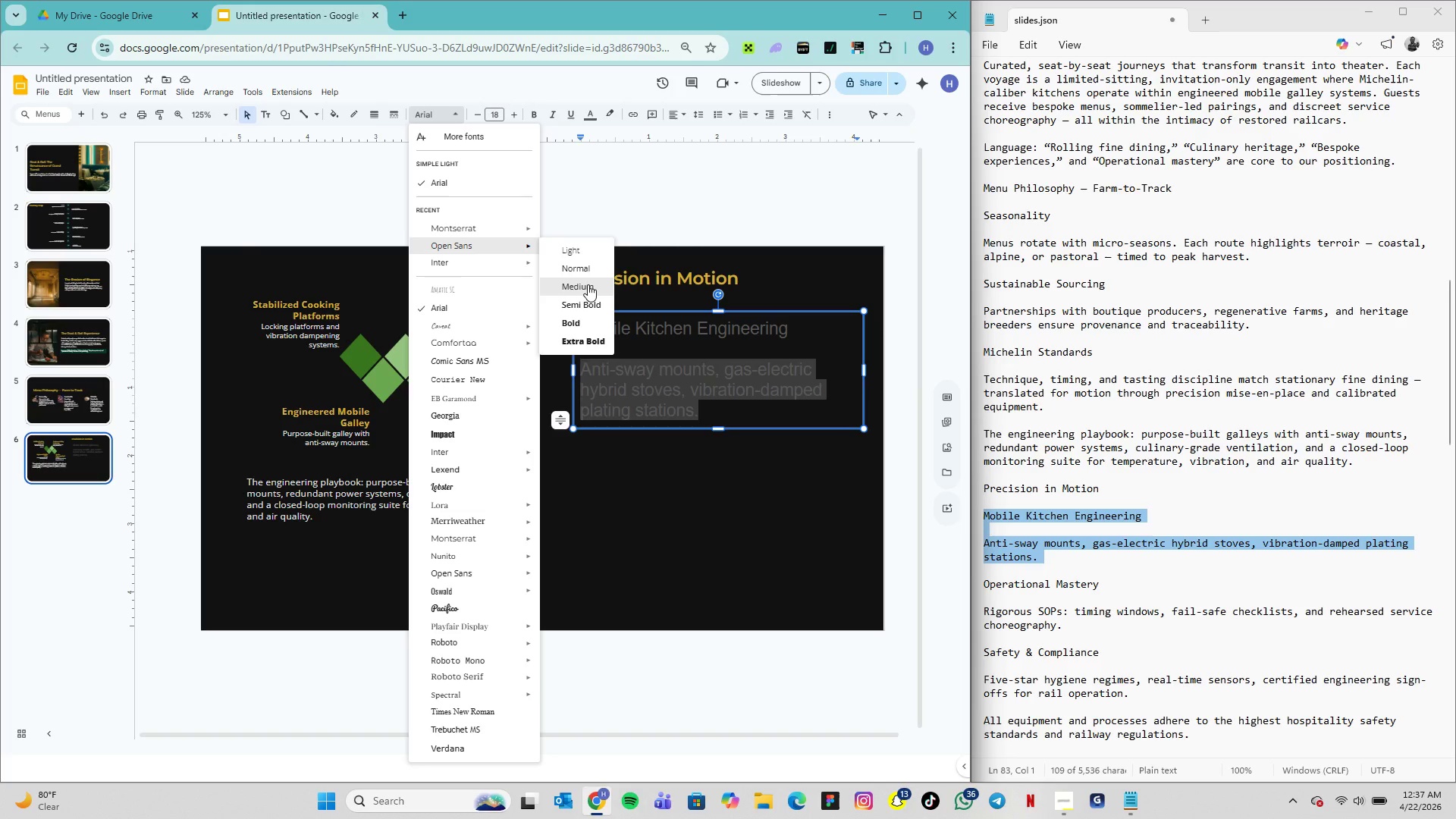 
left_click([587, 272])
 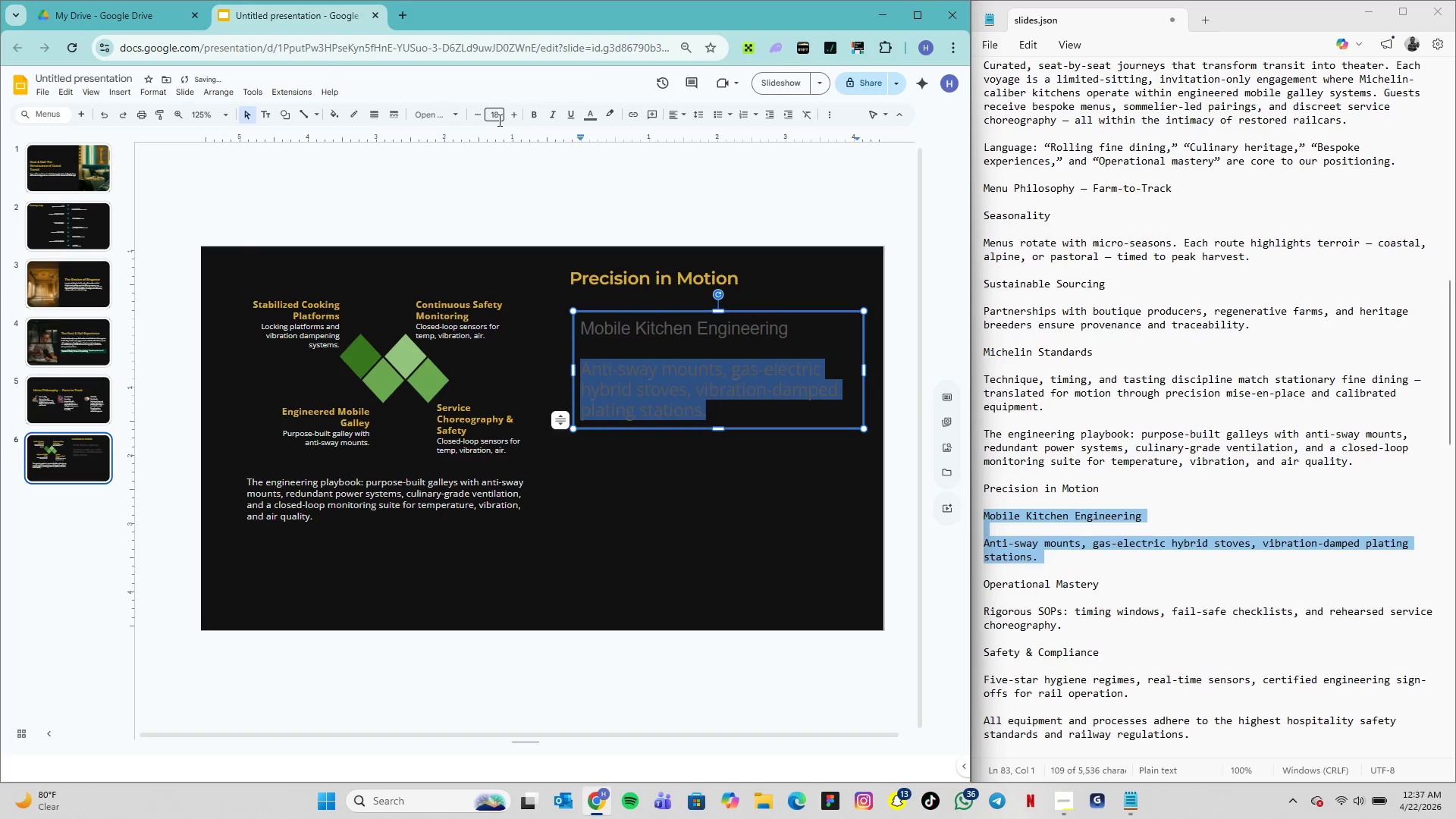 
left_click([498, 116])
 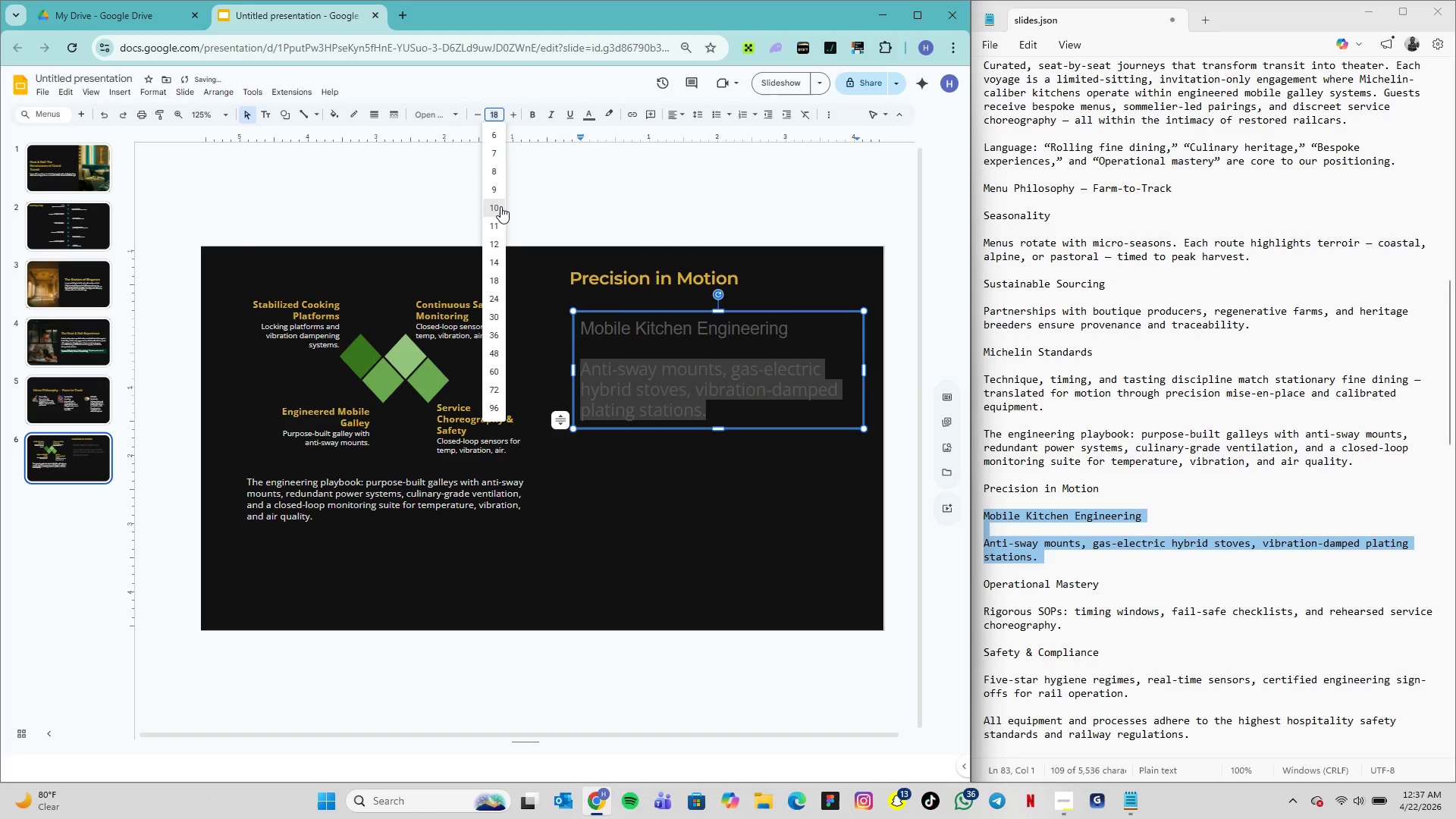 
left_click([500, 206])
 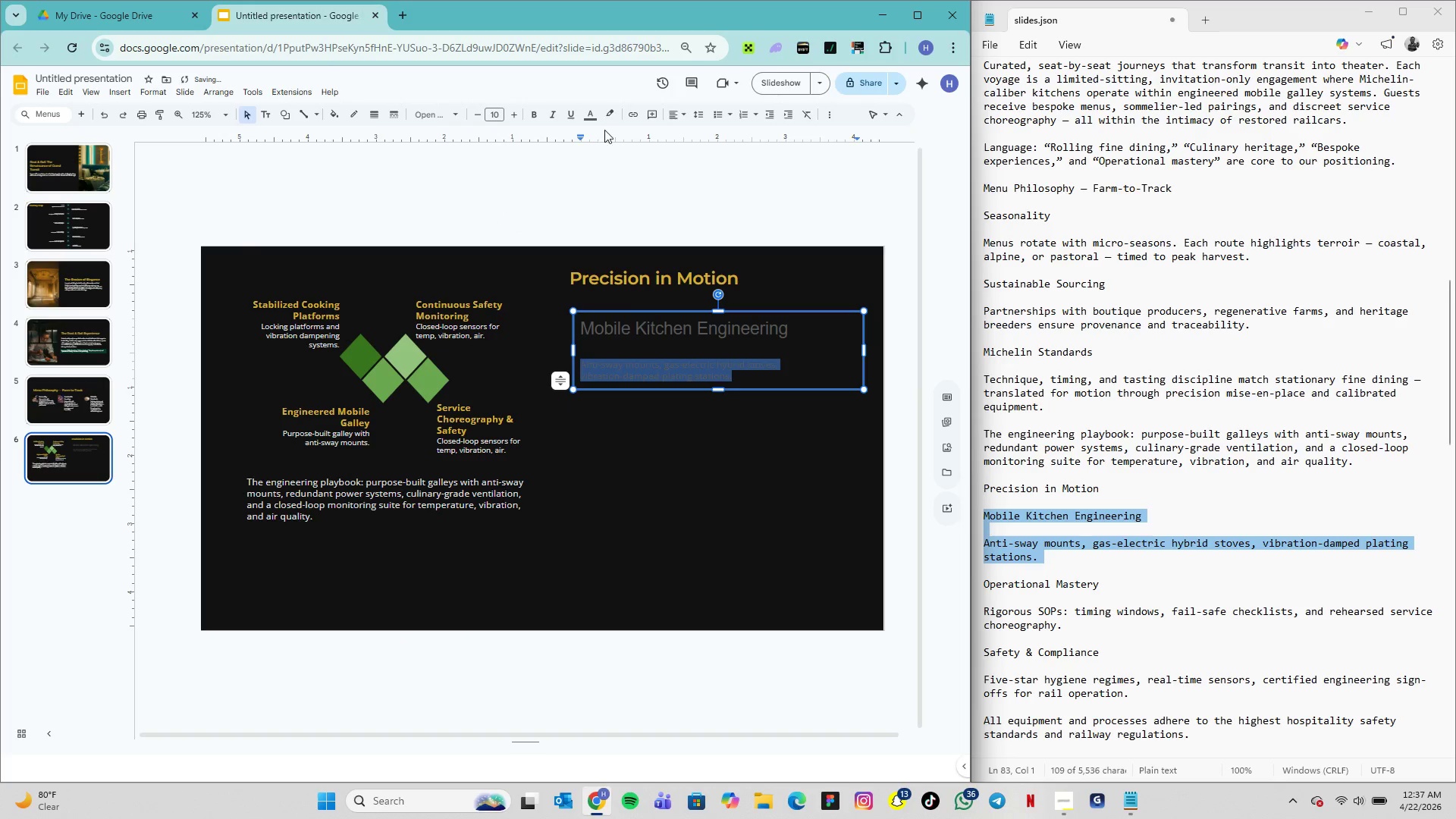 
left_click([598, 115])
 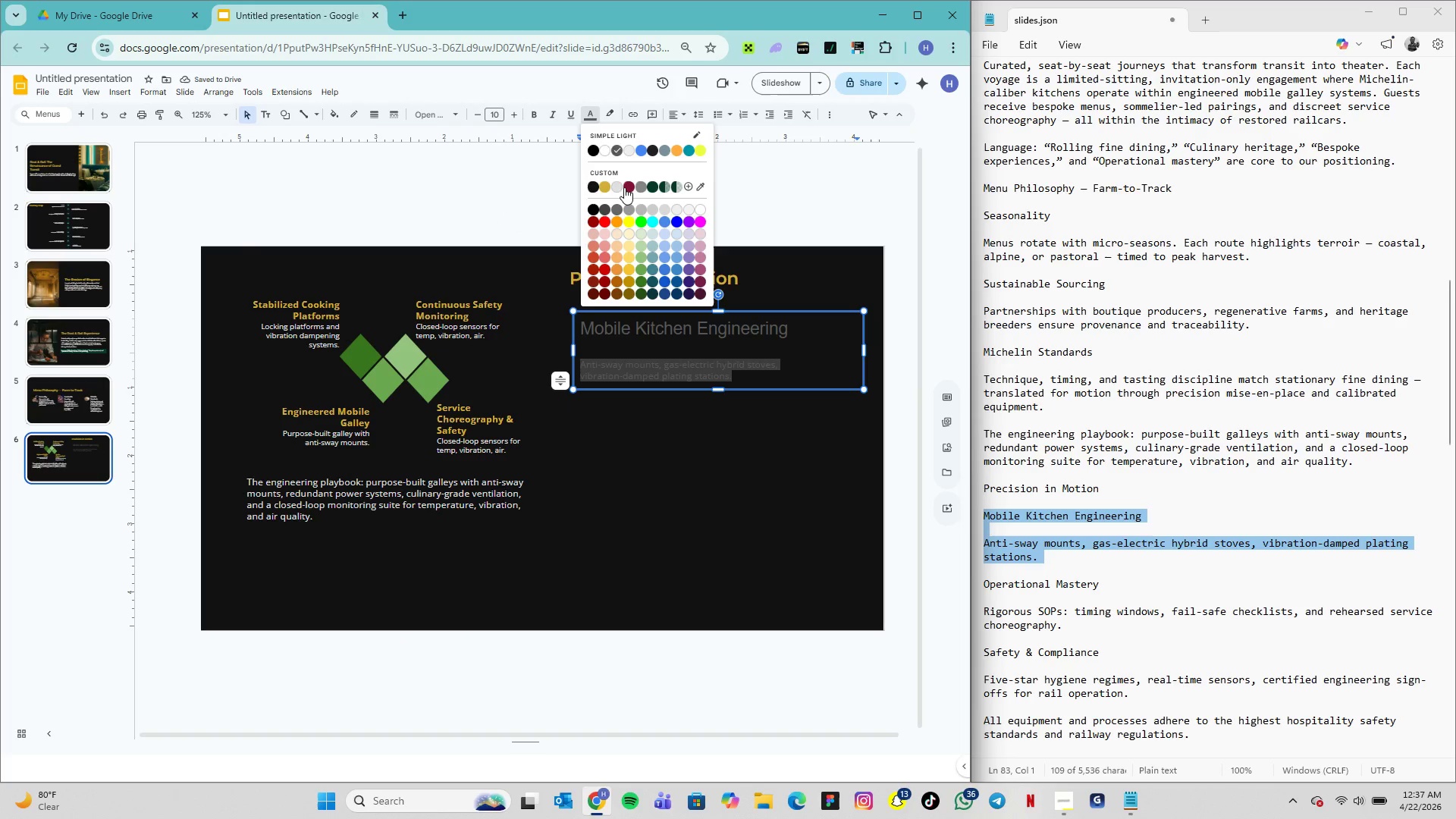 
left_click([618, 187])
 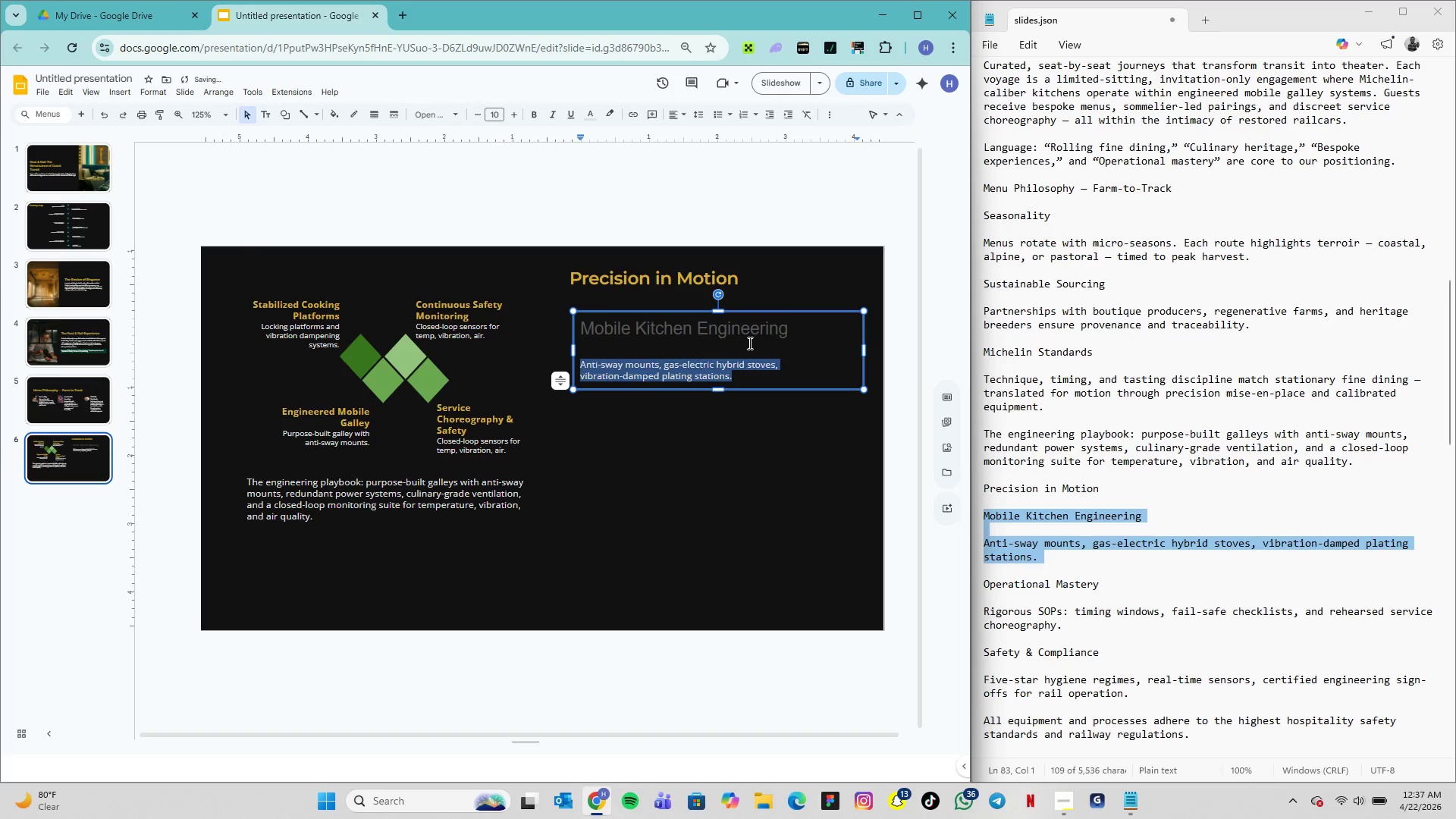 
left_click_drag(start_coordinate=[786, 331], to_coordinate=[582, 331])
 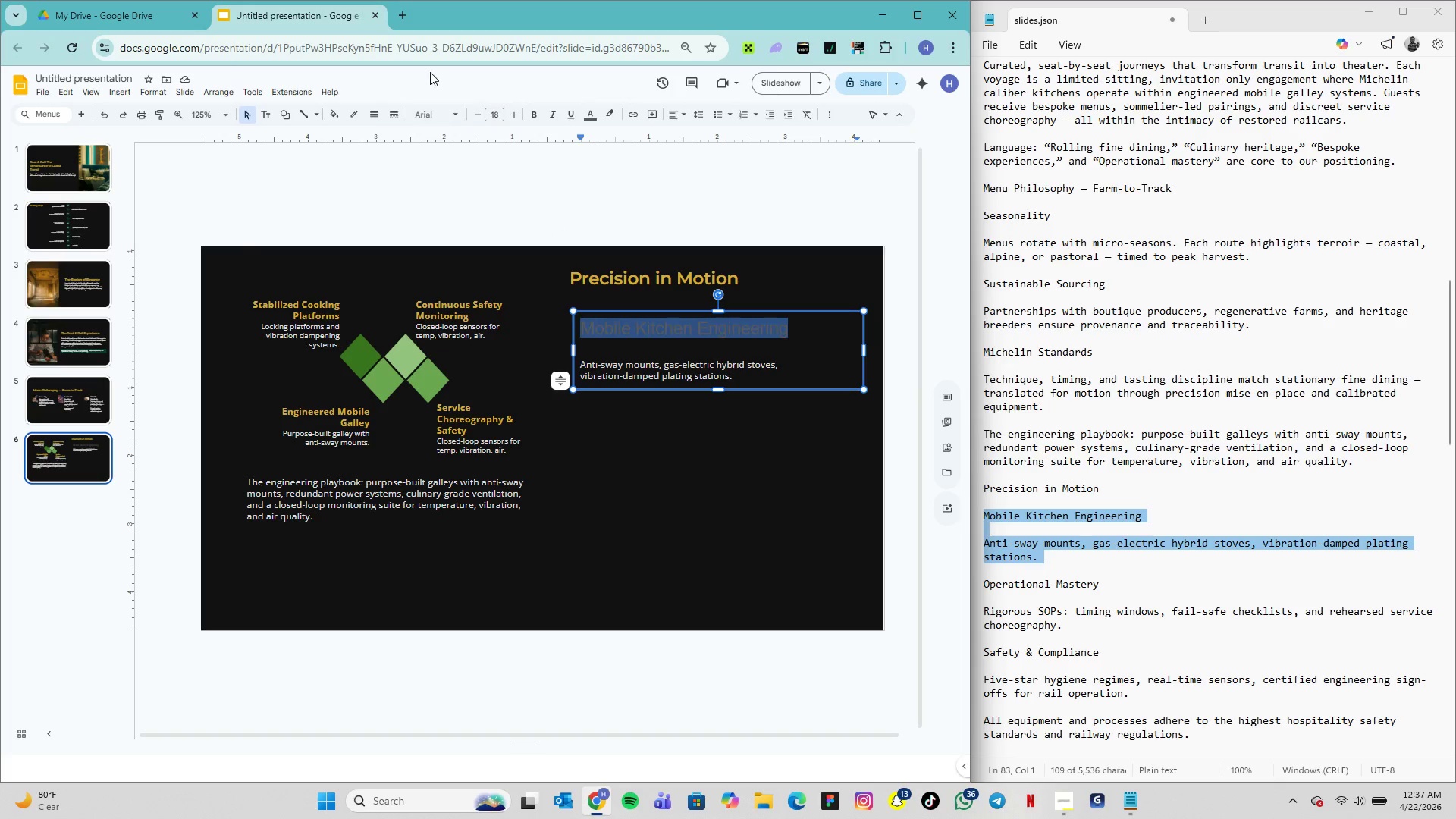 
left_click([458, 109])
 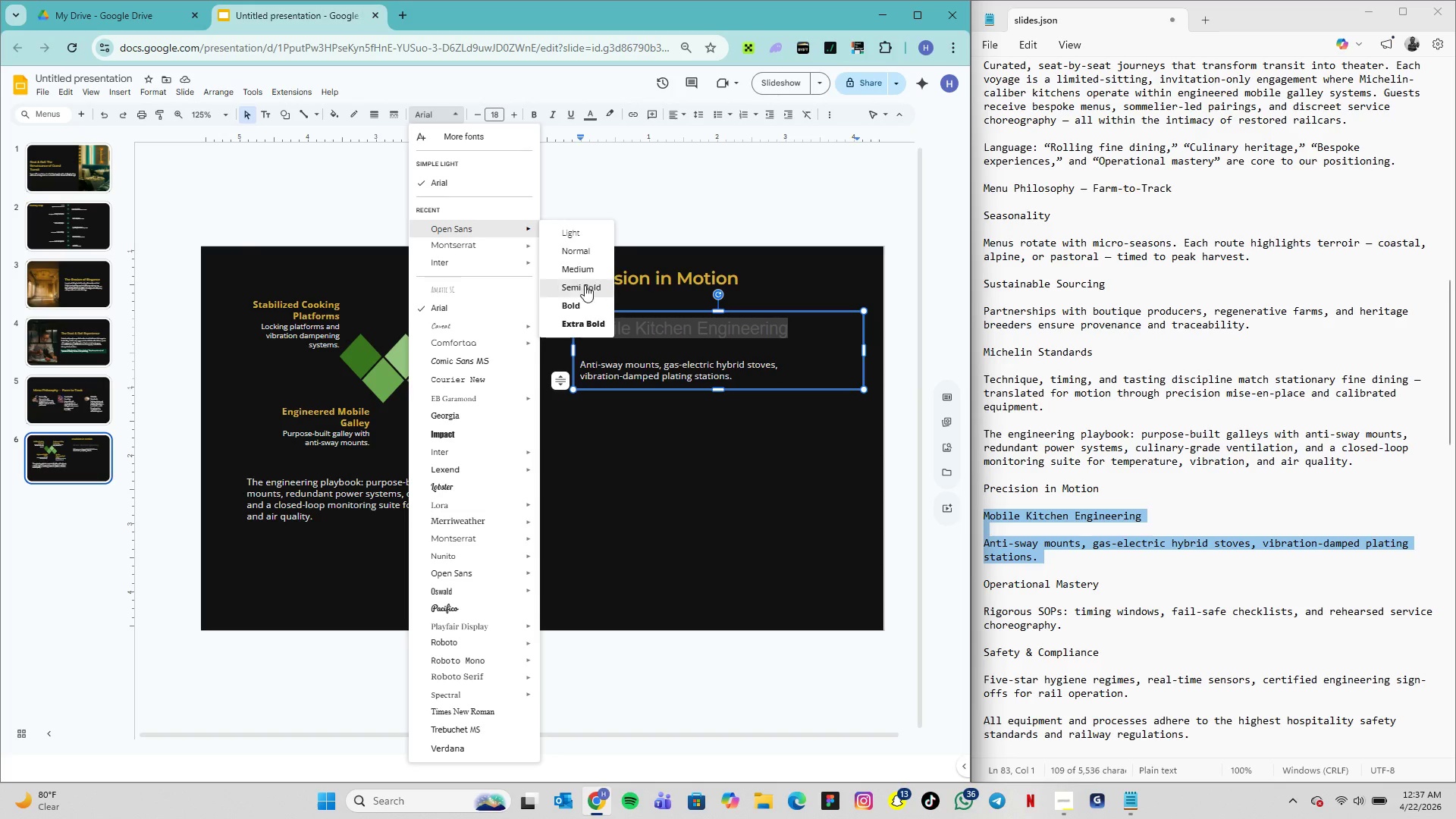 
left_click([589, 306])
 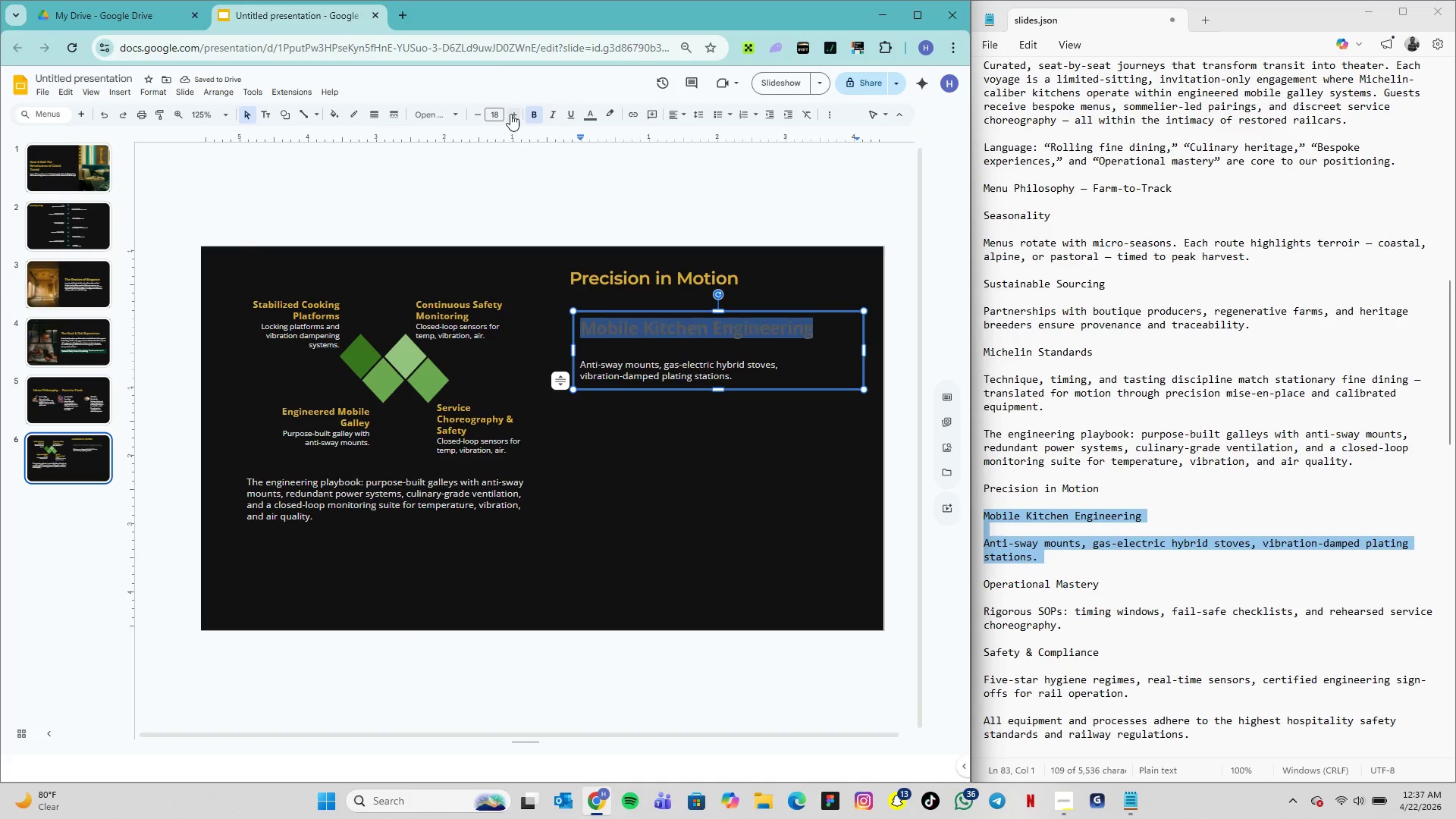 
left_click([500, 114])
 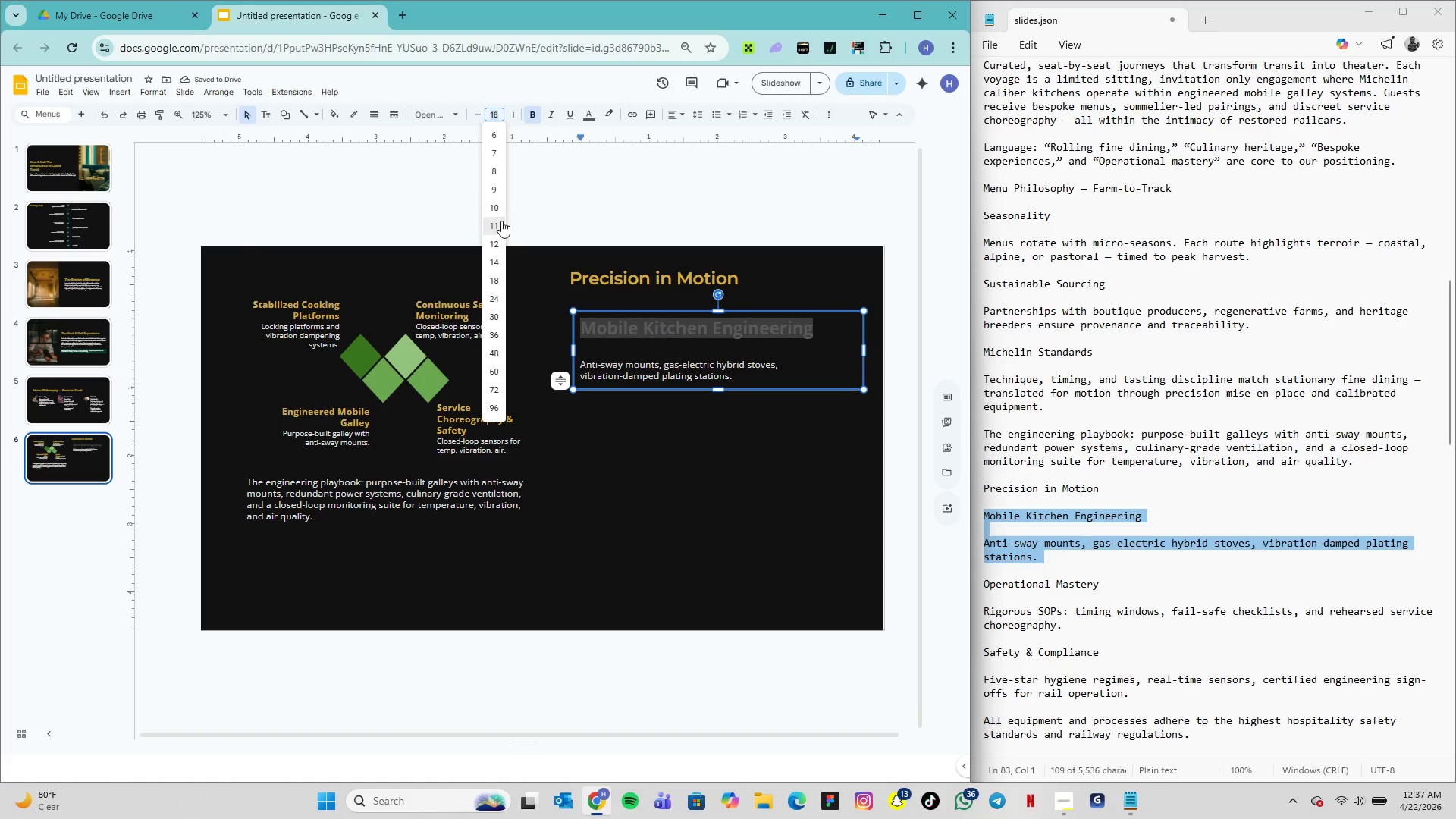 
left_click([500, 246])
 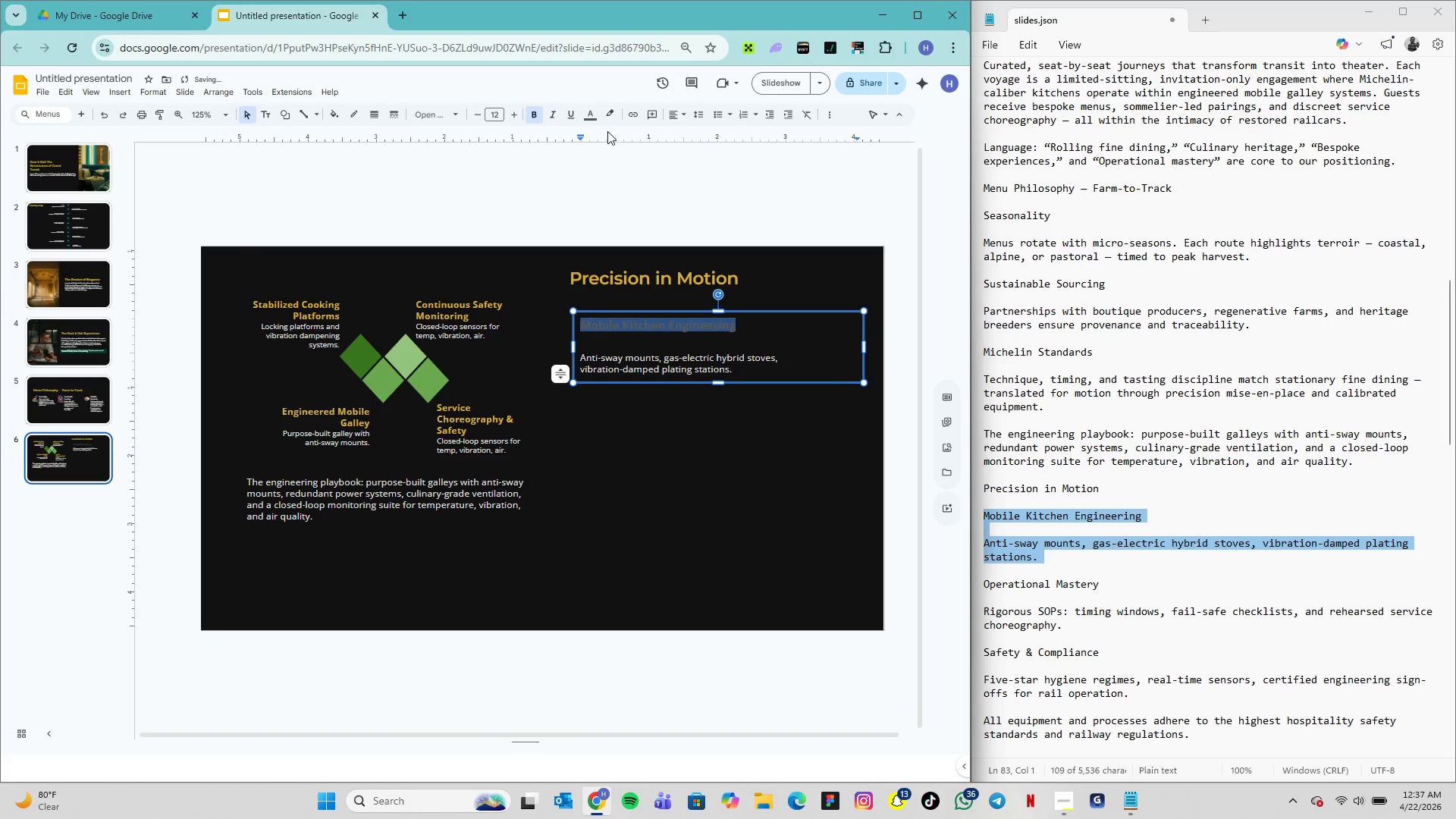 
left_click([594, 118])
 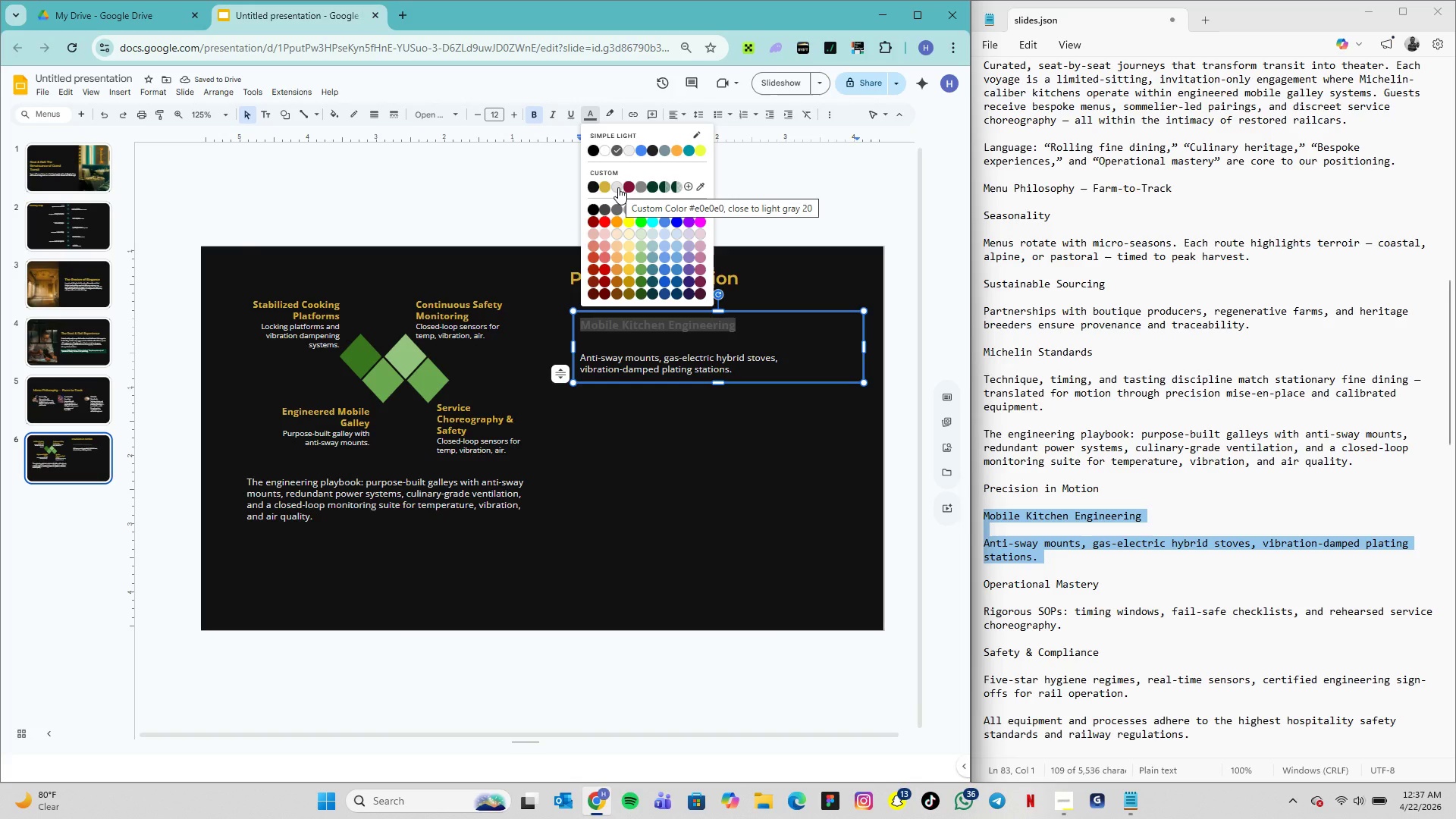 
left_click([618, 187])
 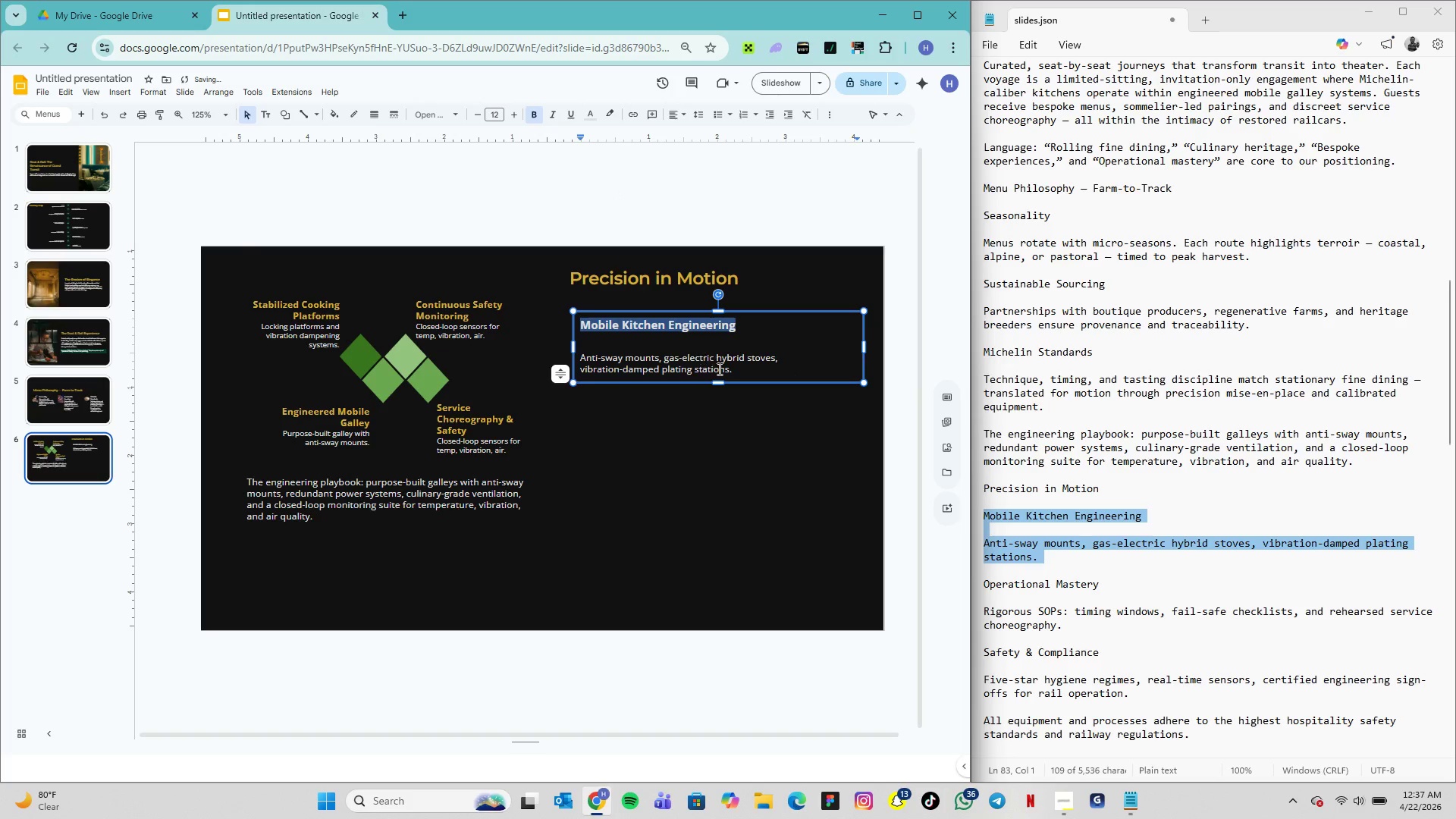 
left_click([645, 344])
 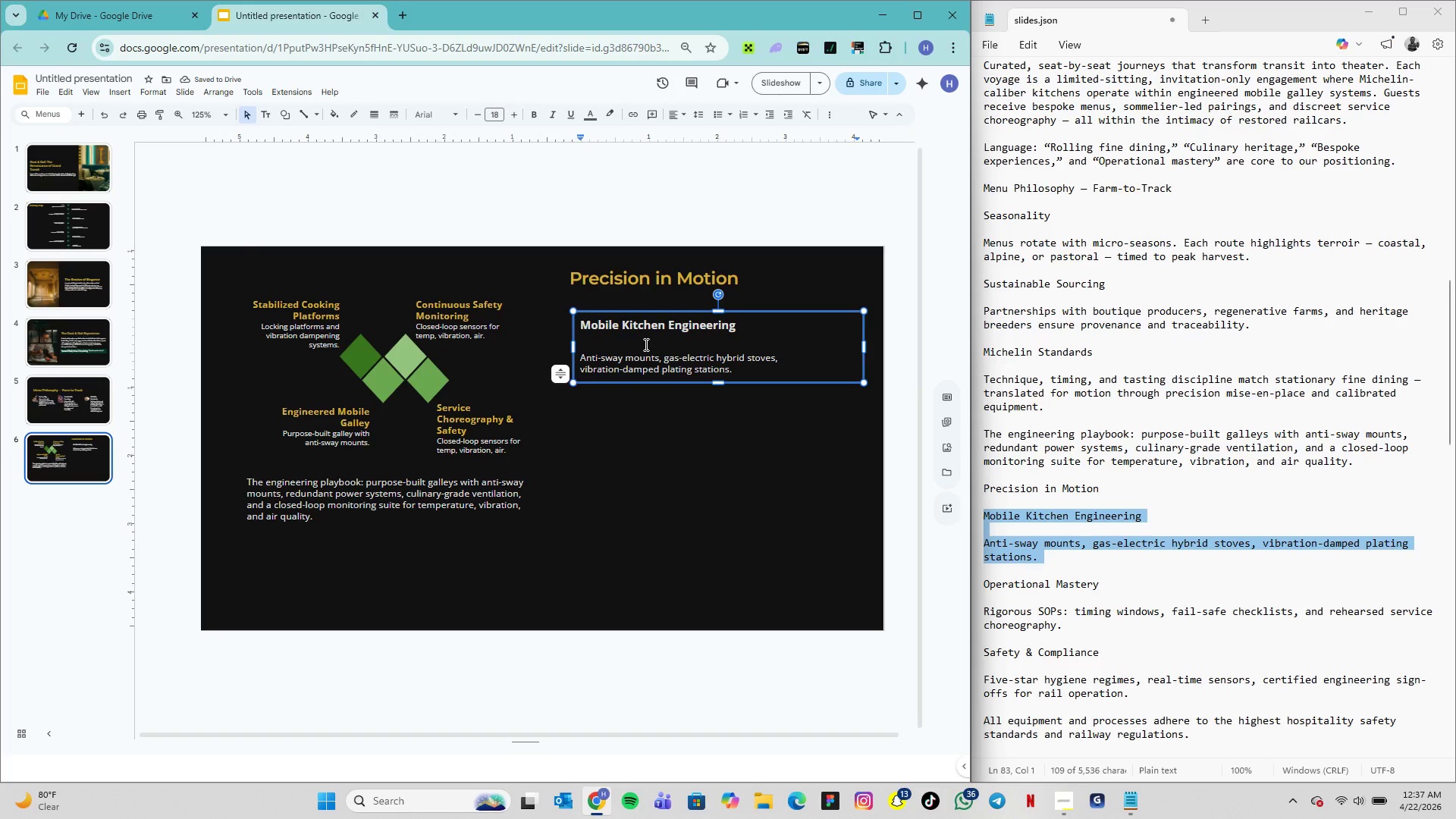 
key(Backspace)
 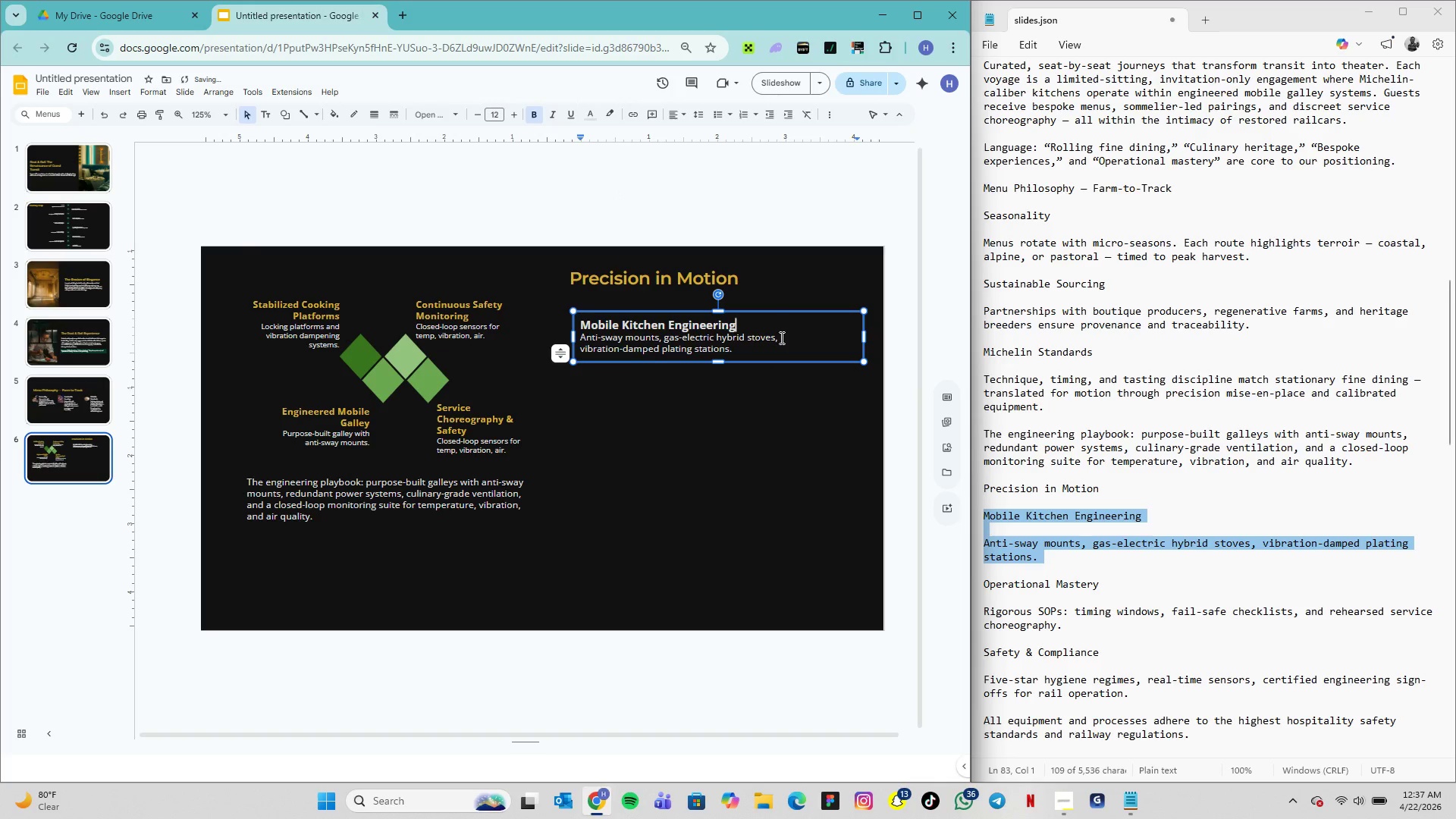 
left_click_drag(start_coordinate=[780, 341], to_coordinate=[582, 316])
 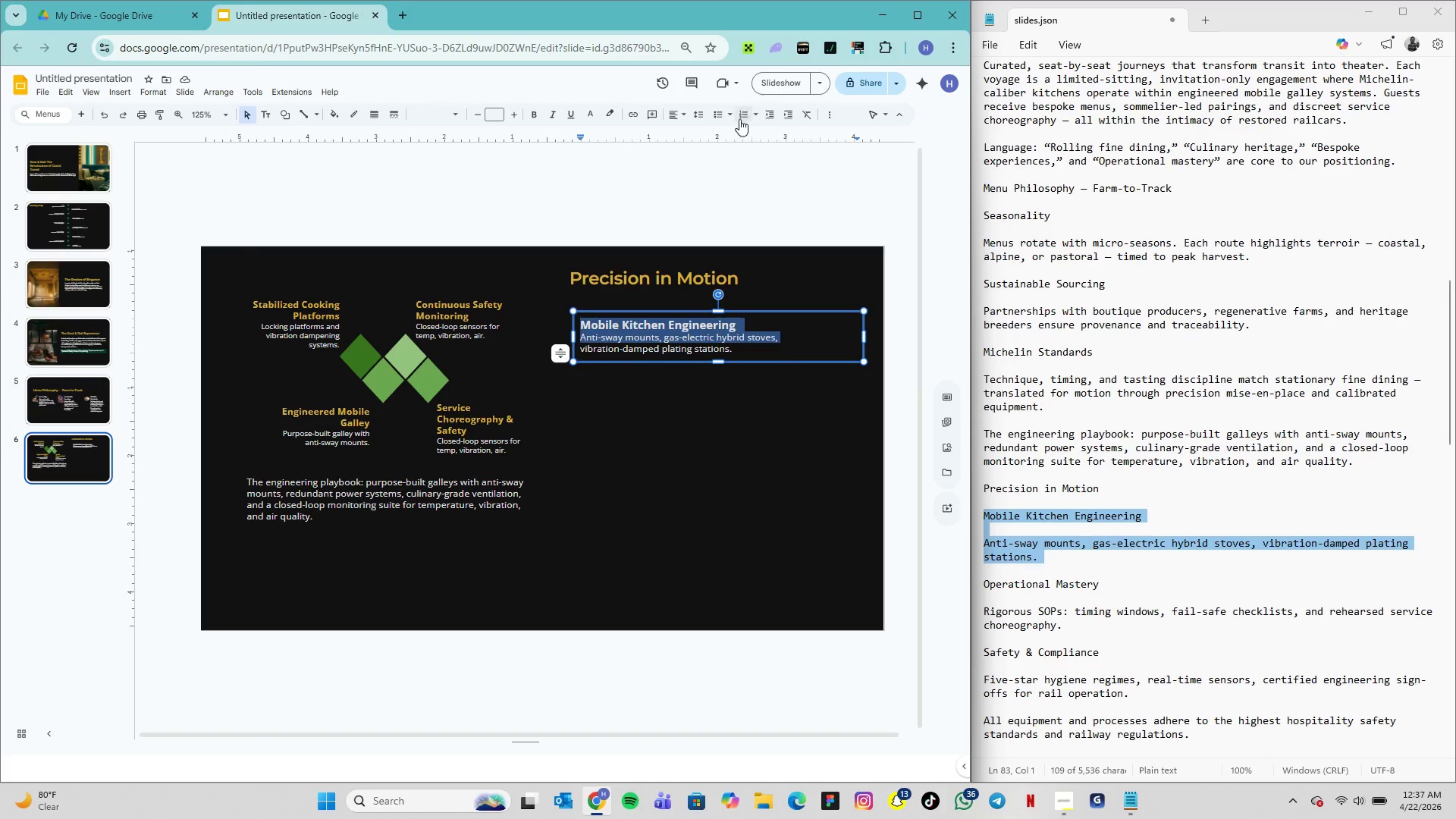 
left_click([696, 118])
 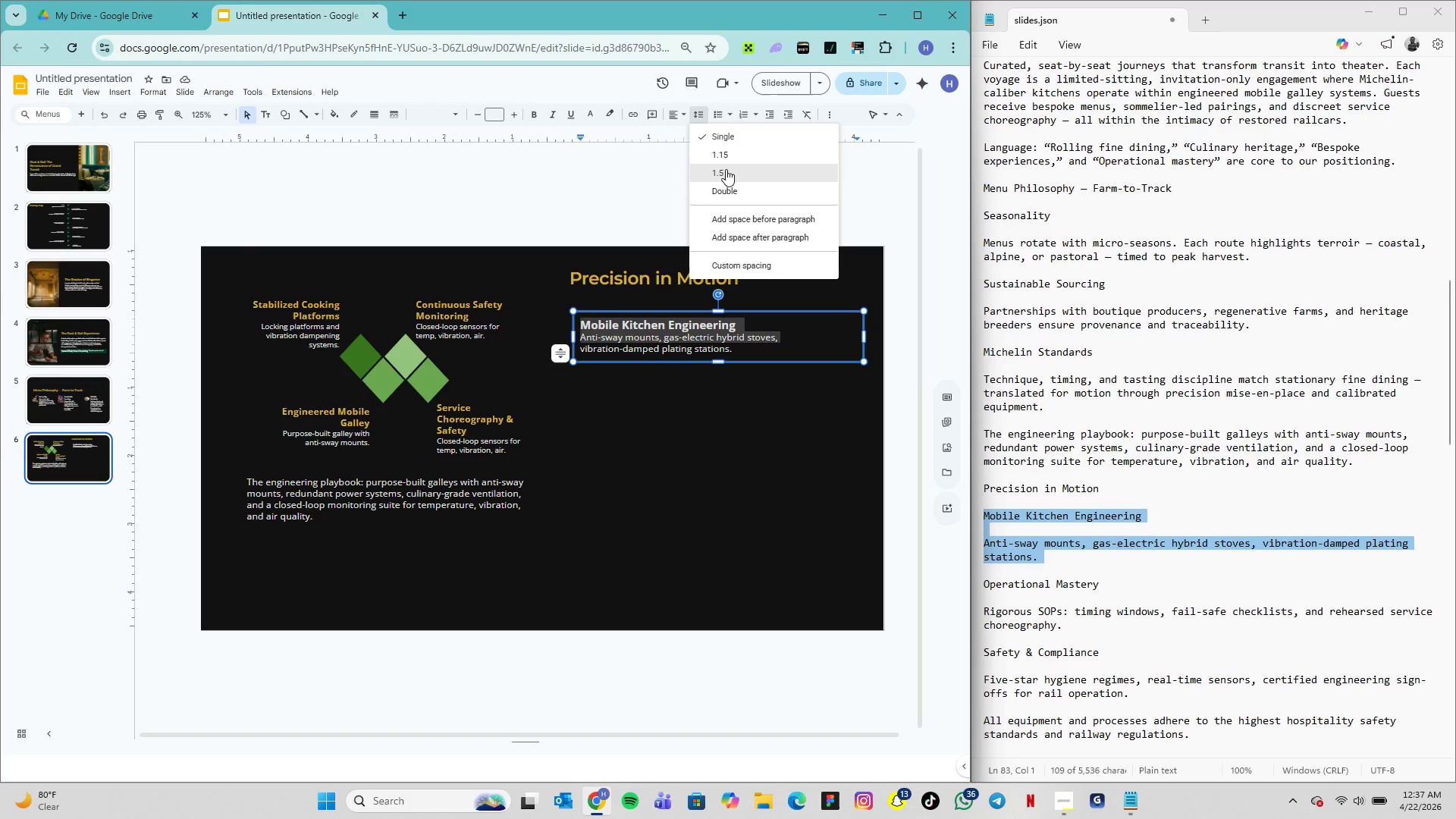 
left_click([726, 169])
 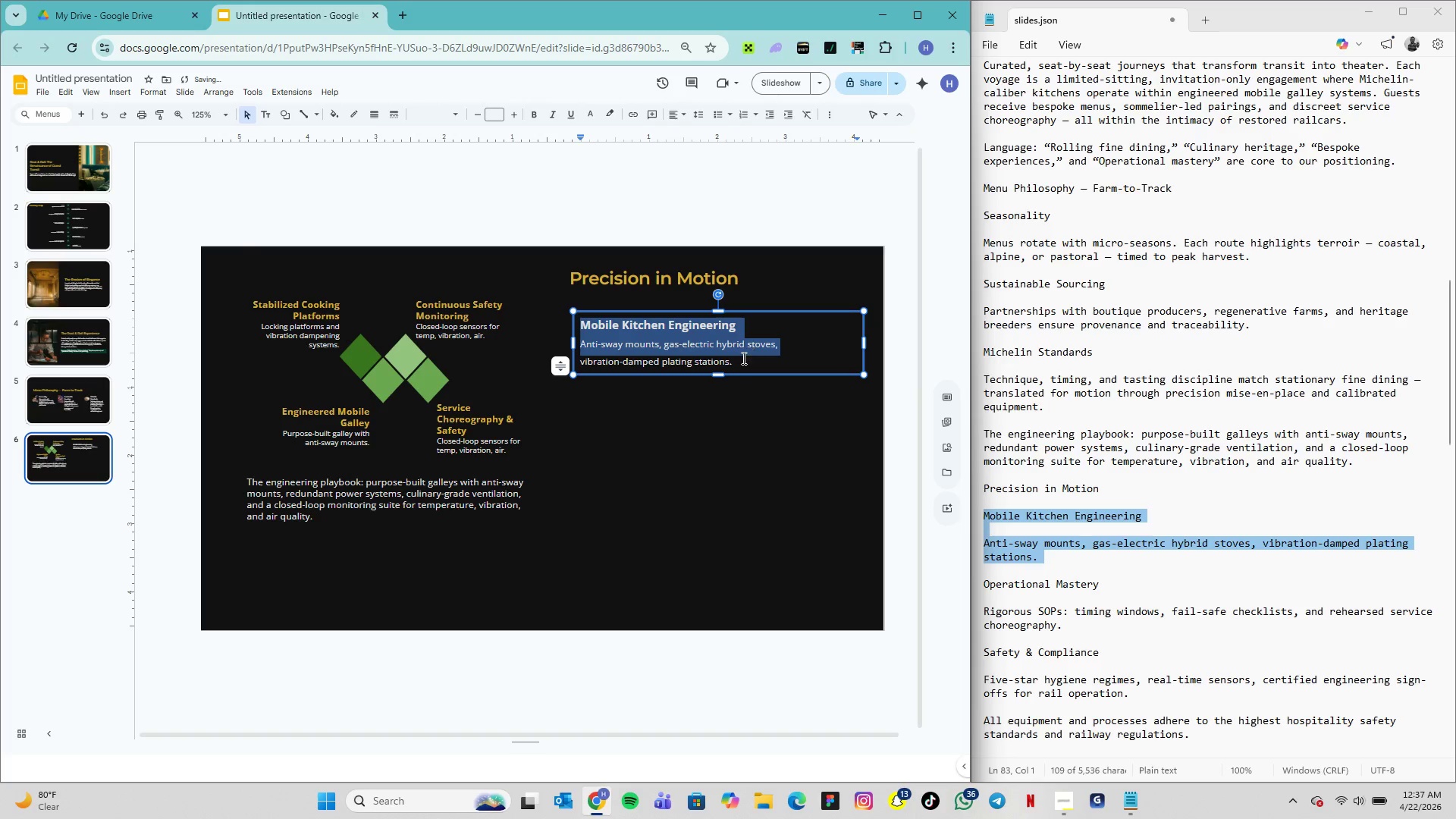 
left_click_drag(start_coordinate=[732, 362], to_coordinate=[576, 340])
 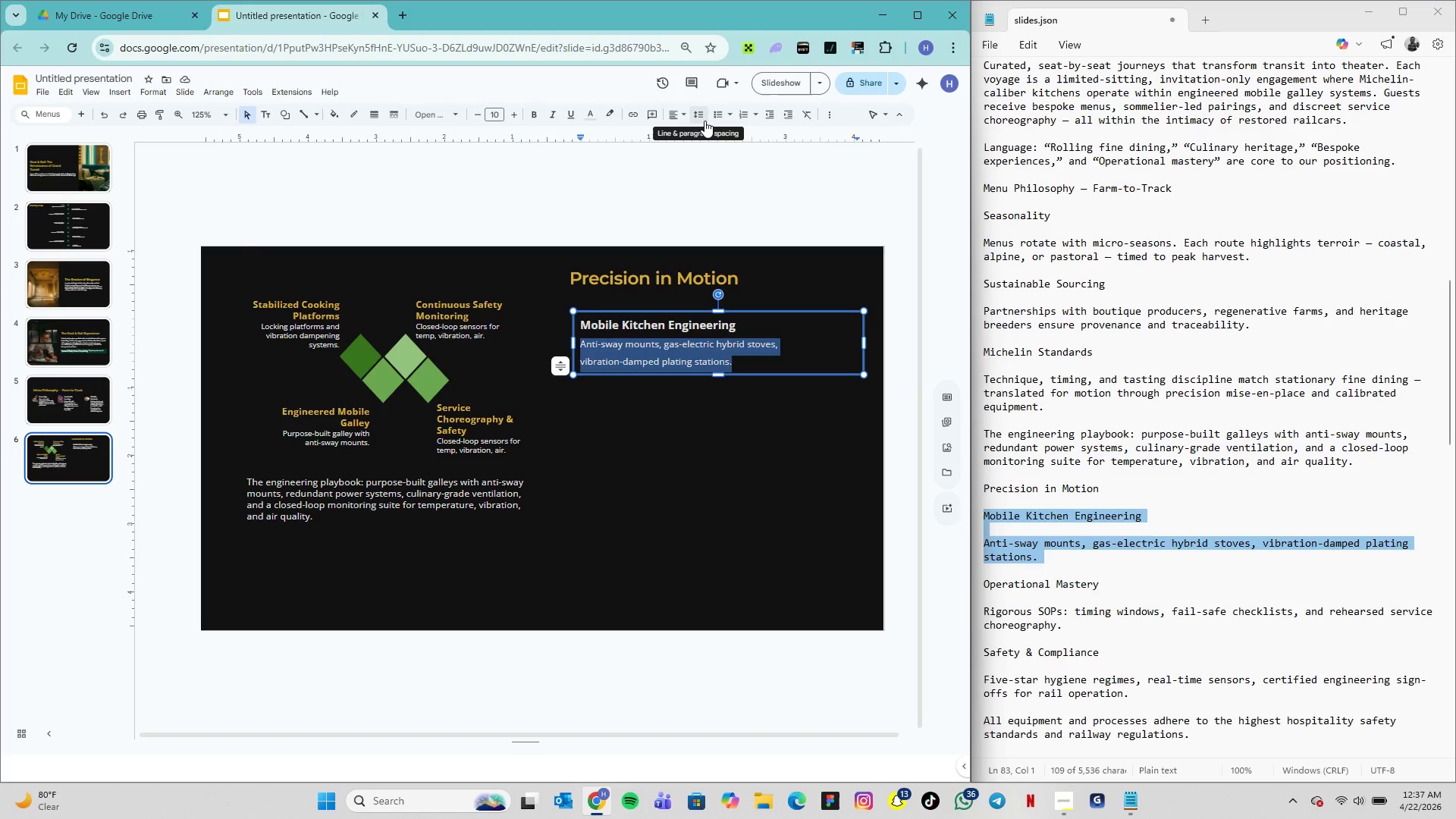 
left_click([704, 121])
 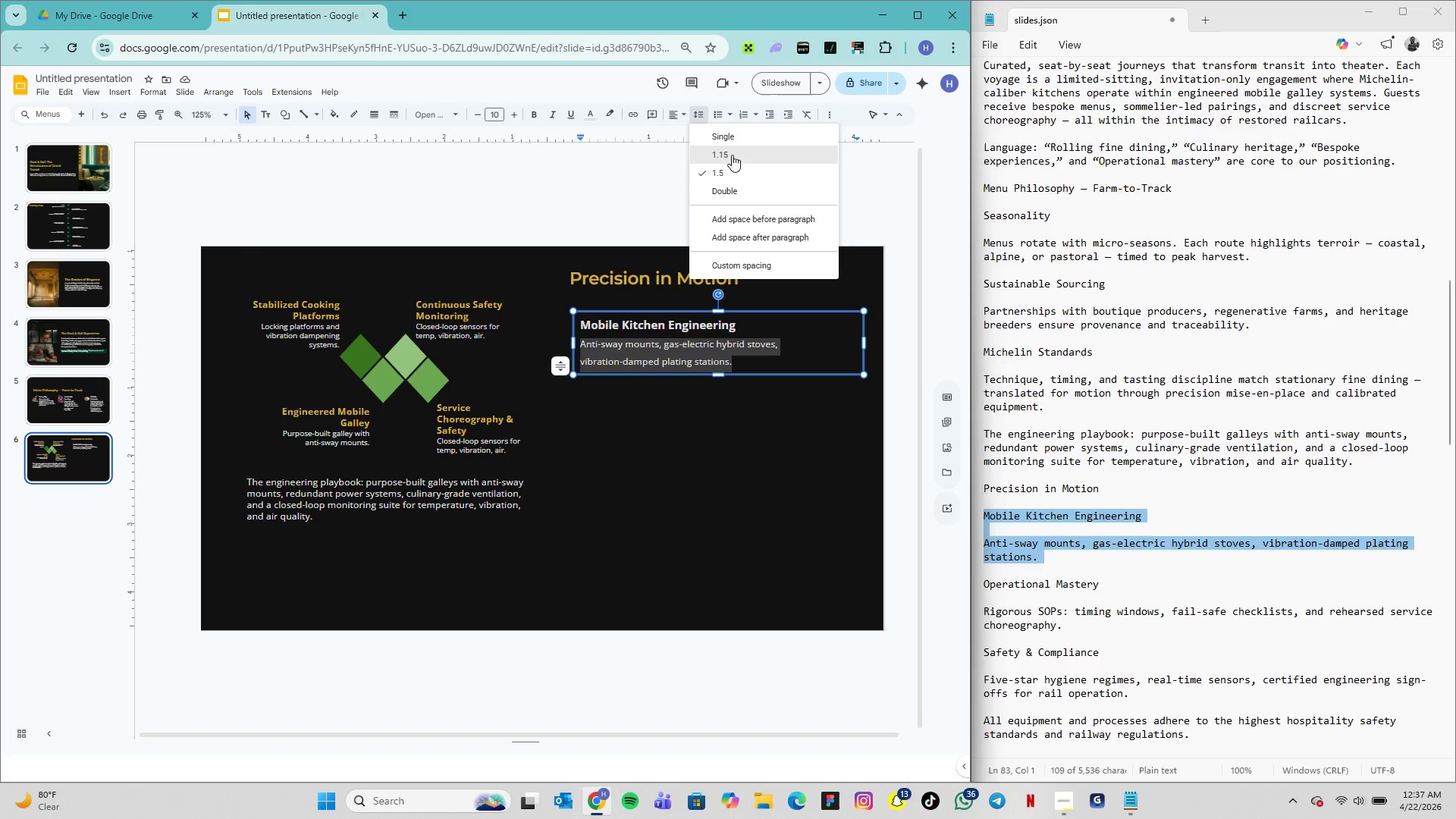 
left_click([732, 154])
 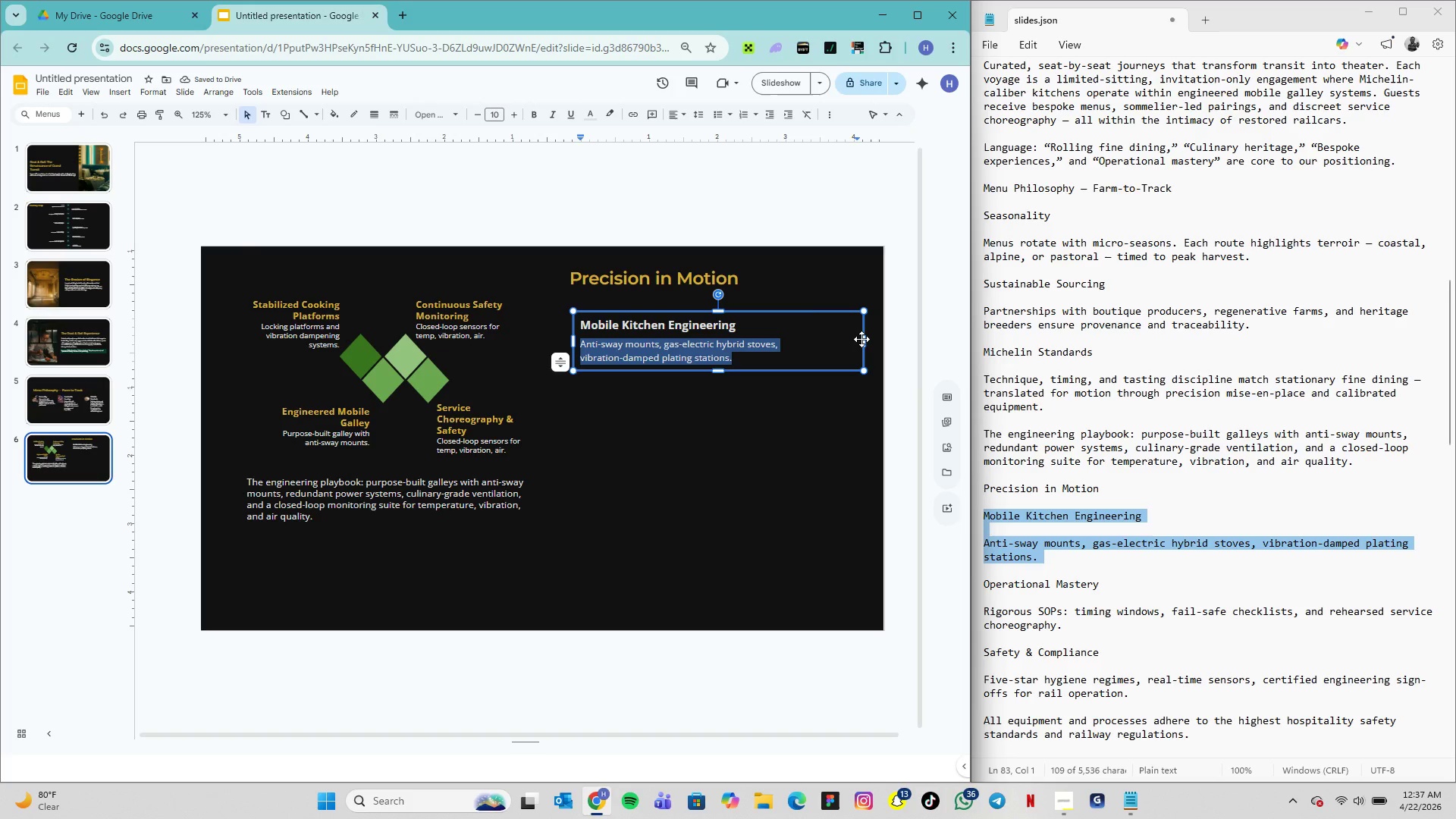 
left_click_drag(start_coordinate=[864, 342], to_coordinate=[732, 336])
 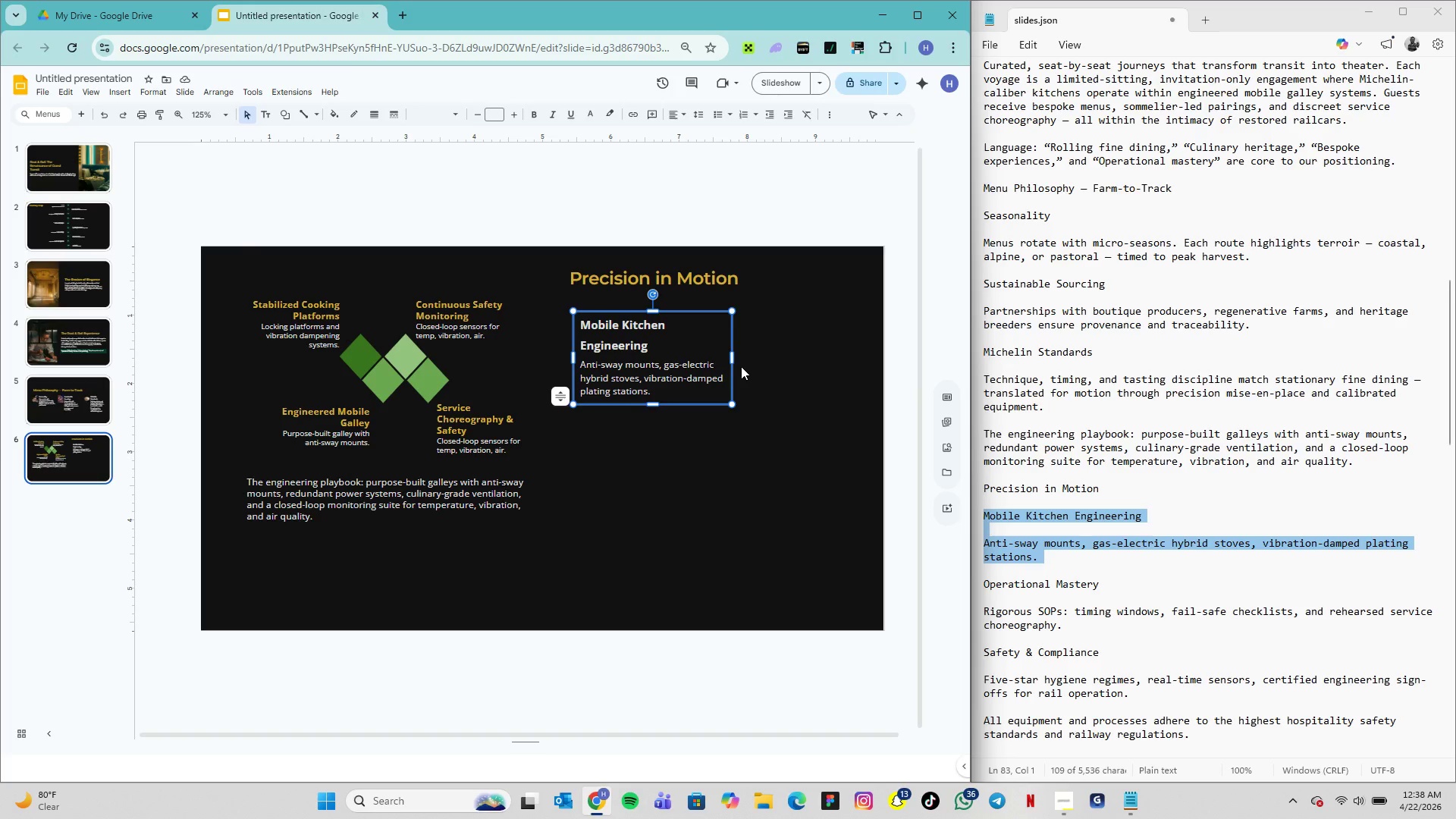 
wait(10.89)
 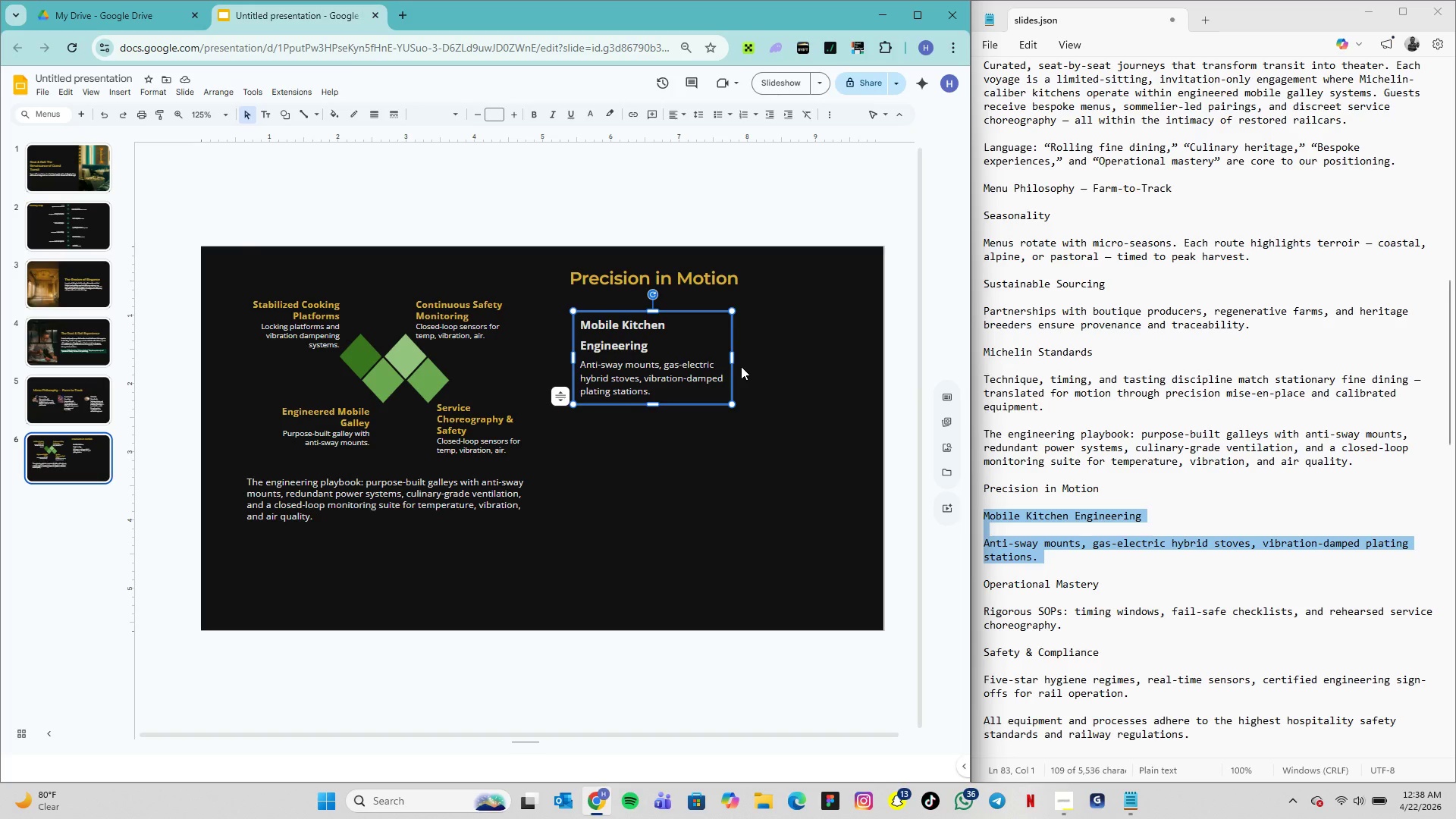 
left_click_drag(start_coordinate=[733, 360], to_coordinate=[693, 363])
 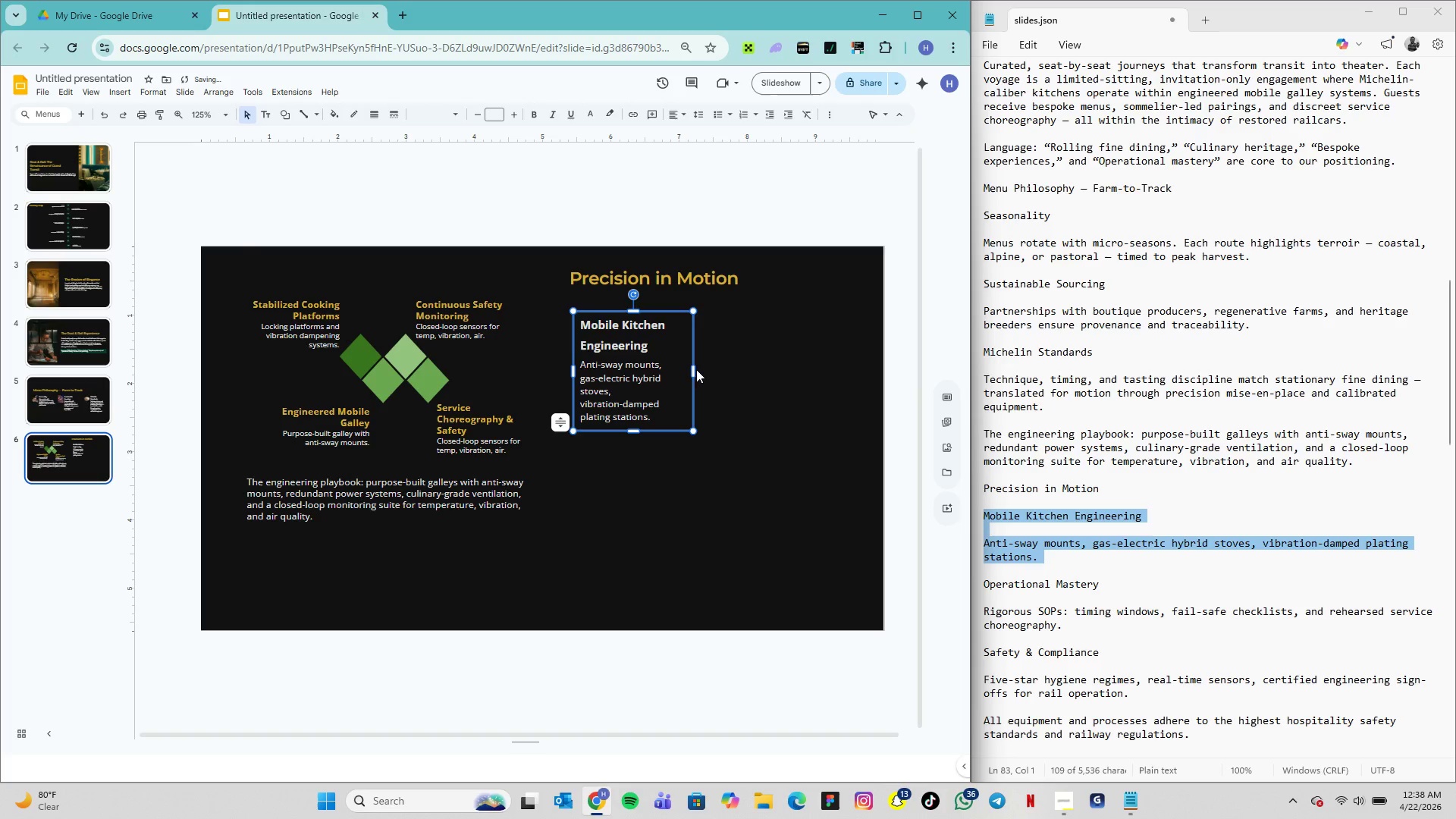 
left_click_drag(start_coordinate=[695, 369], to_coordinate=[704, 370])
 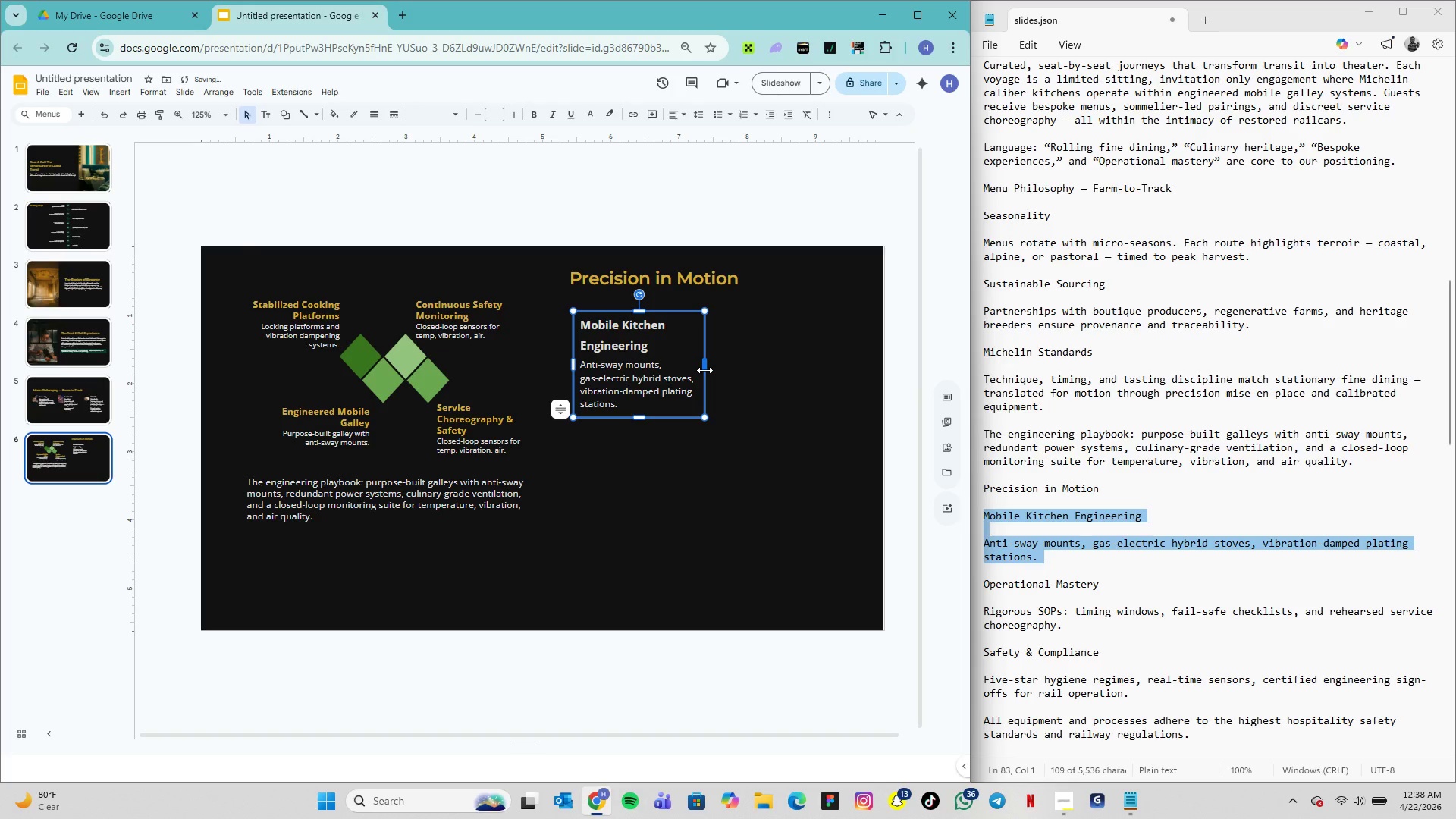 
left_click_drag(start_coordinate=[704, 370], to_coordinate=[709, 370])
 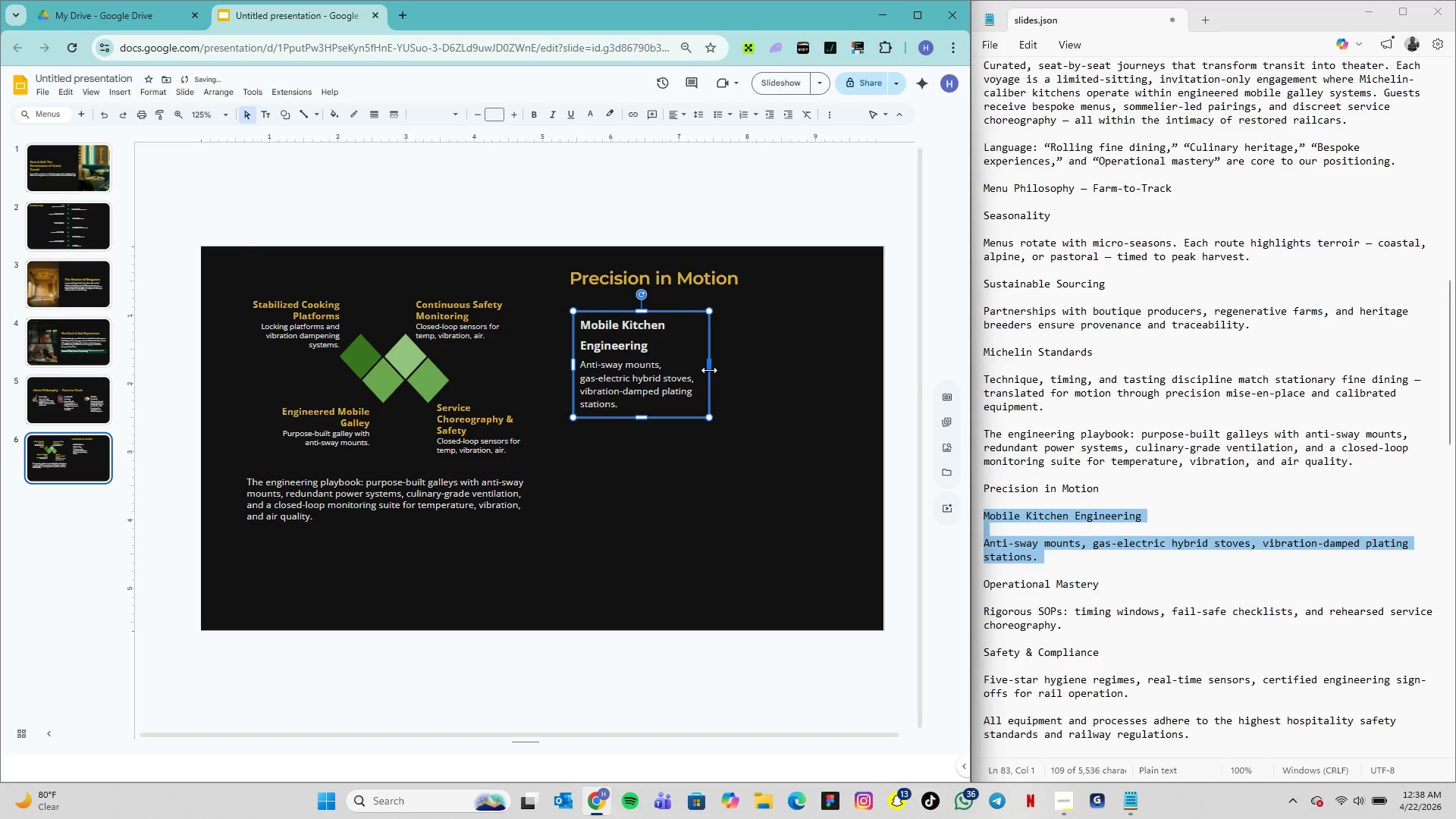 
left_click_drag(start_coordinate=[709, 370], to_coordinate=[714, 370])
 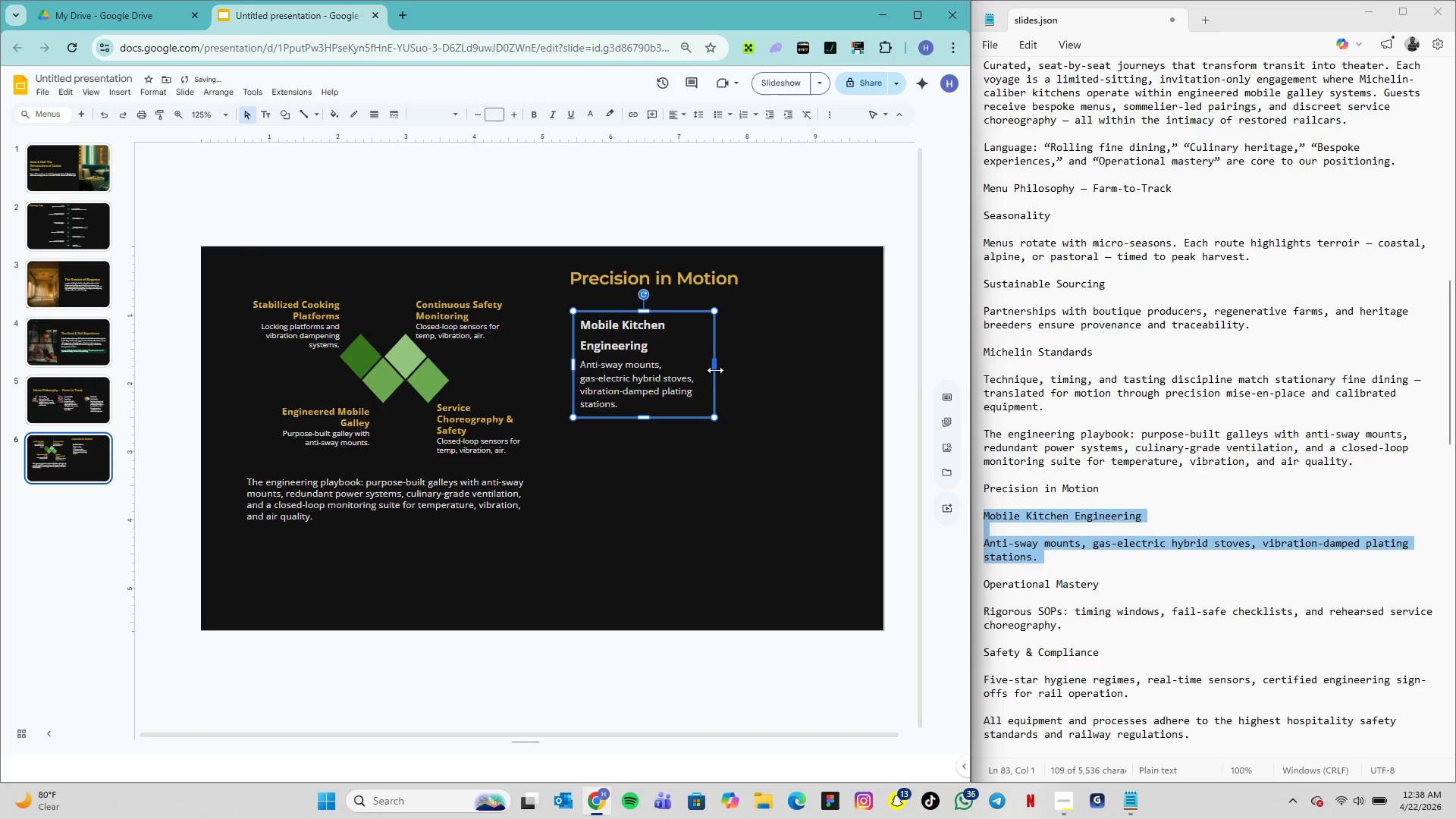 
left_click_drag(start_coordinate=[715, 370], to_coordinate=[720, 369])
 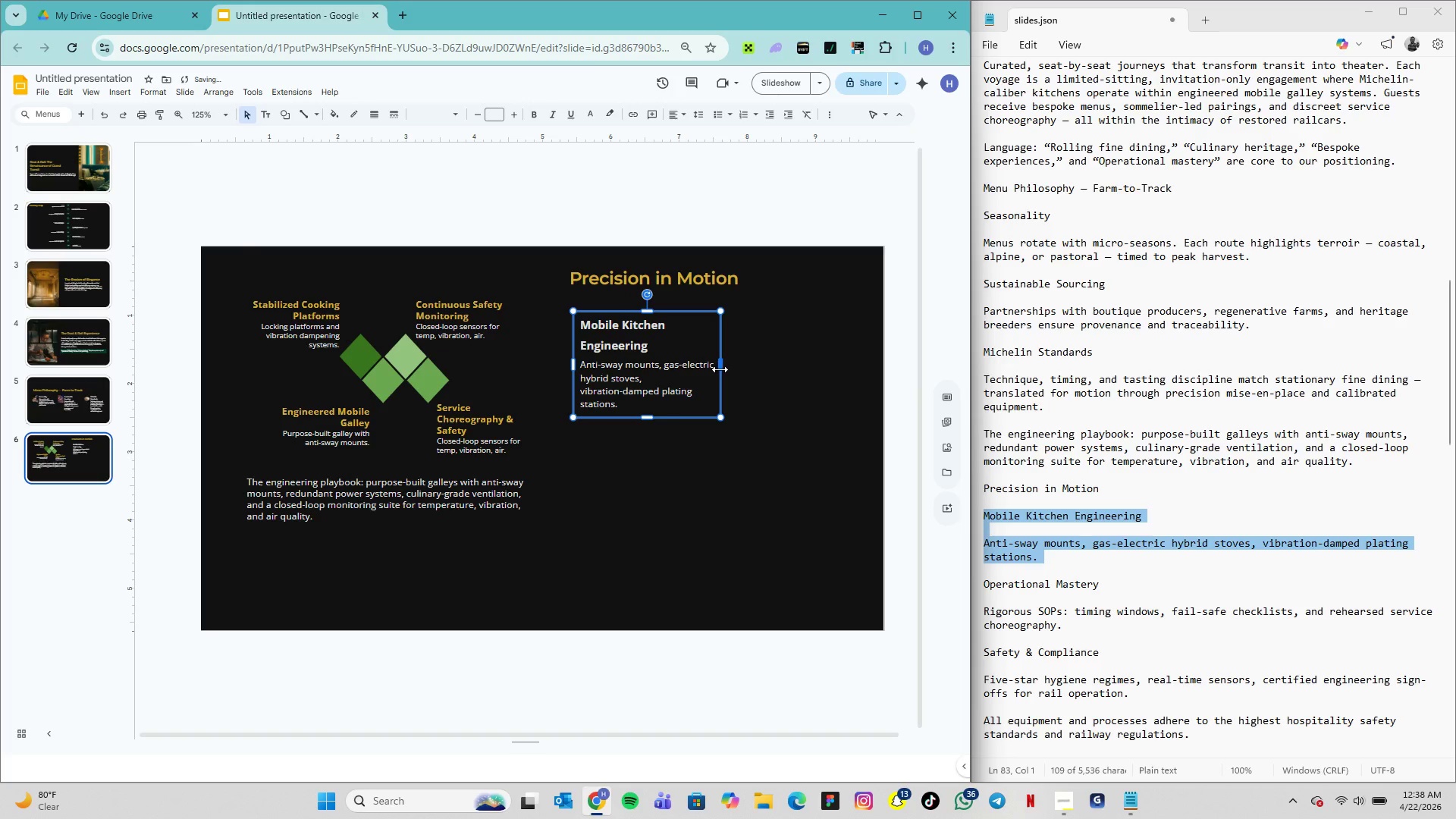 
left_click_drag(start_coordinate=[720, 369], to_coordinate=[716, 369])
 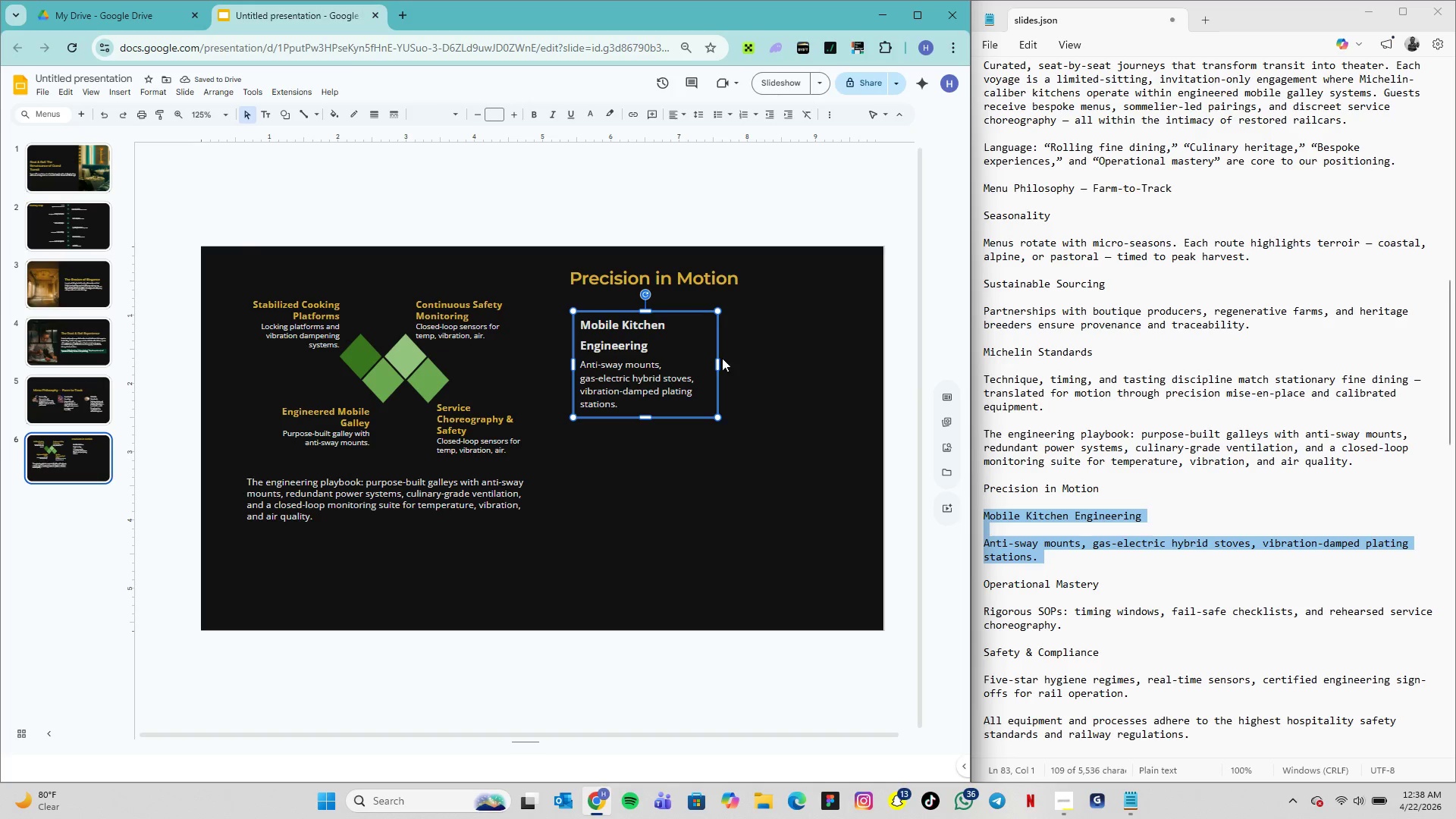 
wait(6.39)
 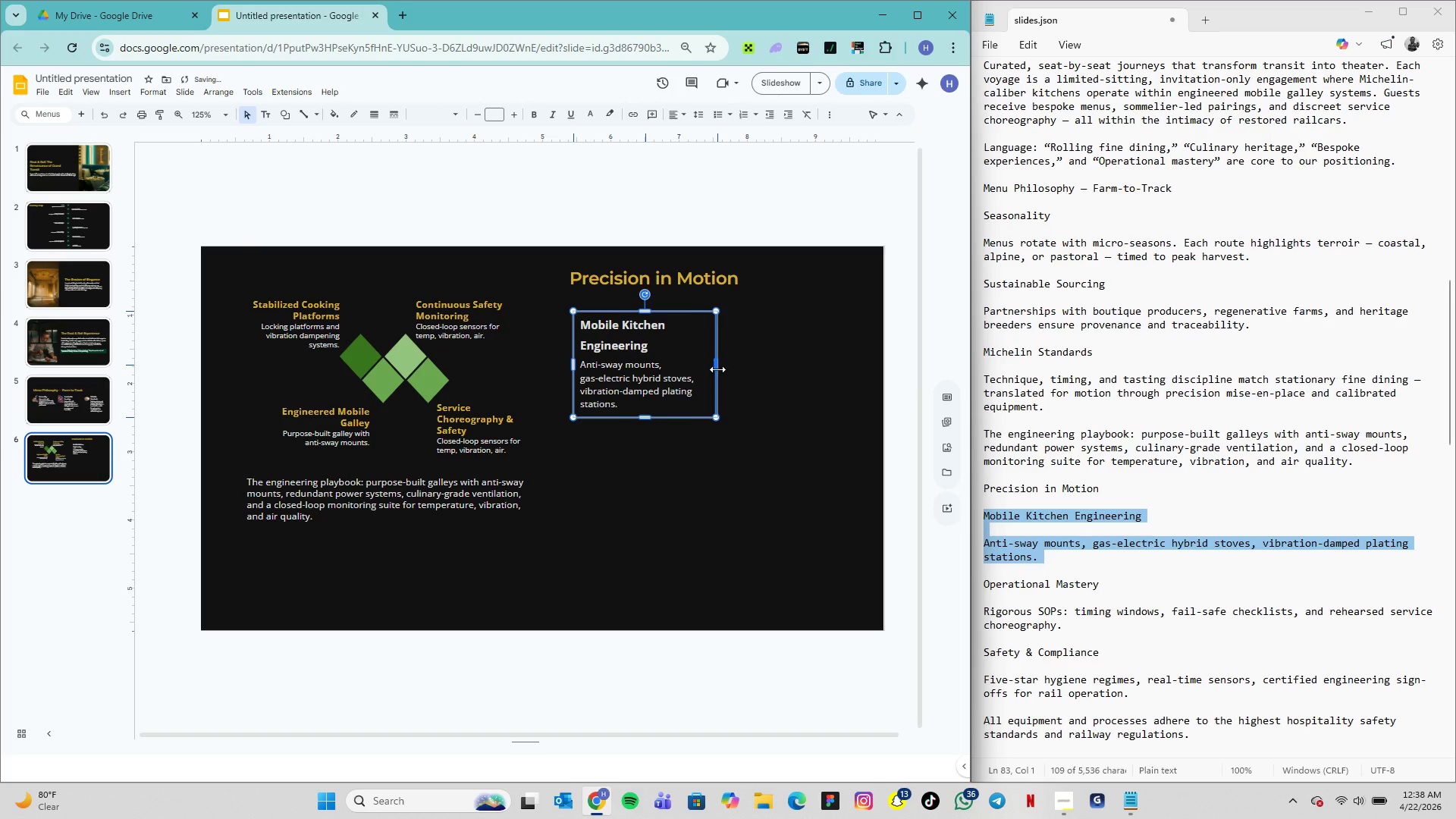 
left_click([689, 312])
 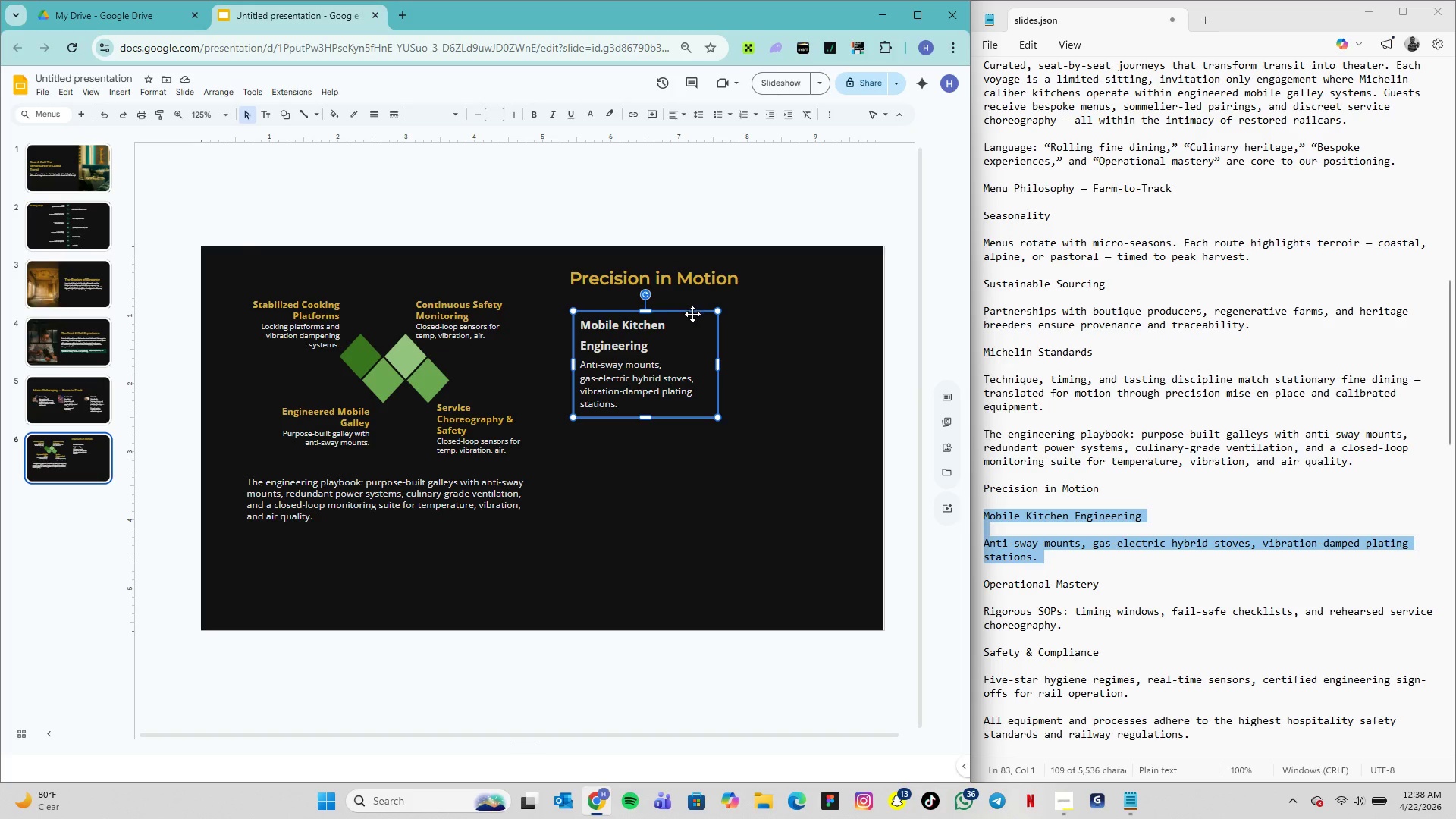 
key(Control+D)
 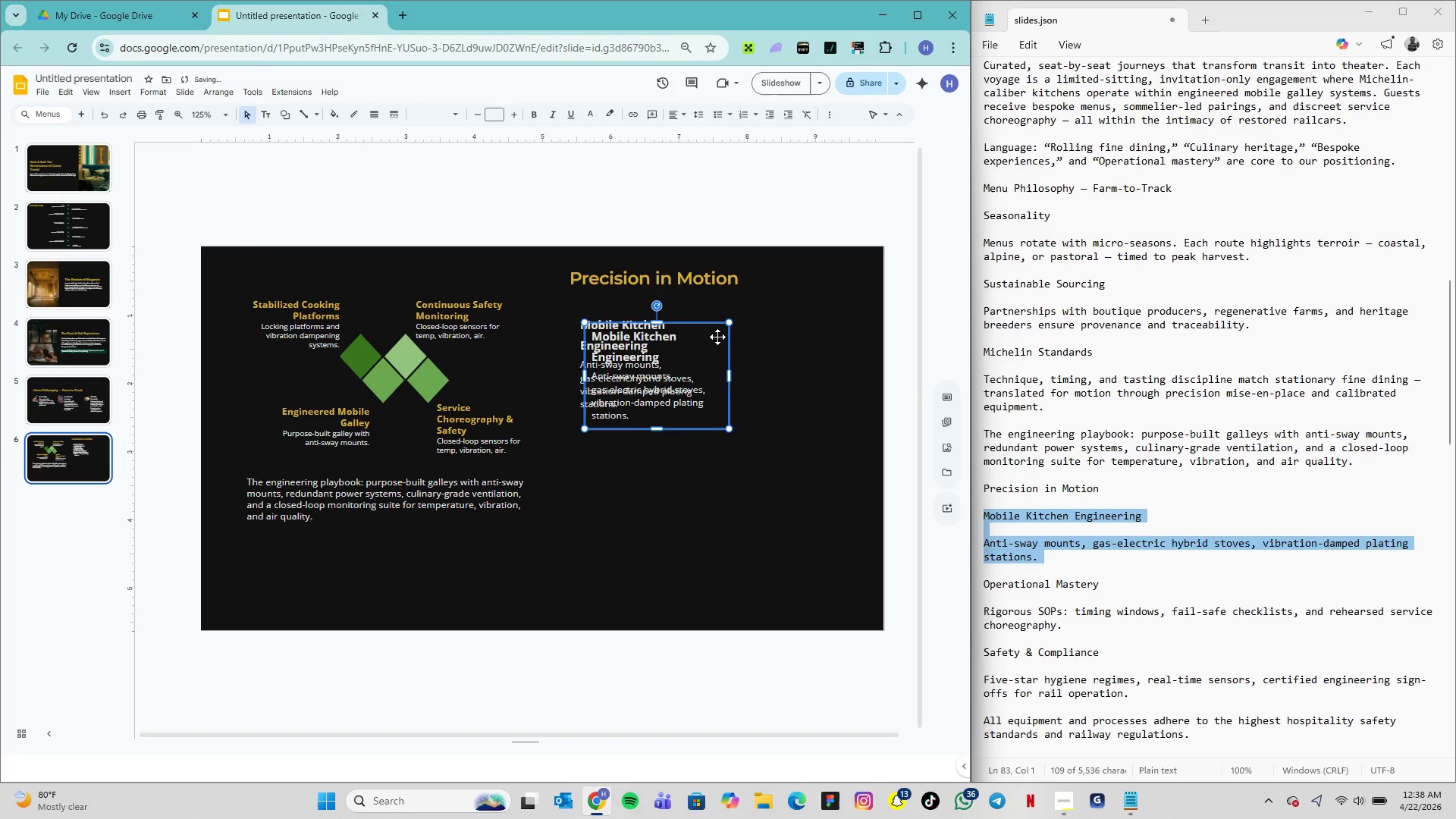 
left_click_drag(start_coordinate=[717, 336], to_coordinate=[808, 335])
 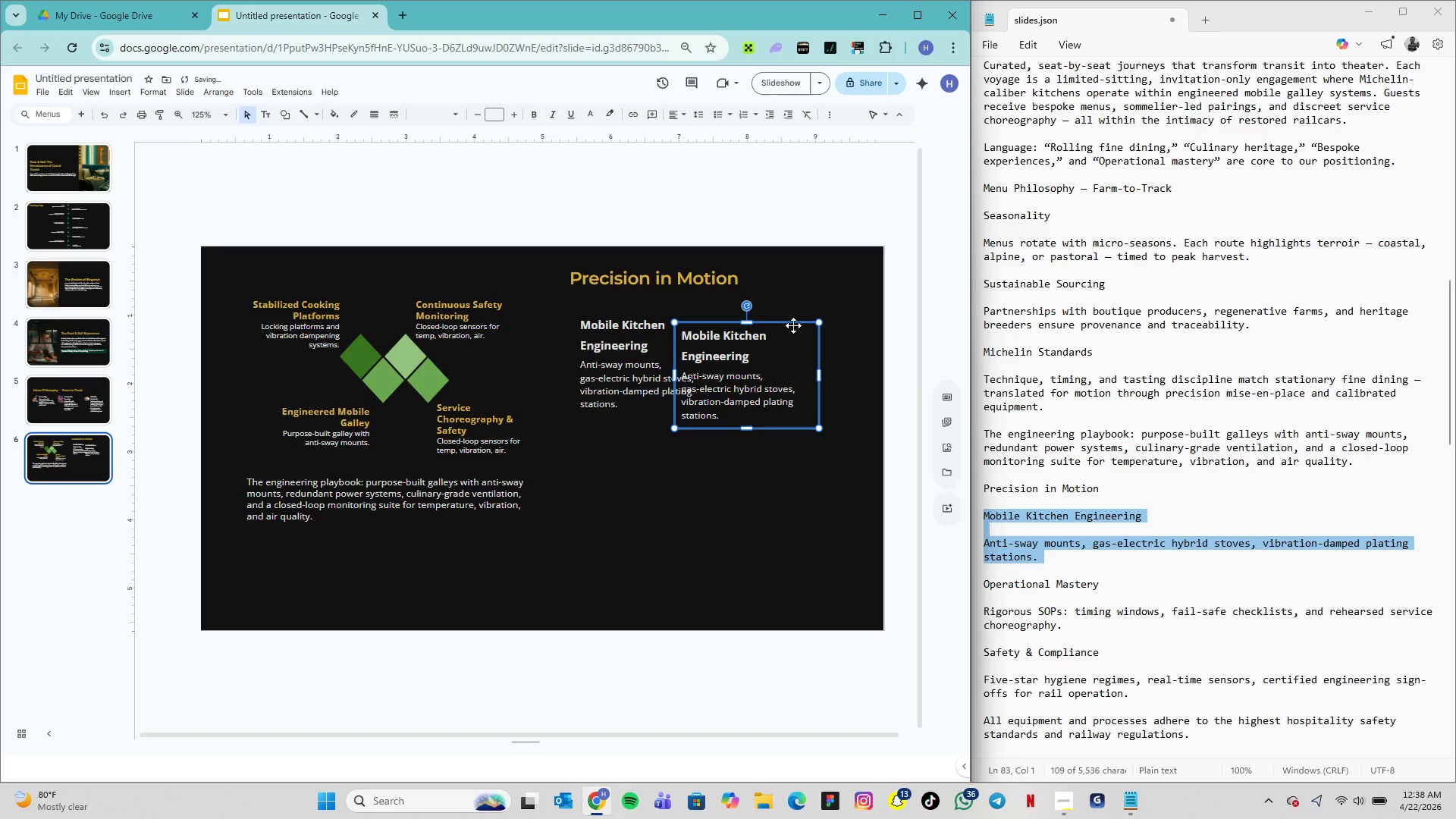 
left_click_drag(start_coordinate=[793, 325], to_coordinate=[839, 316])
 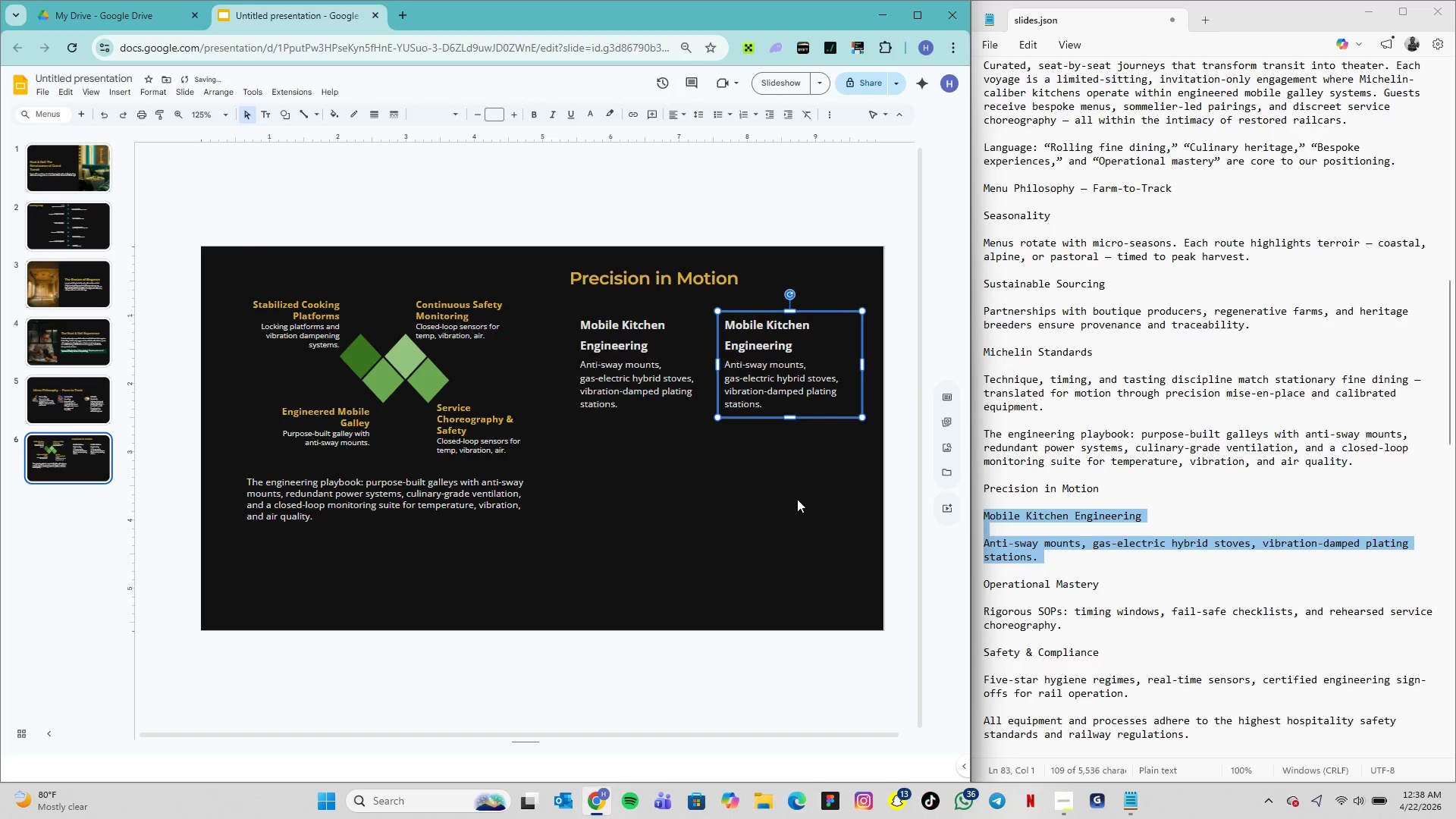 
left_click([796, 500])
 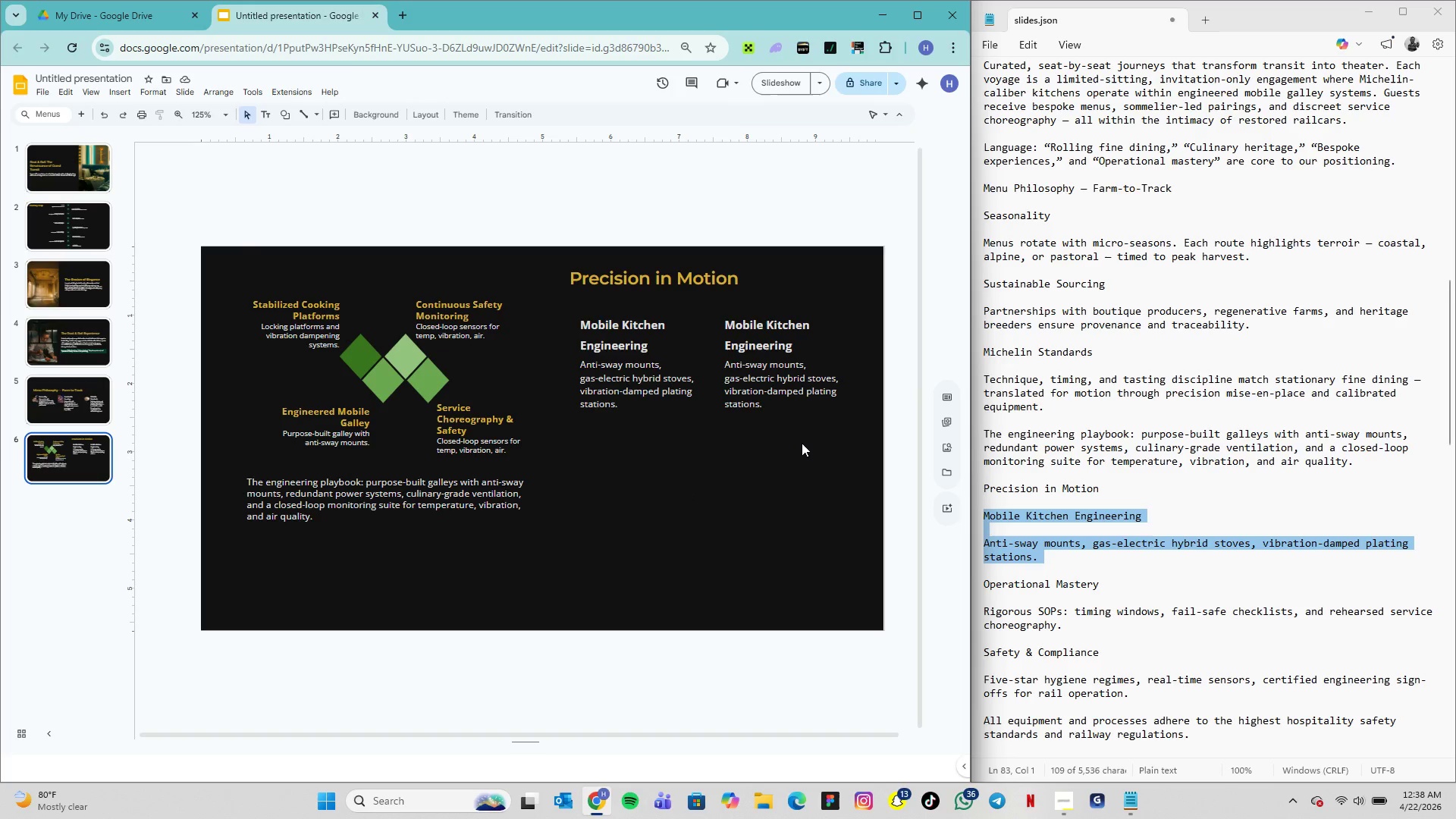 
wait(12.14)
 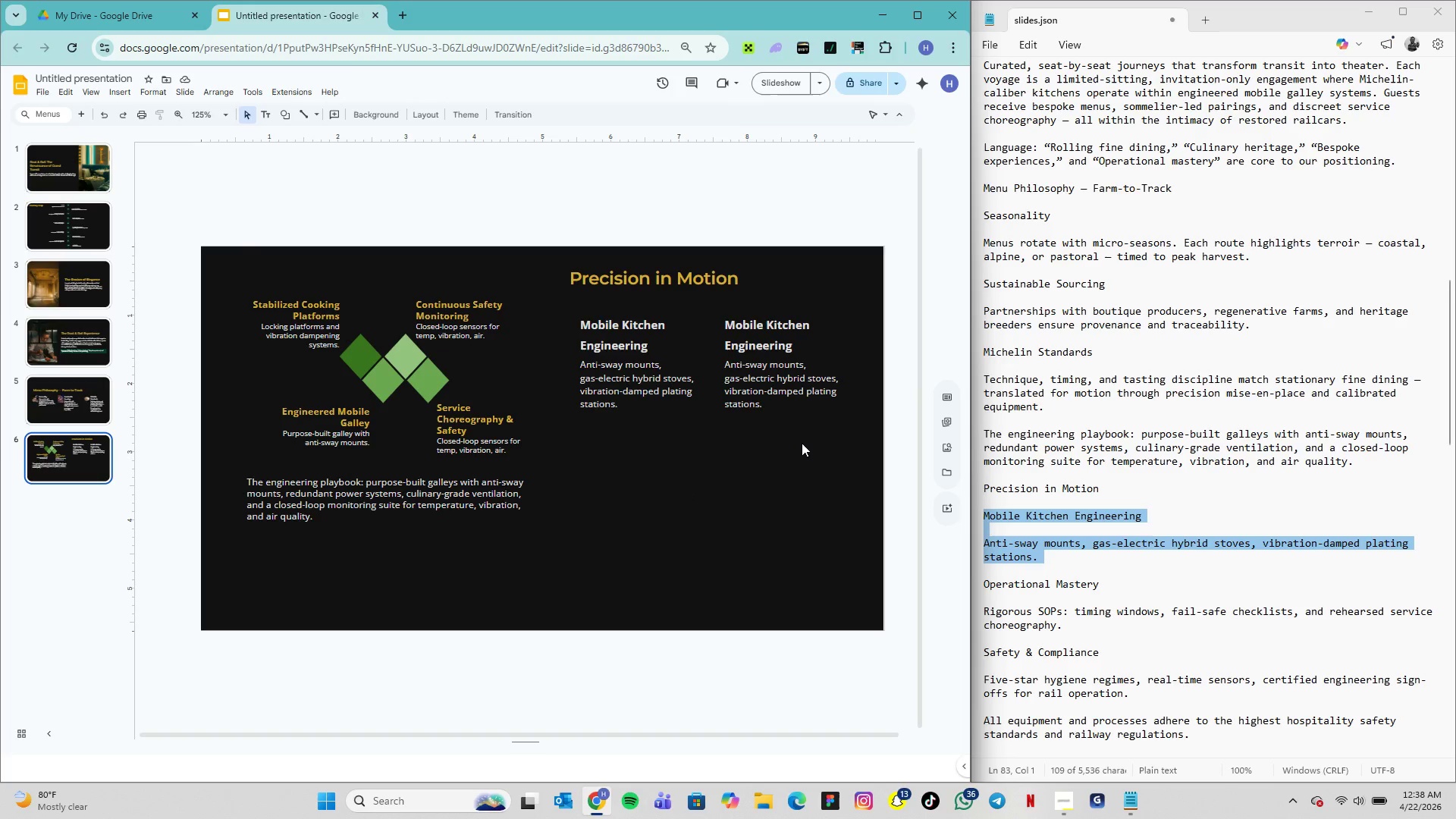 
left_click_drag(start_coordinate=[608, 313], to_coordinate=[590, 315])
 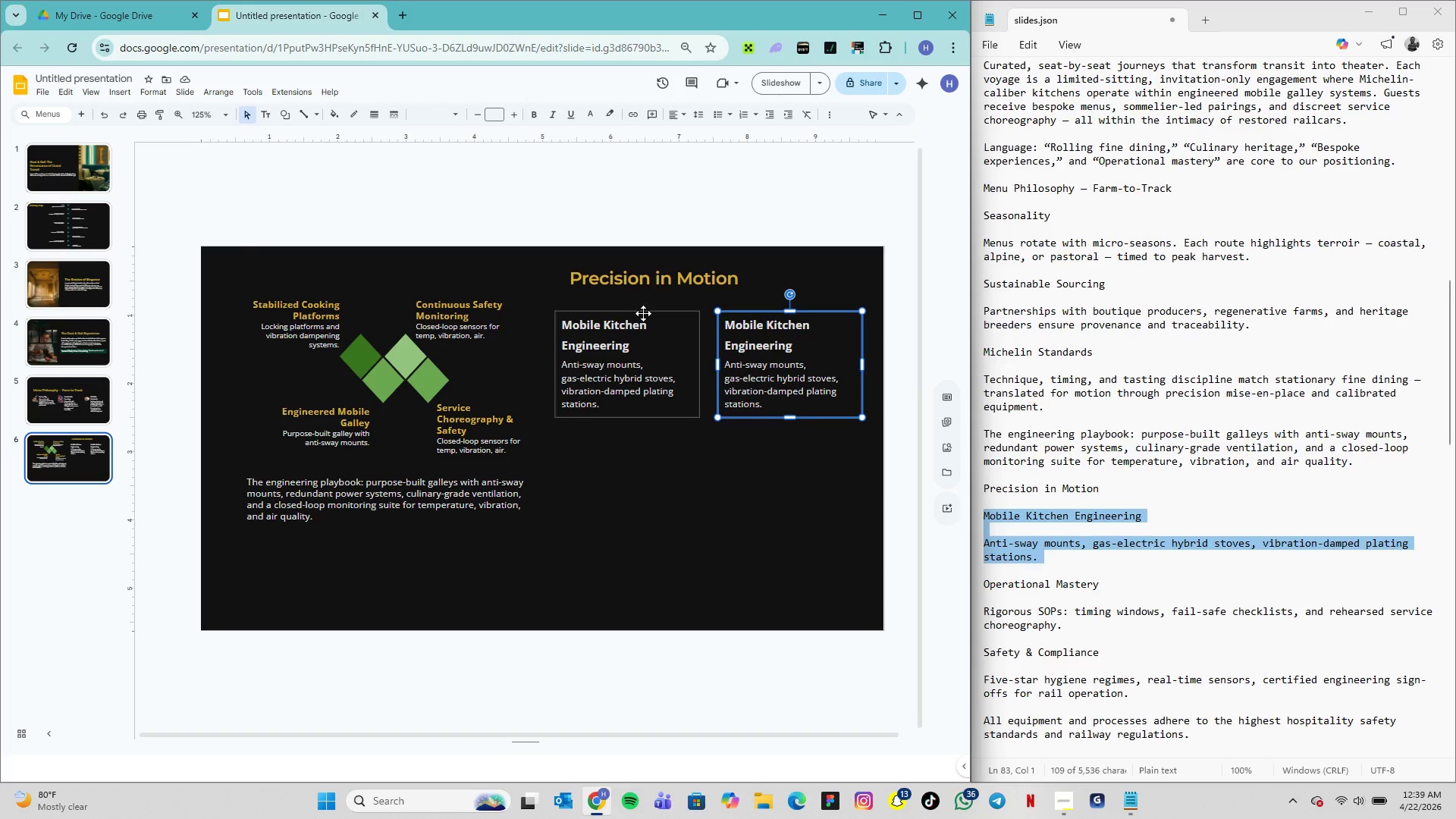 
wait(7.48)
 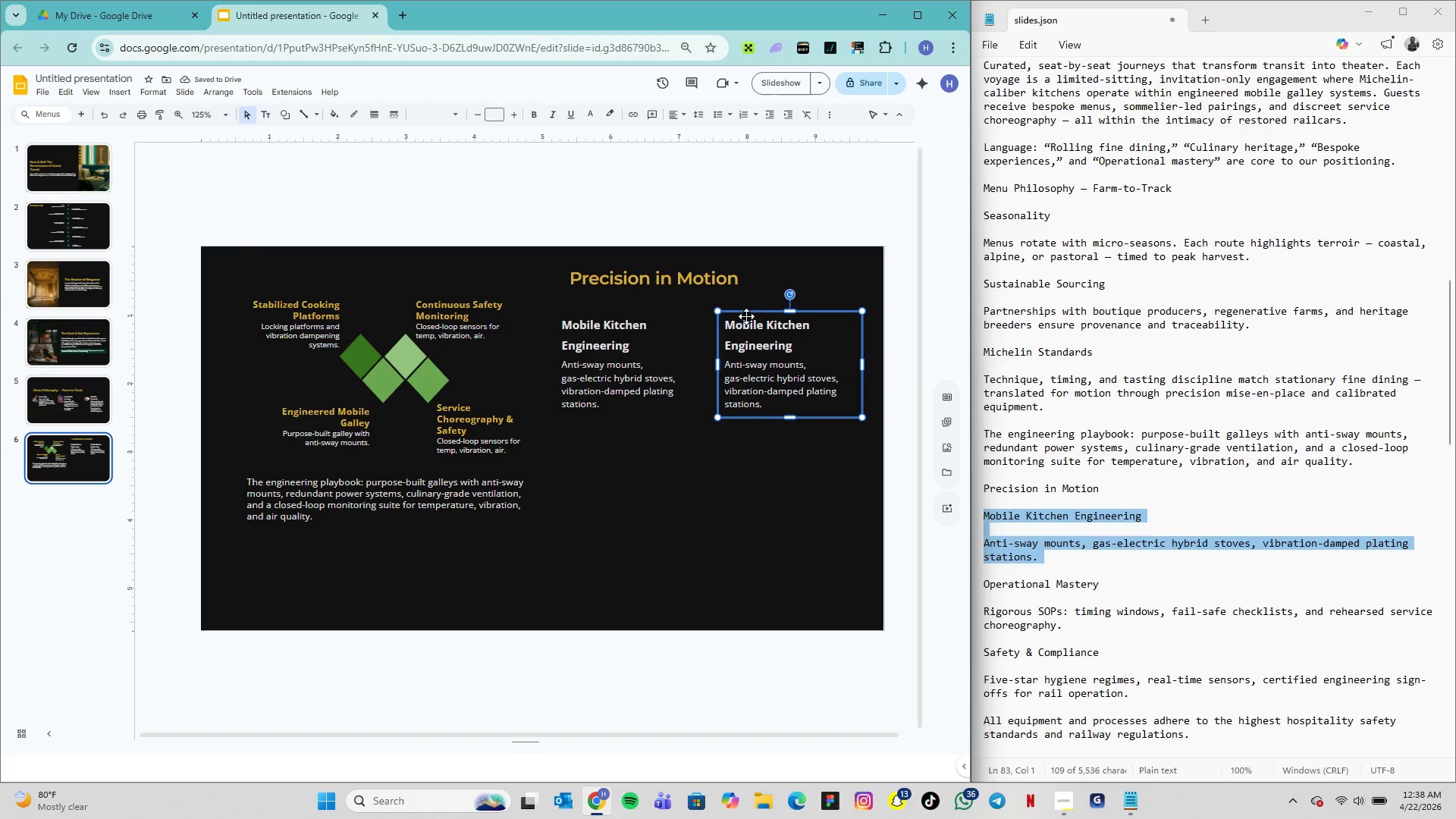 
left_click_drag(start_coordinate=[735, 315], to_coordinate=[726, 315])
 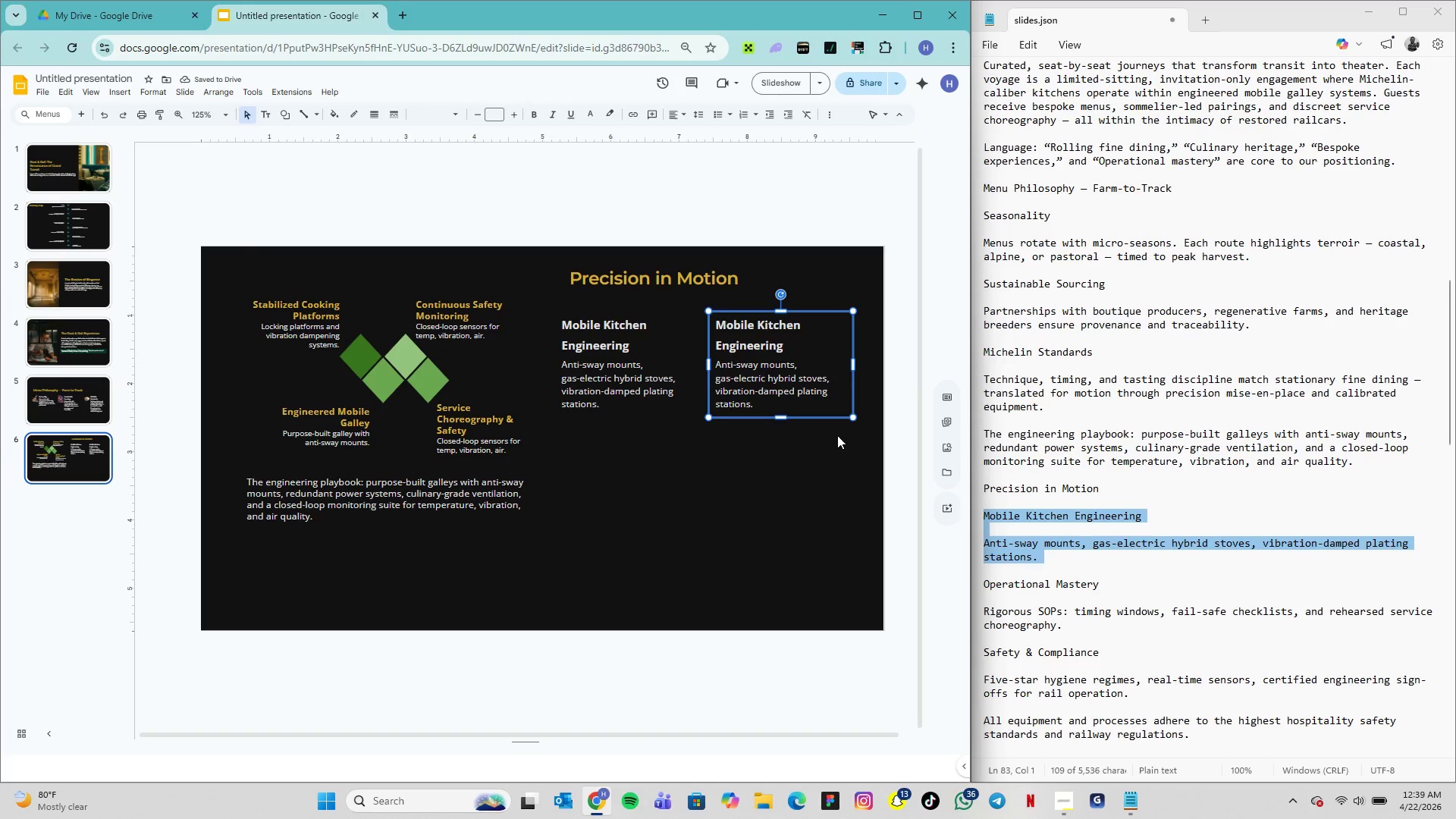 
wait(5.06)
 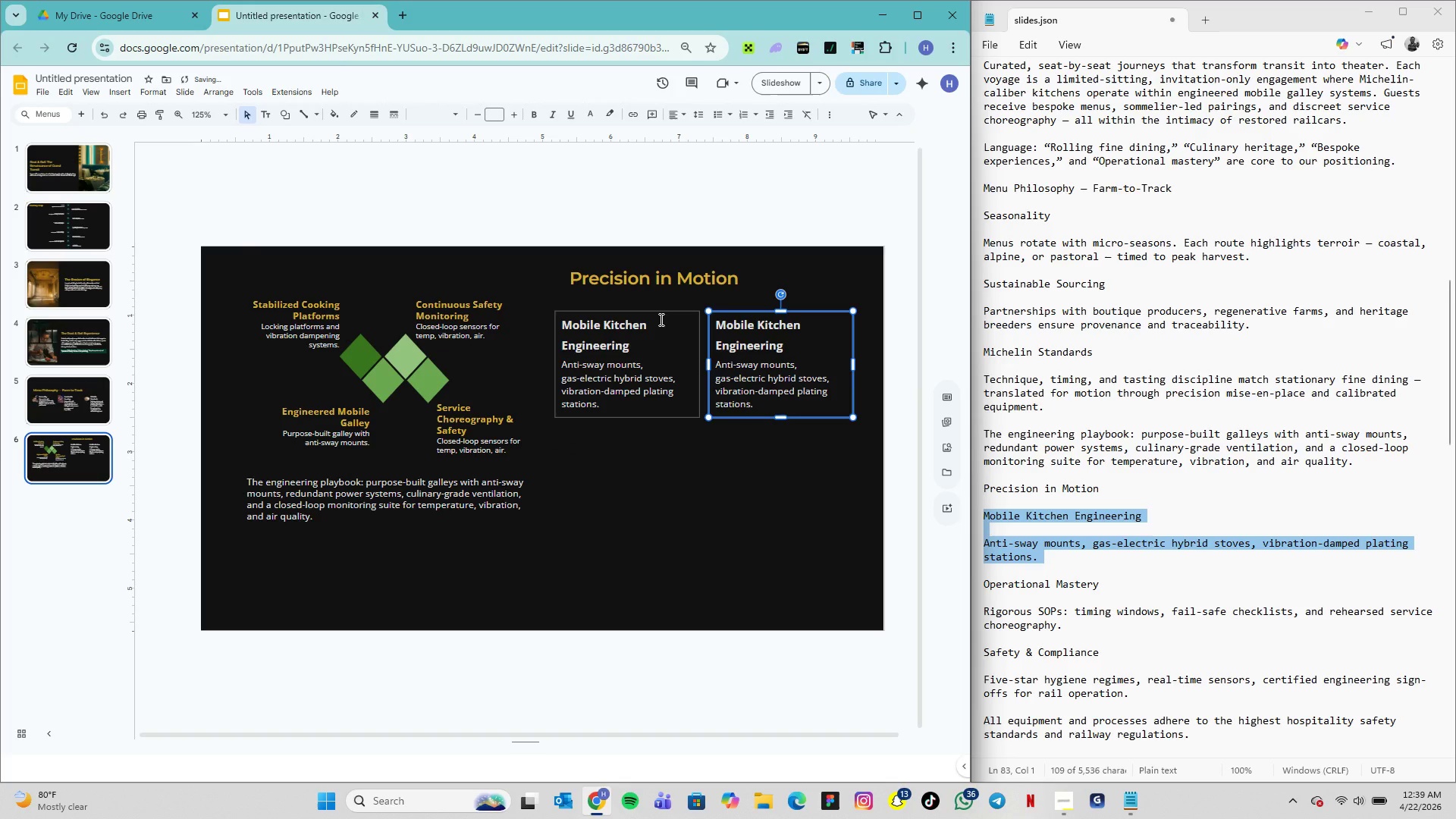 
double_click([782, 344])
 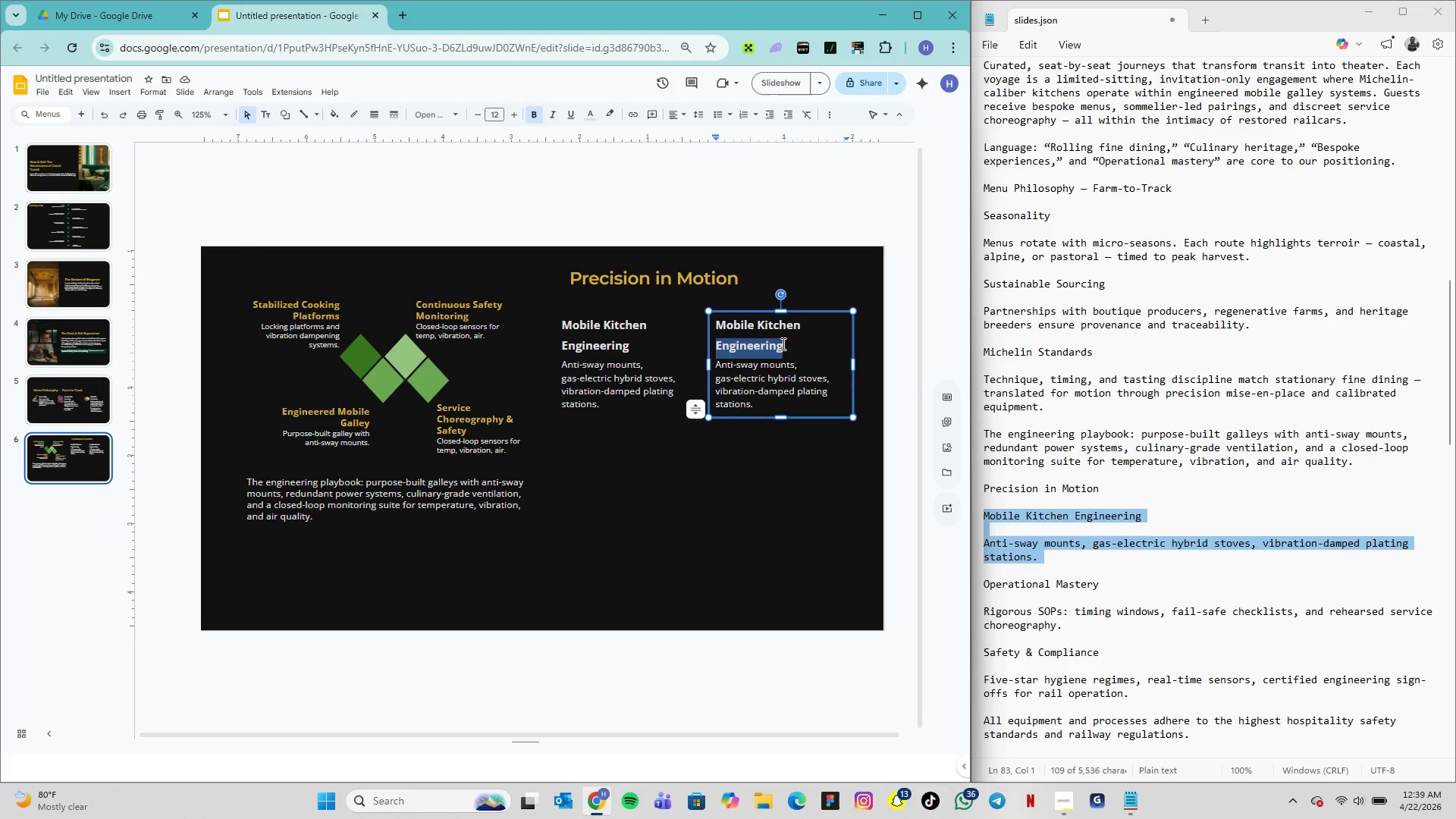 
triple_click([782, 344])
 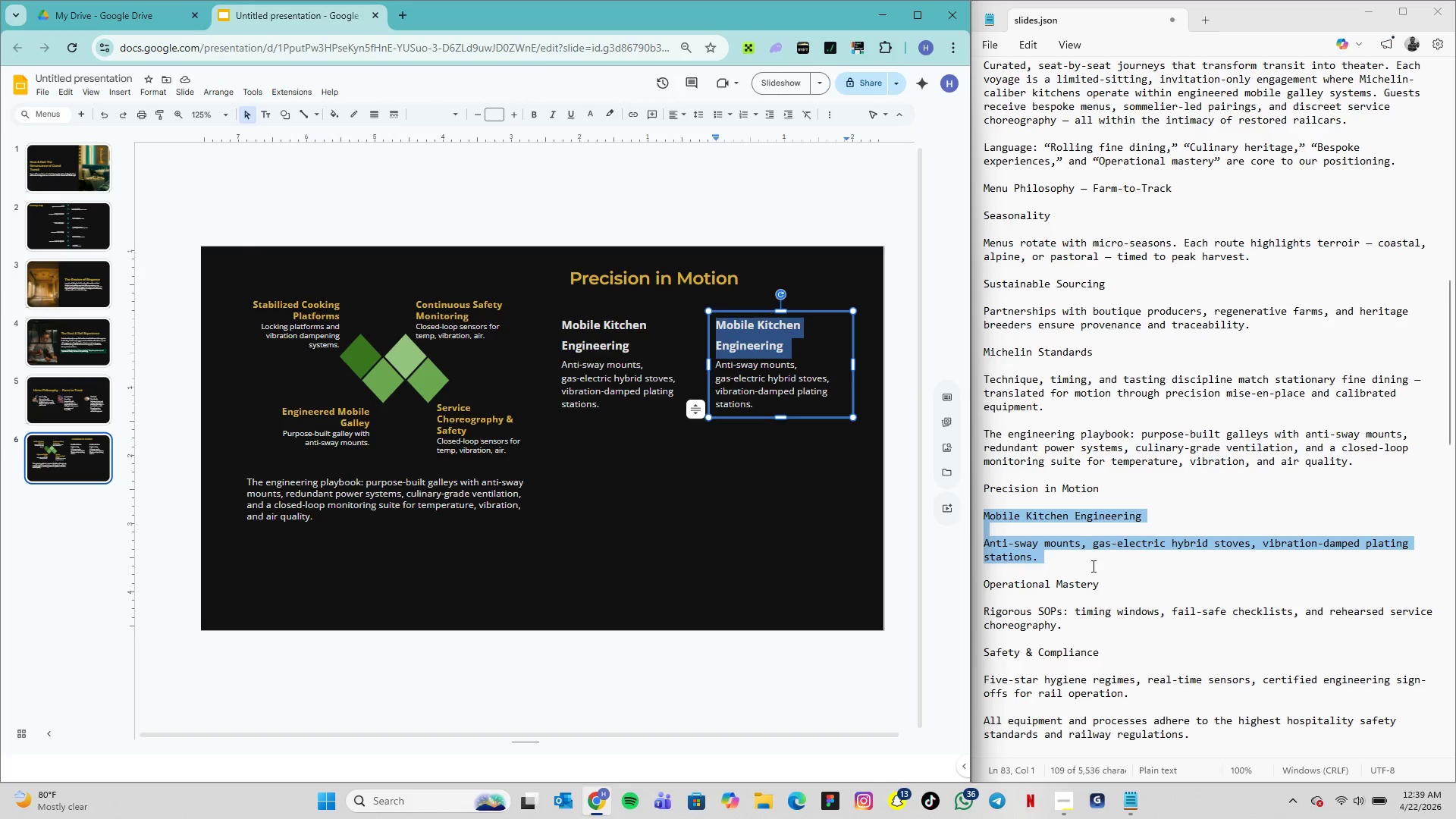 
left_click_drag(start_coordinate=[1102, 585], to_coordinate=[980, 579])
 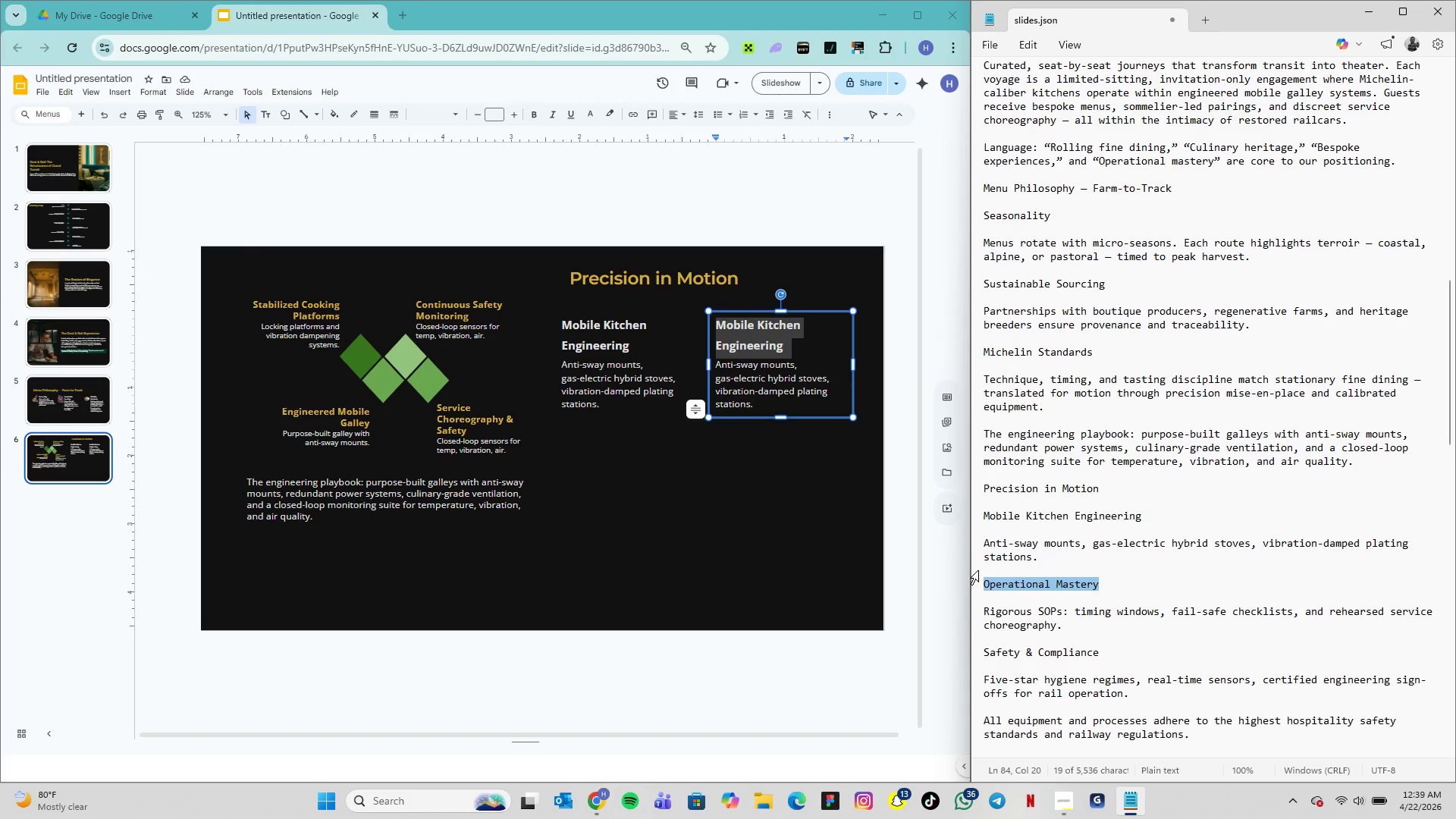 
key(Control+C)
 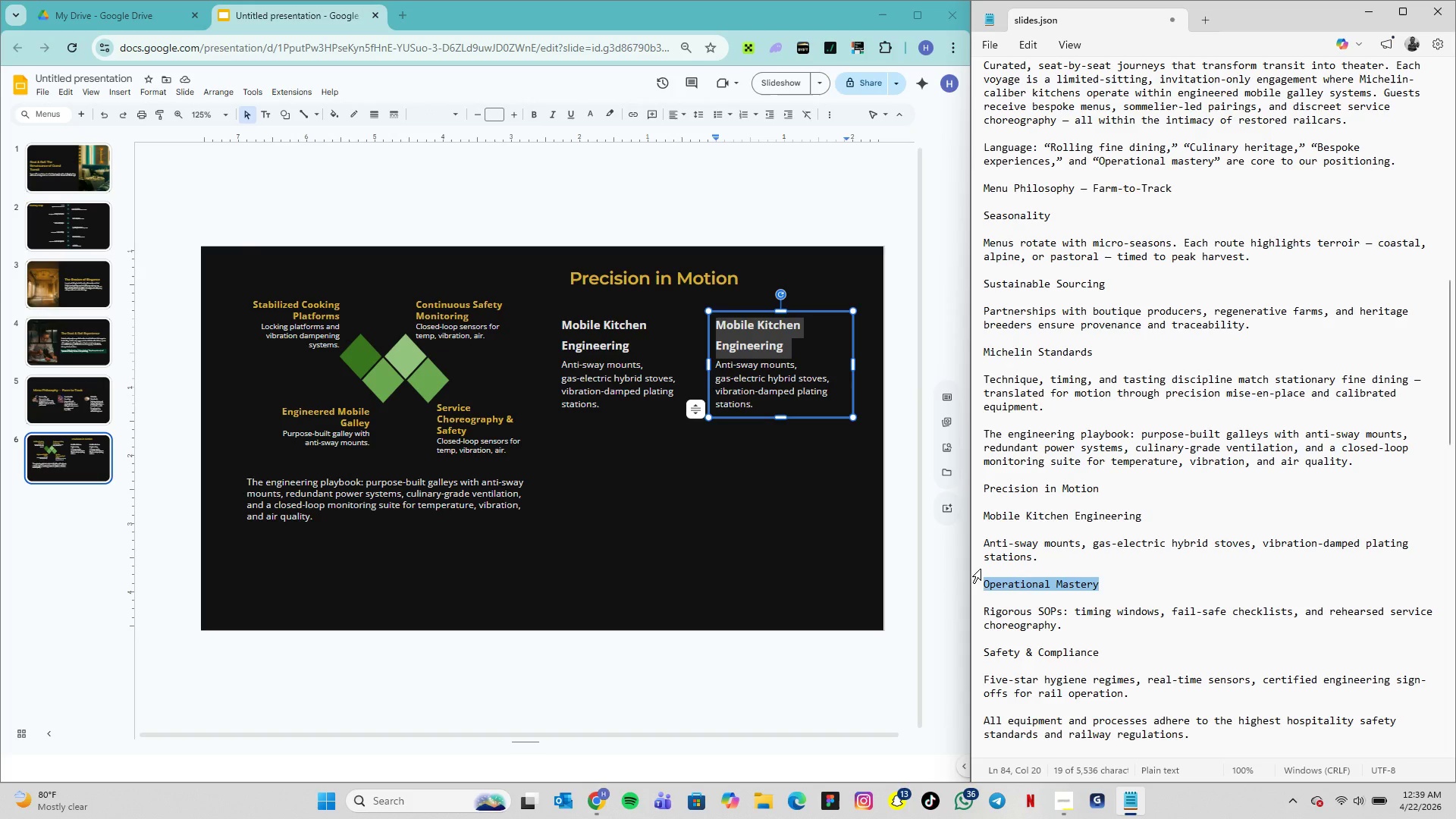 
key(Control+C)
 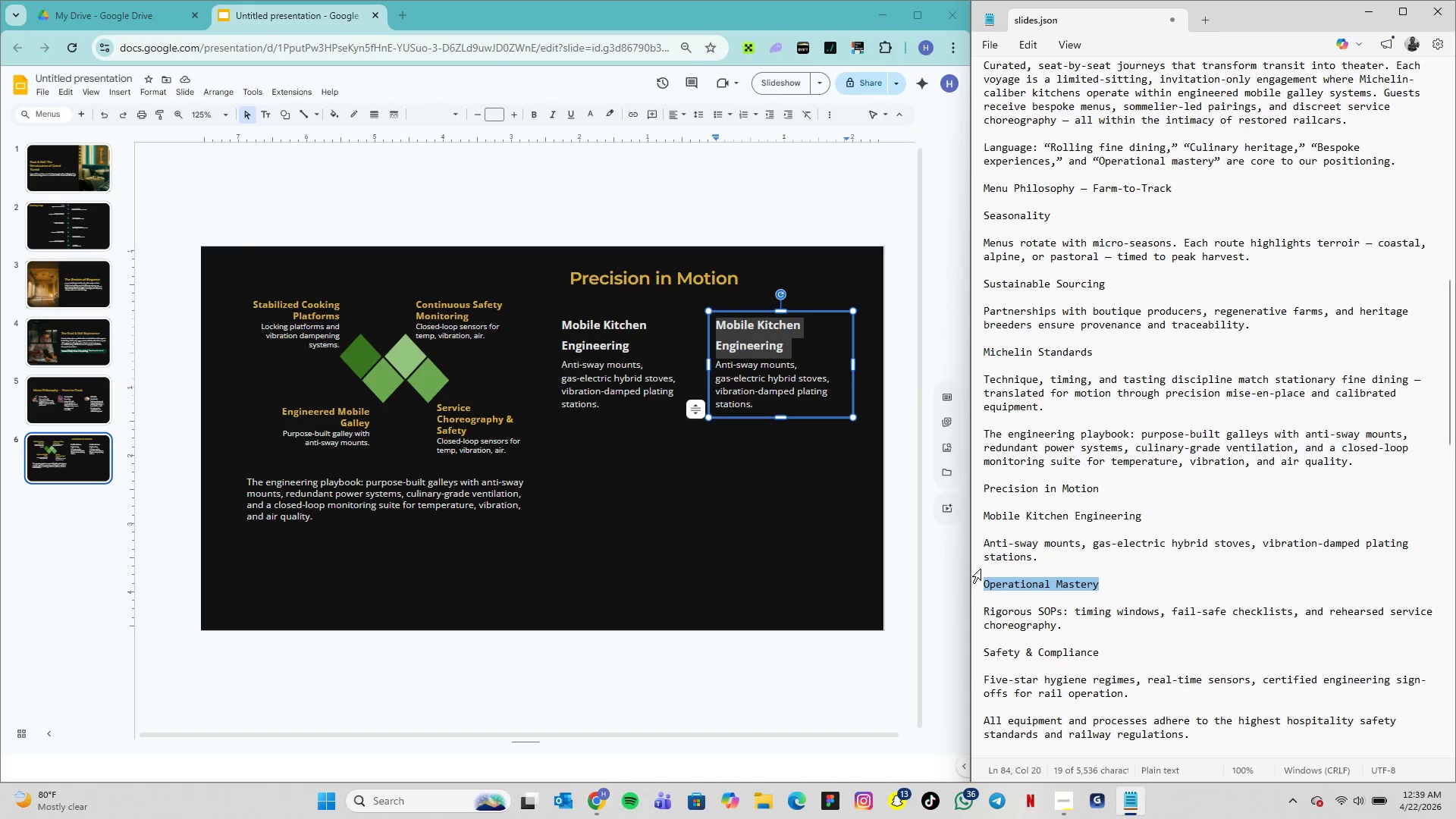 
key(Control+C)
 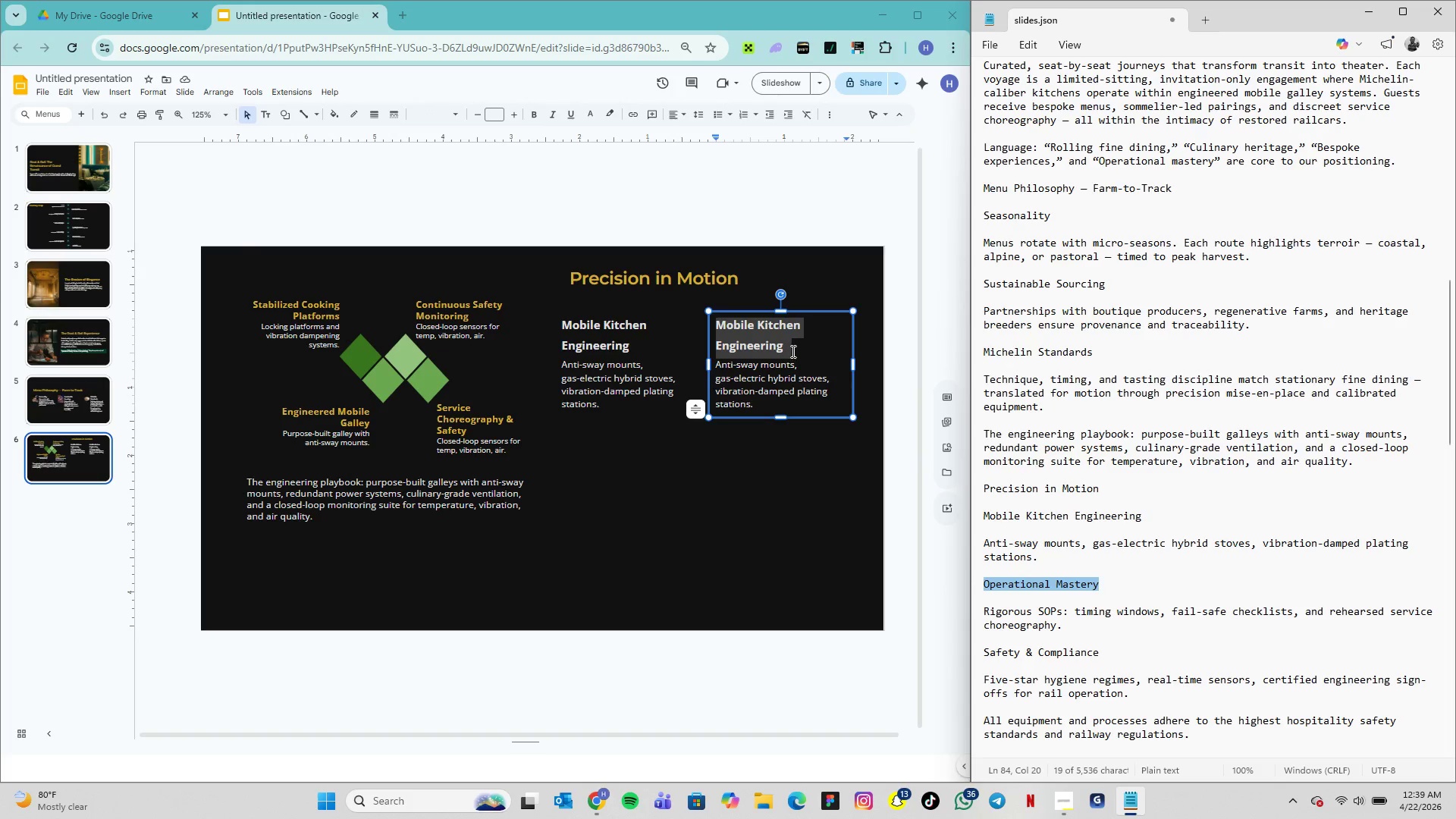 
double_click([792, 351])
 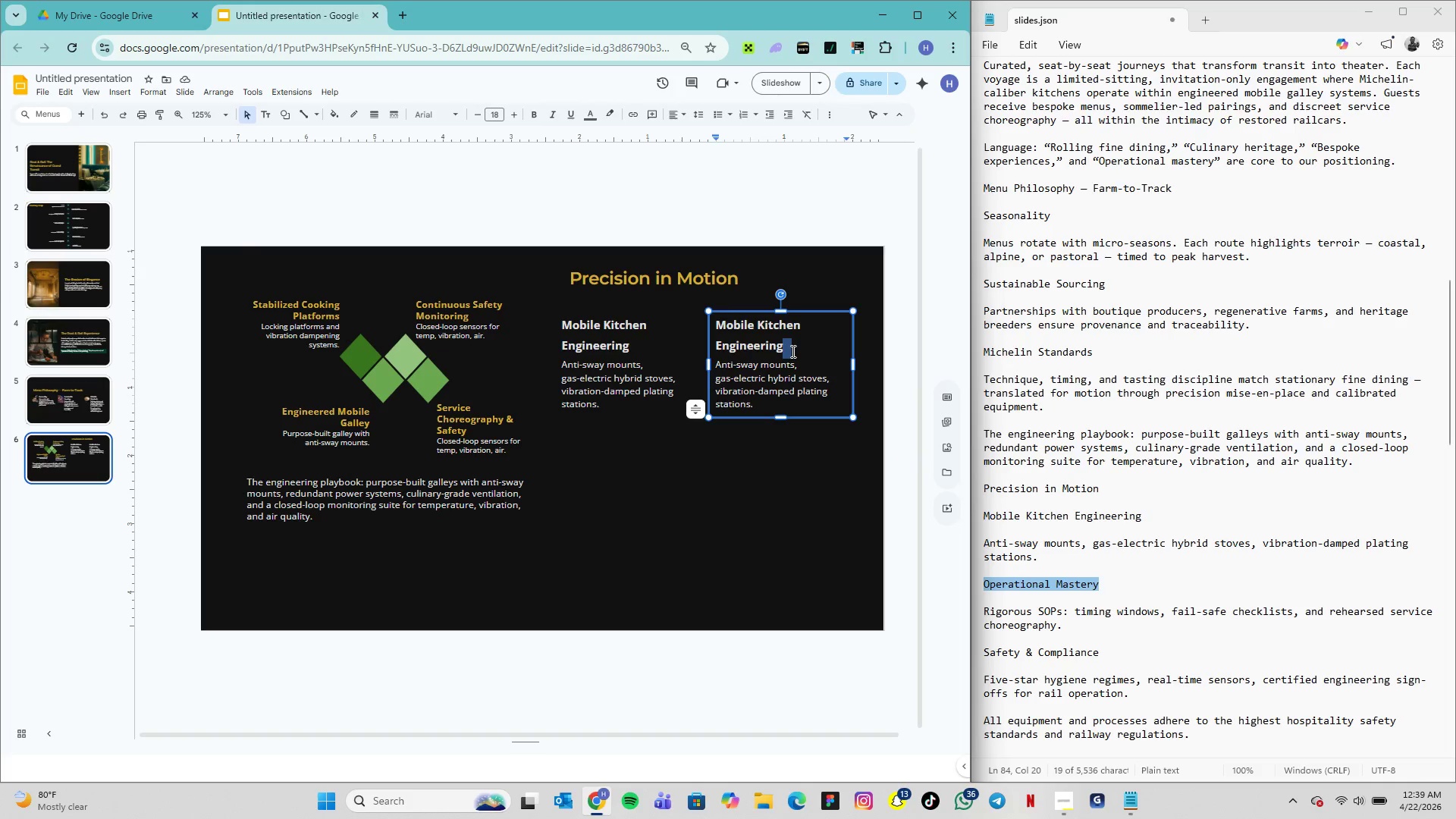 
triple_click([792, 351])
 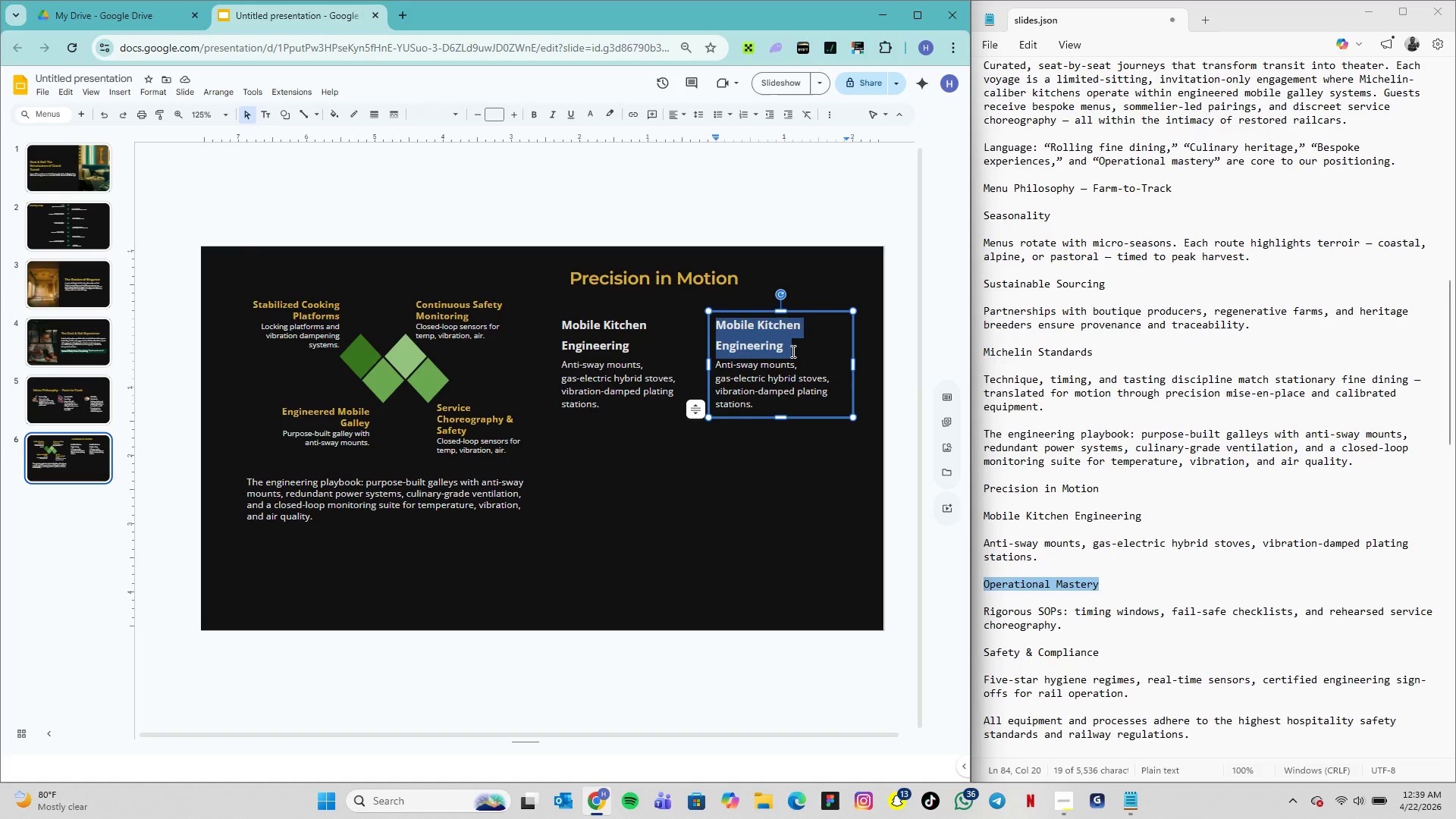 
key(Control+V)
 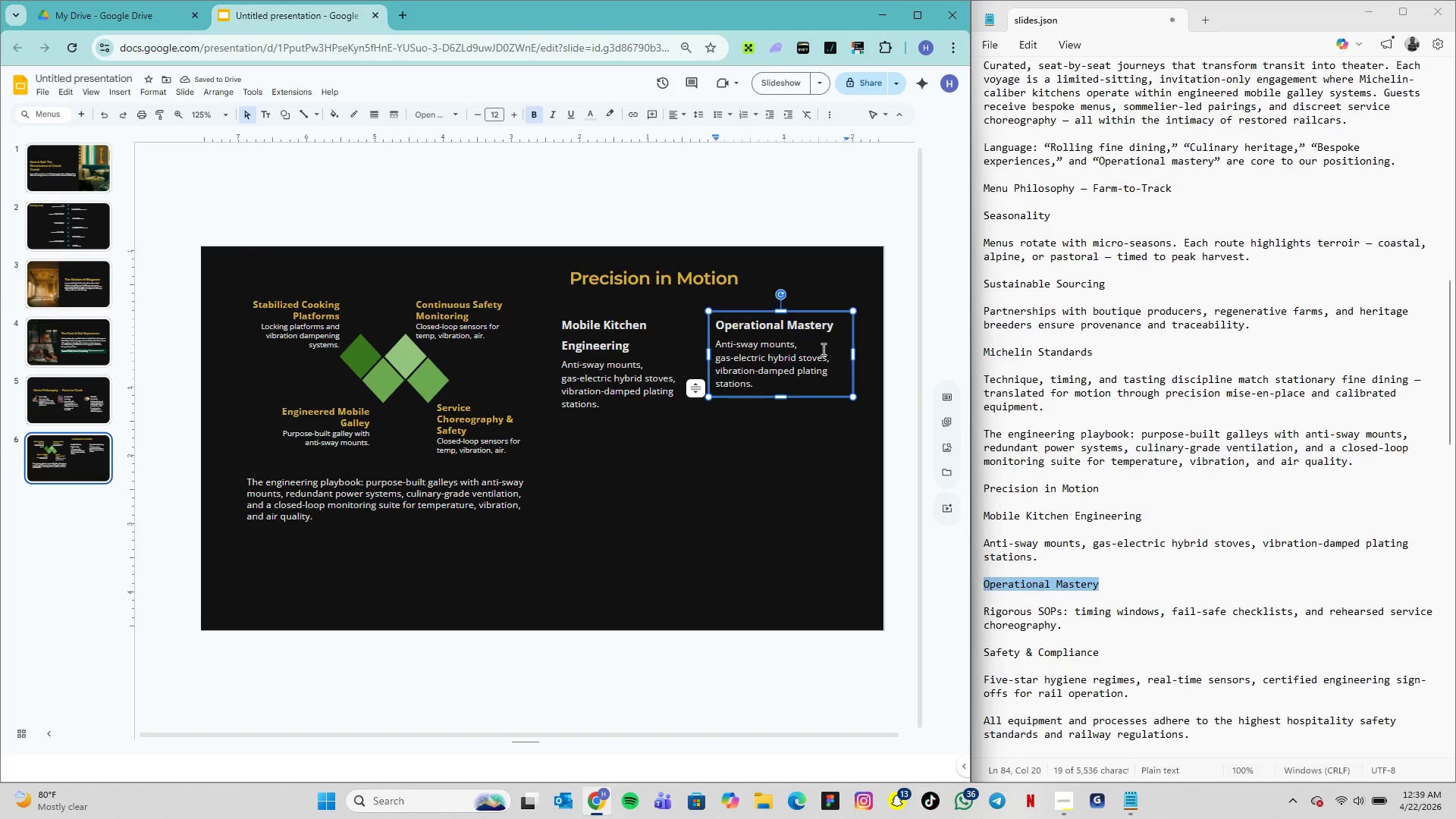 
left_click_drag(start_coordinate=[854, 355], to_coordinate=[846, 355])
 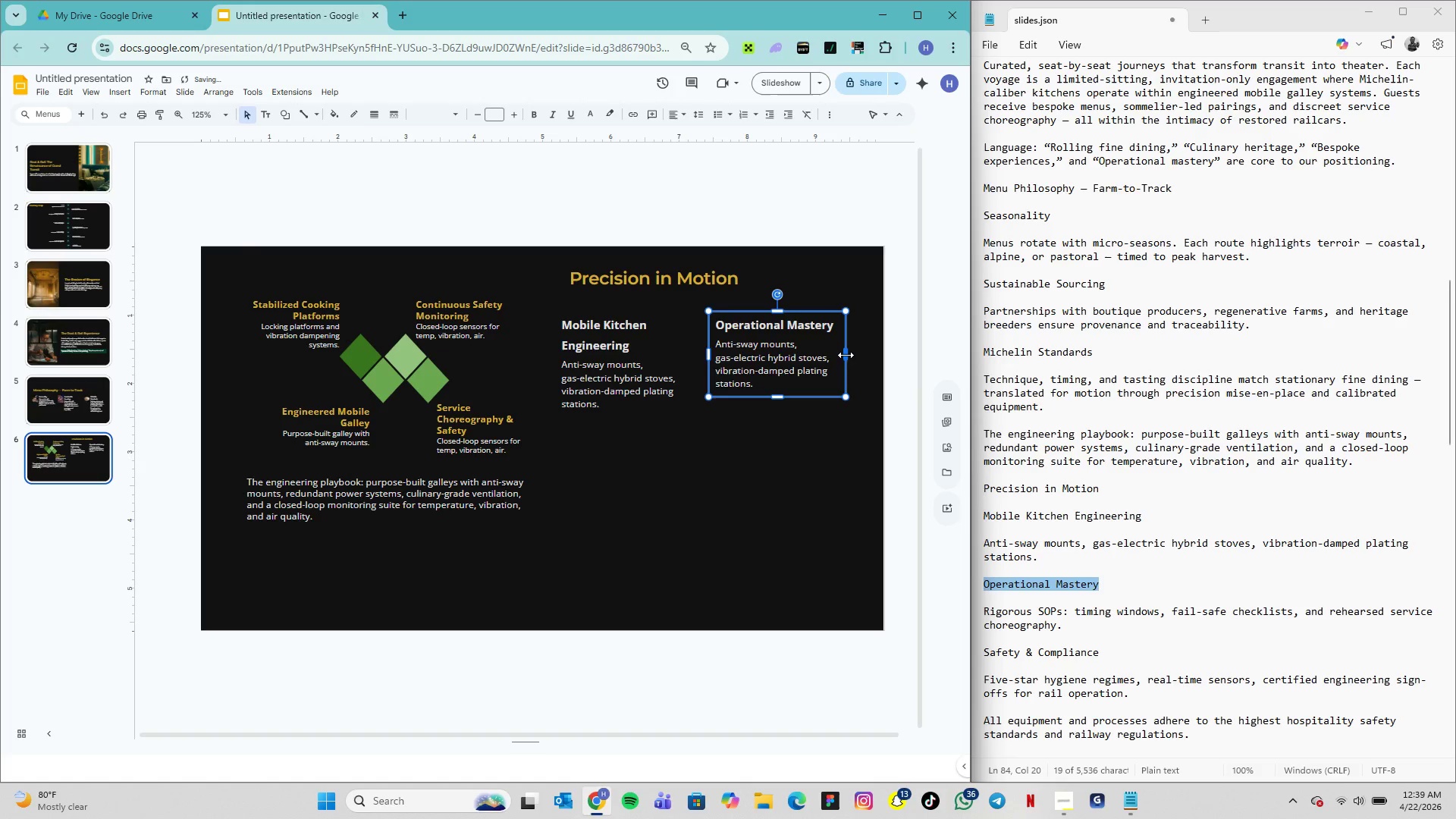 
left_click_drag(start_coordinate=[846, 355], to_coordinate=[836, 355])
 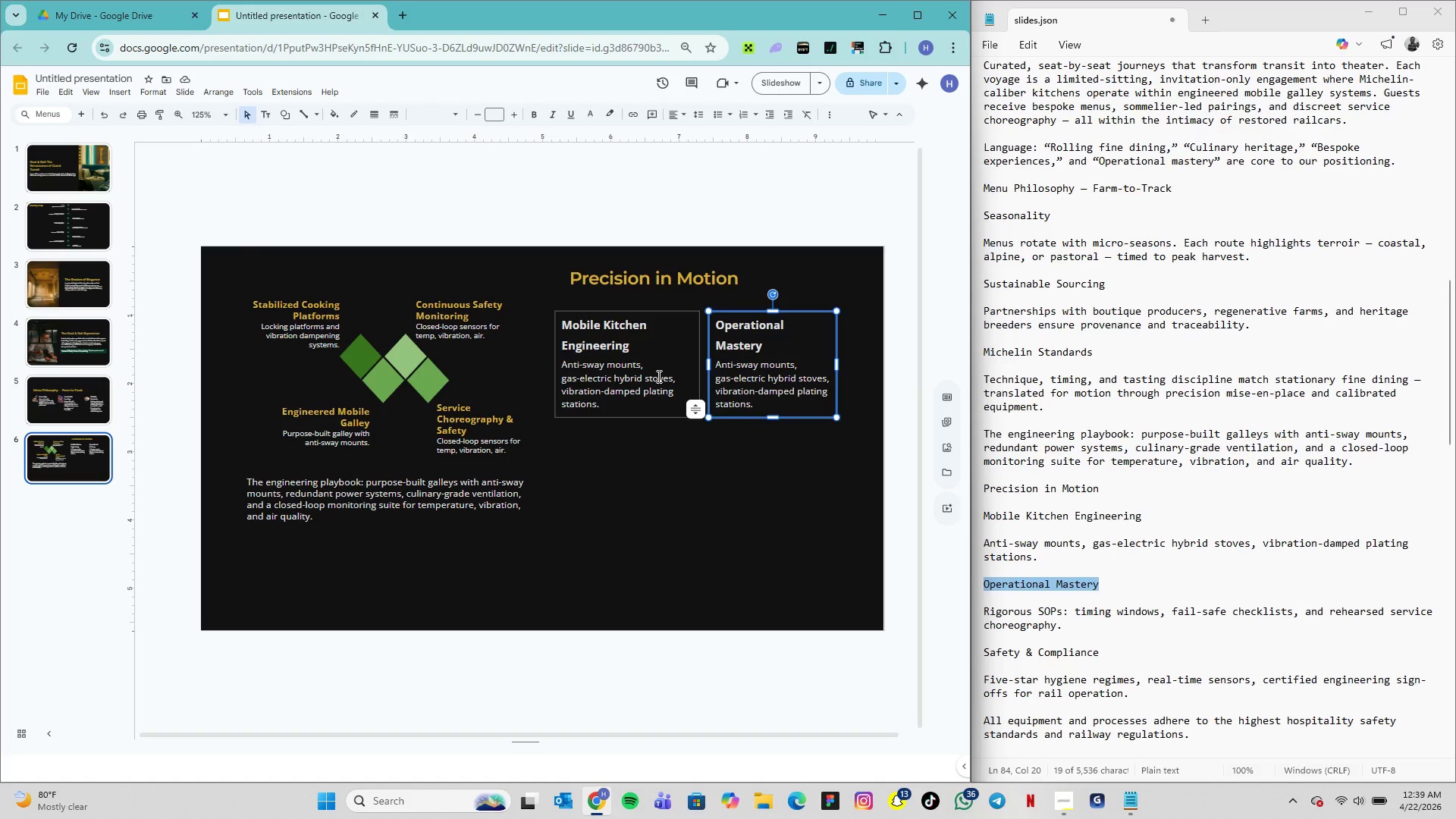 
wait(11.69)
 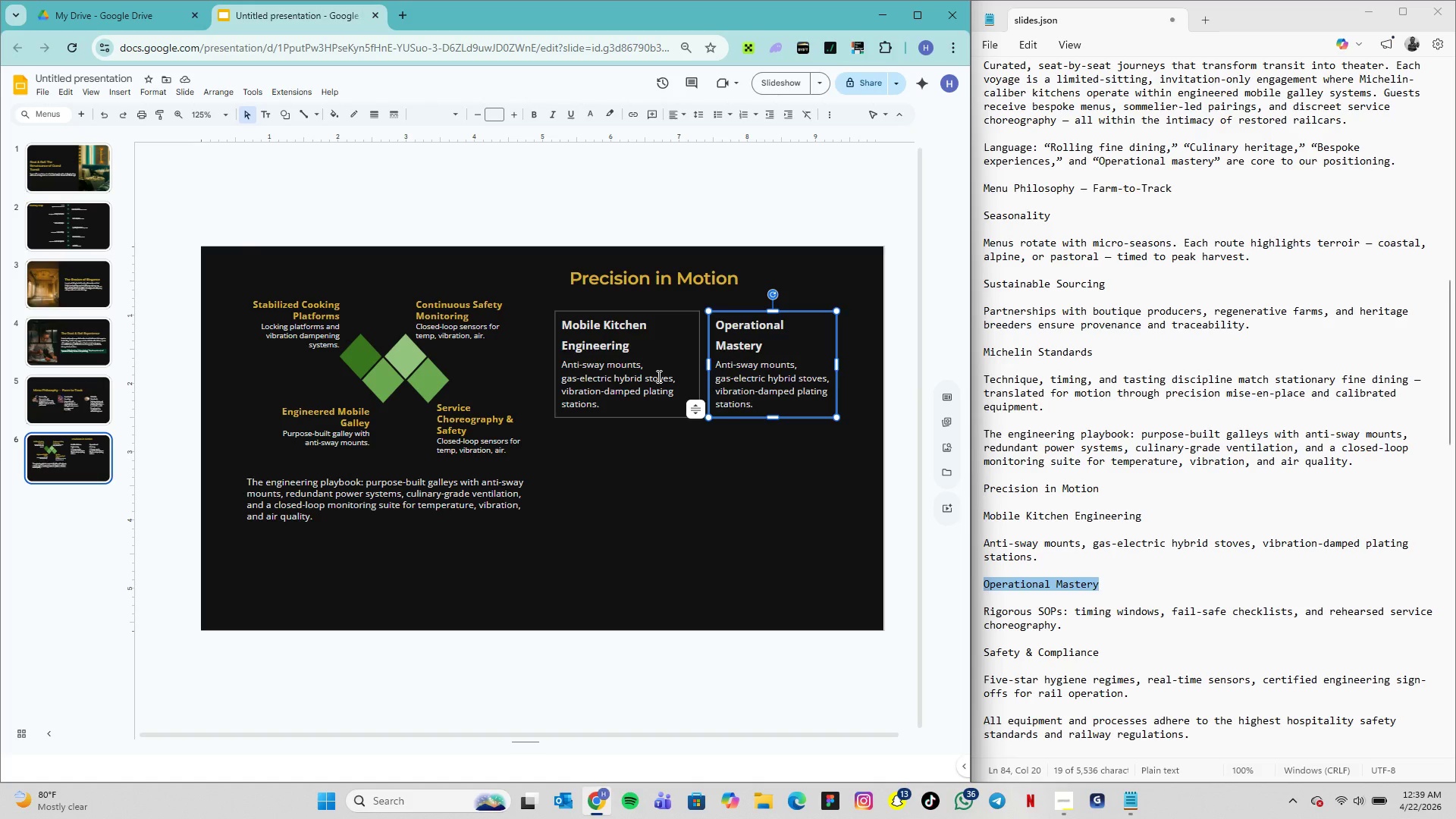 
left_click_drag(start_coordinate=[987, 610], to_coordinate=[1060, 626])
 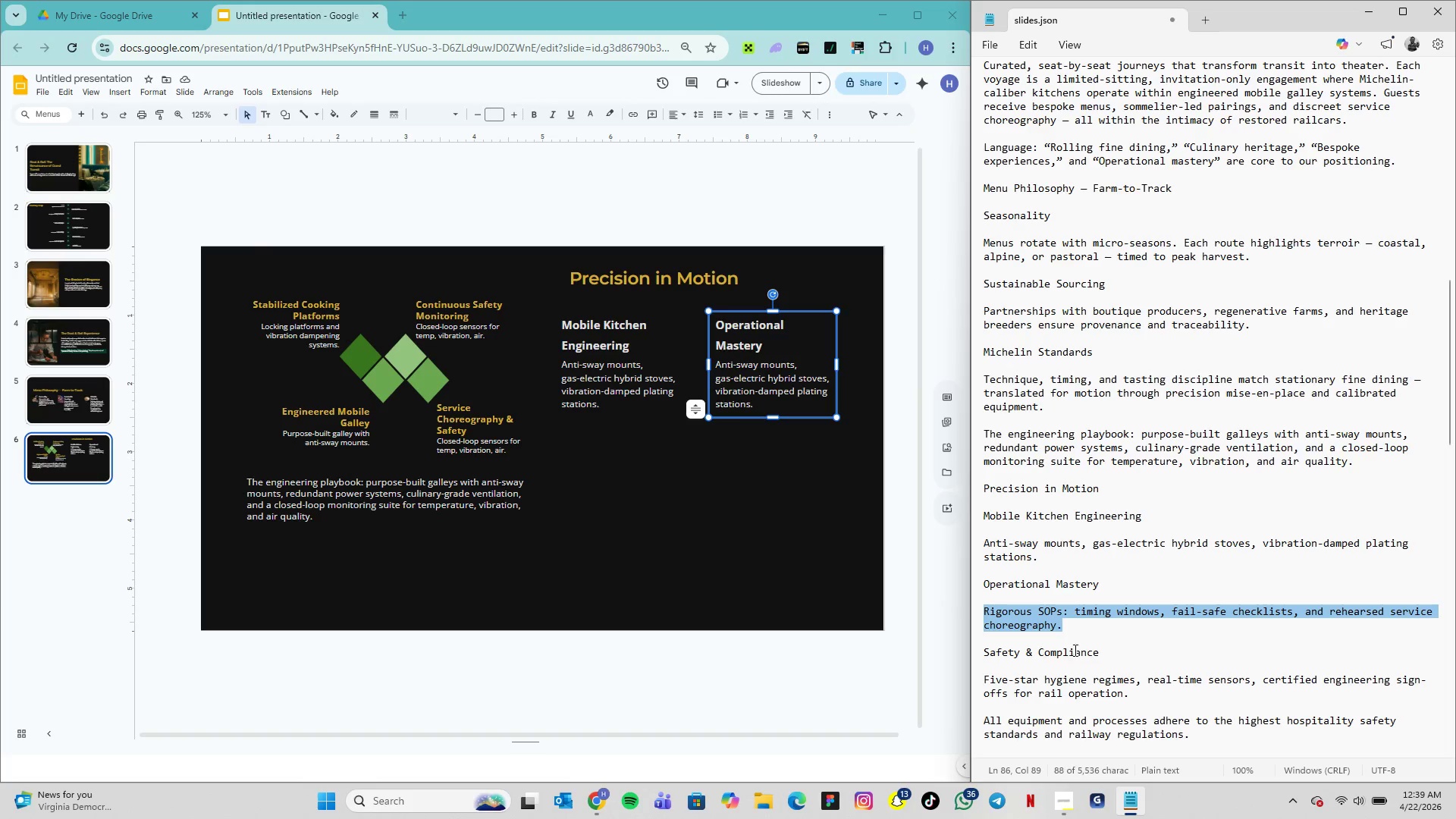 
key(Control+C)
 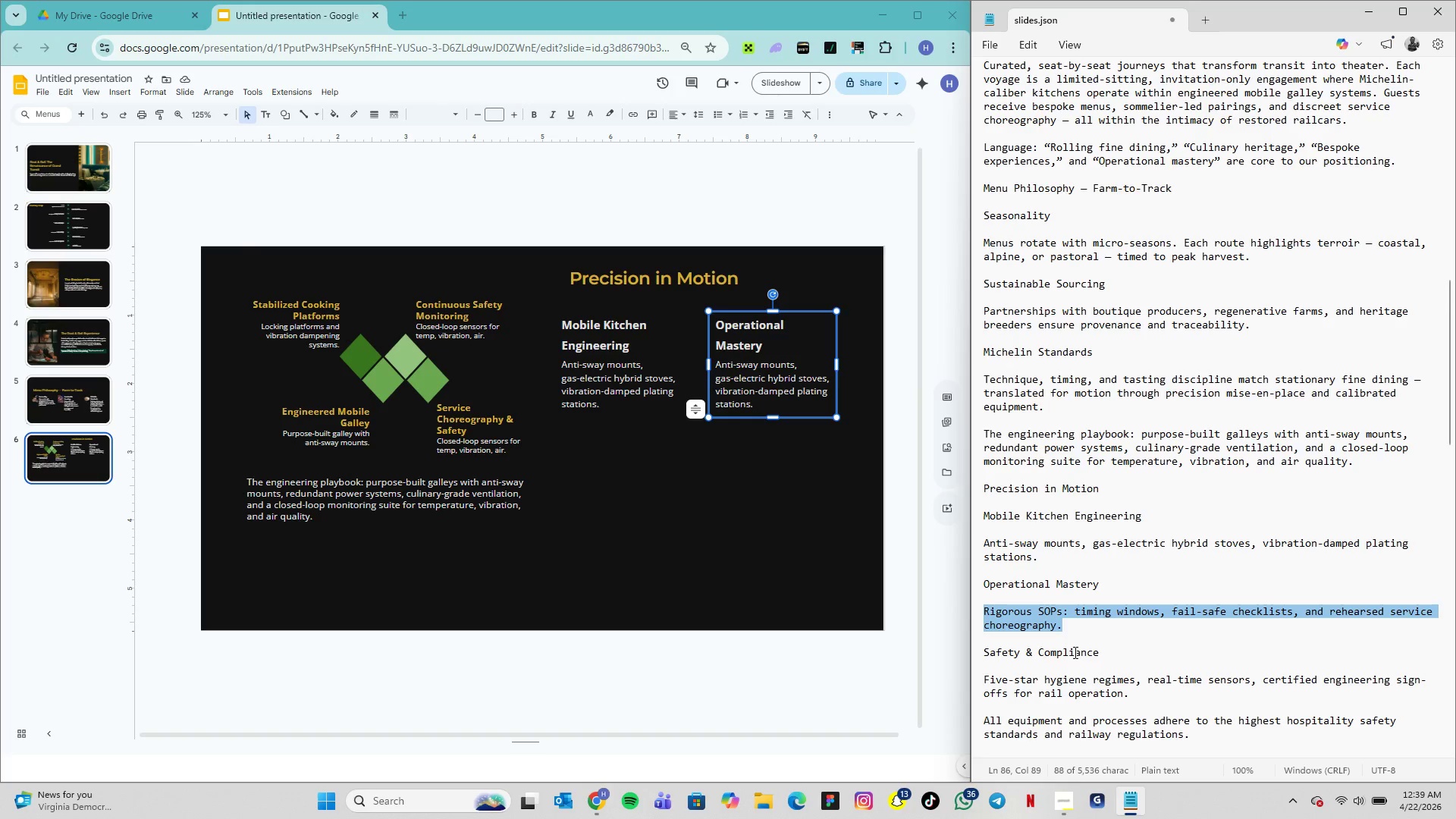 
key(Control+C)
 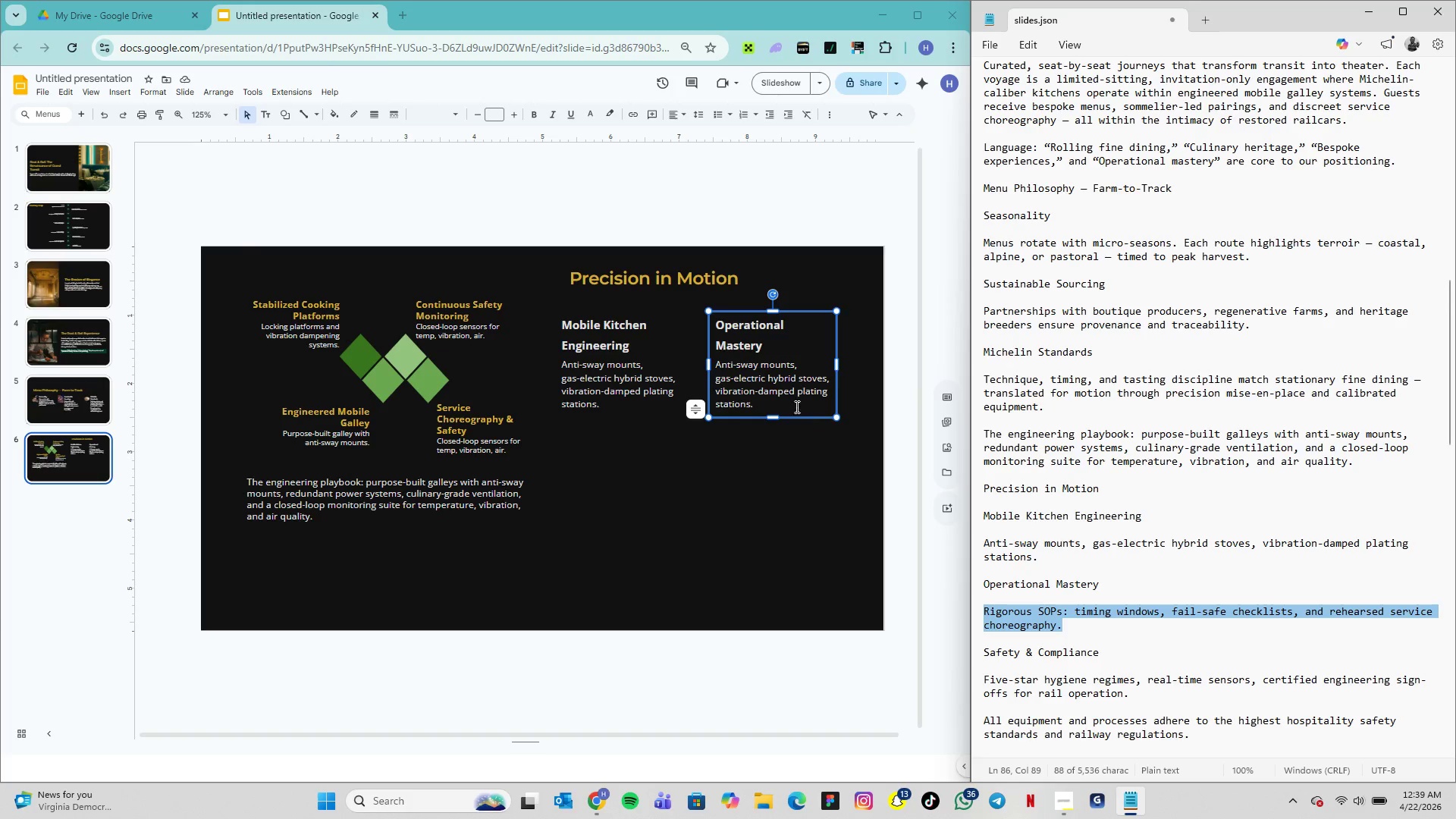 
double_click([792, 388])
 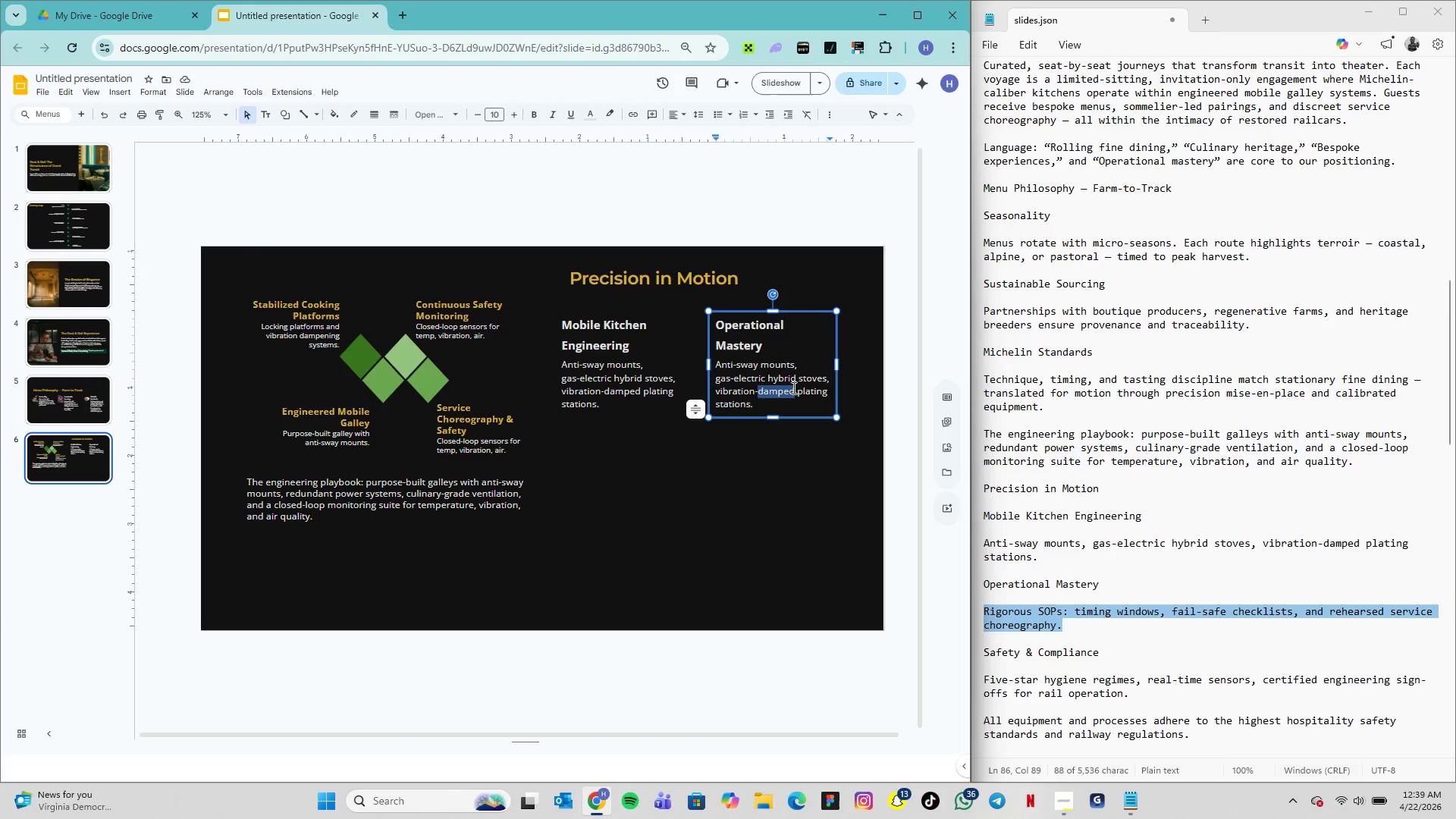 
triple_click([792, 388])
 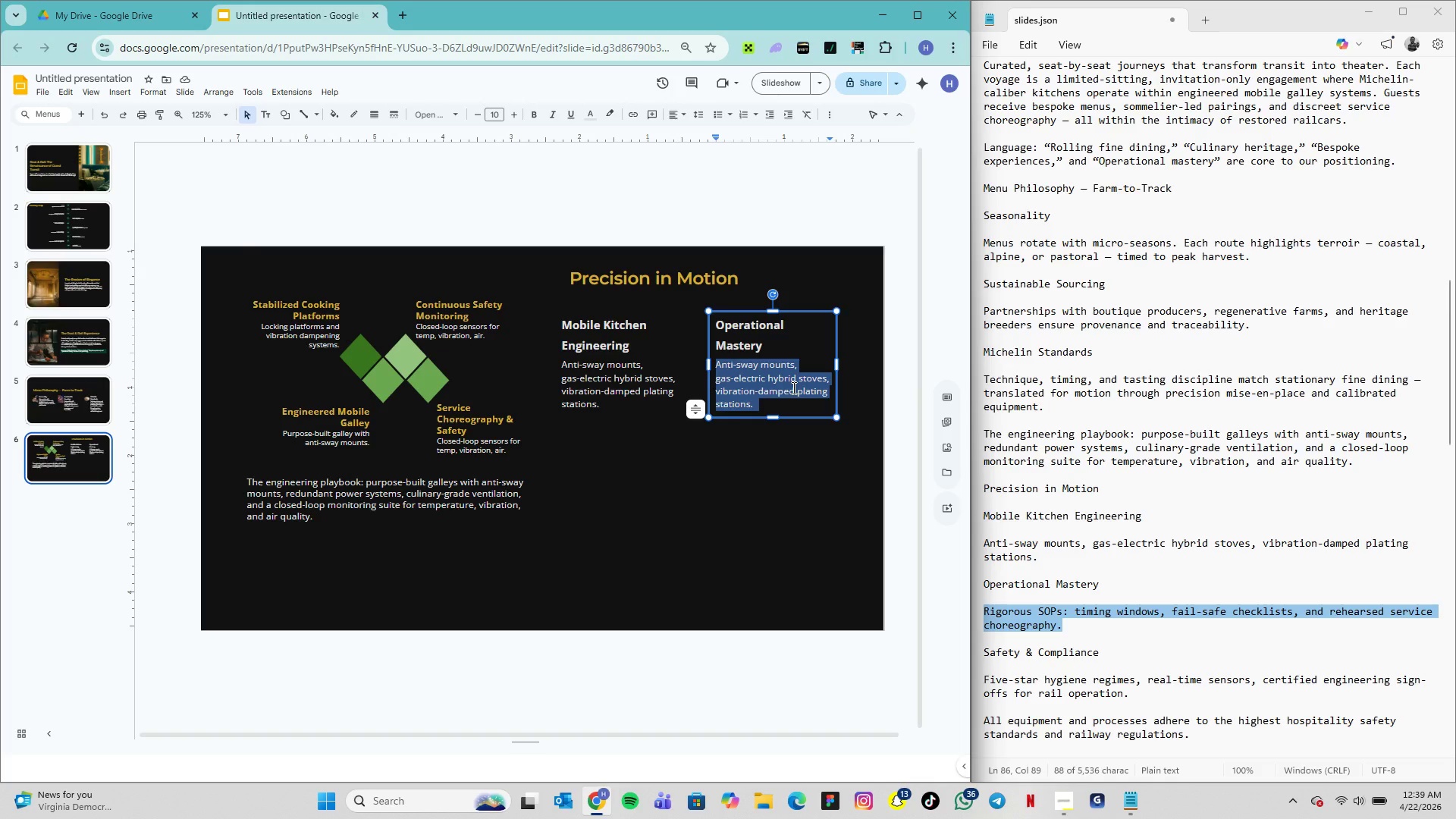 
key(Control+V)
 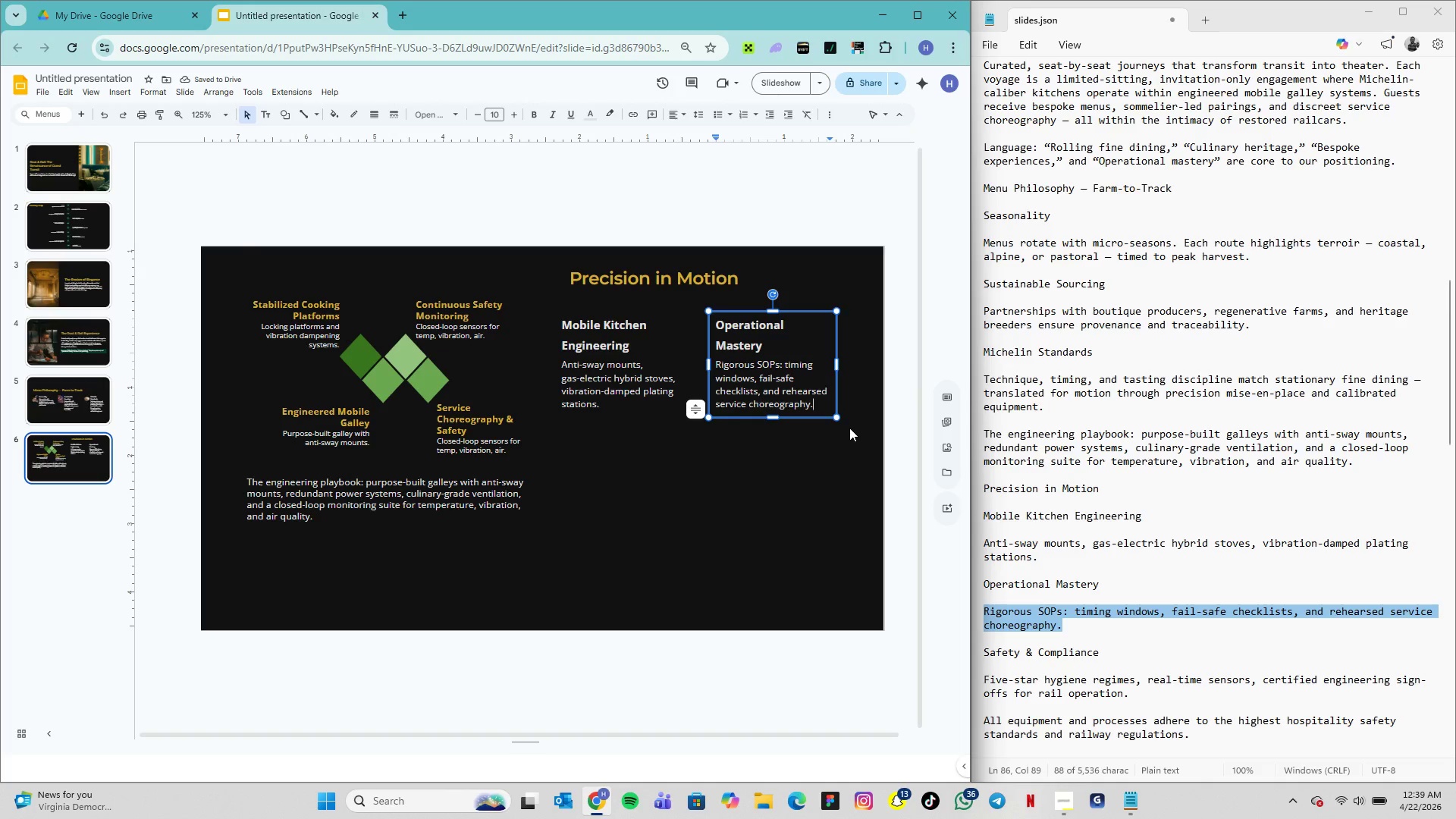 
wait(5.84)
 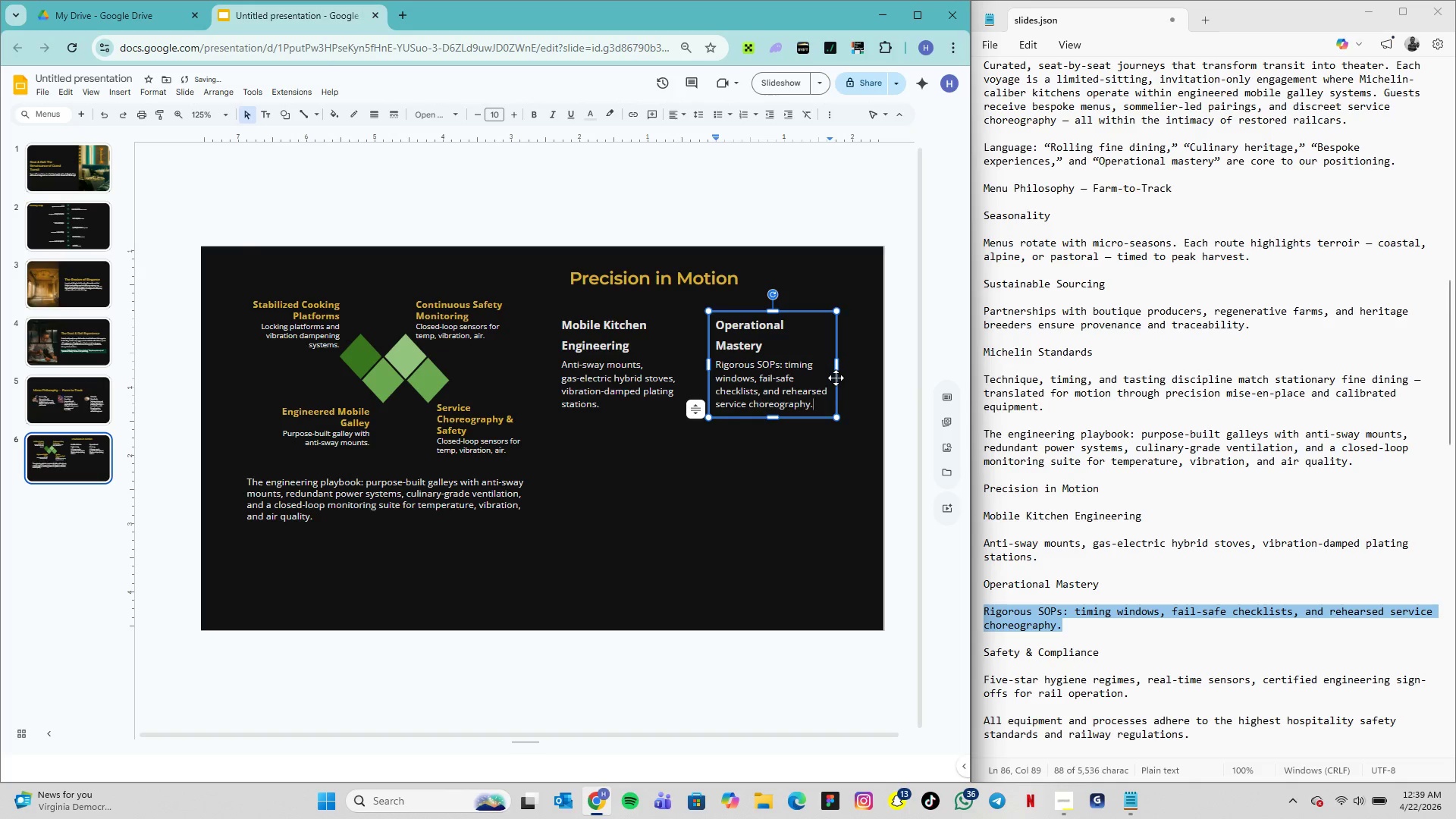 
left_click([836, 466])
 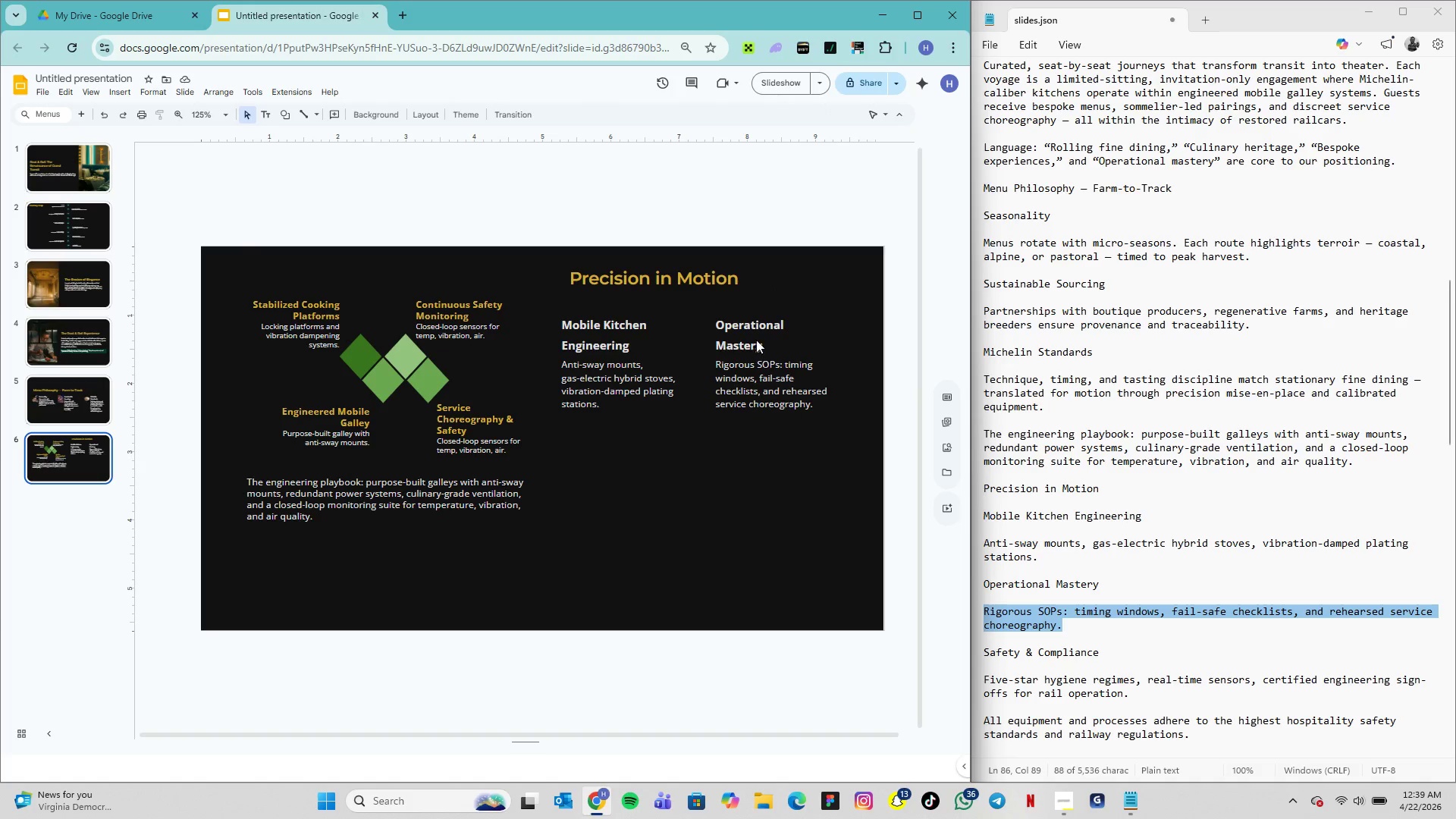 
left_click([753, 323])
 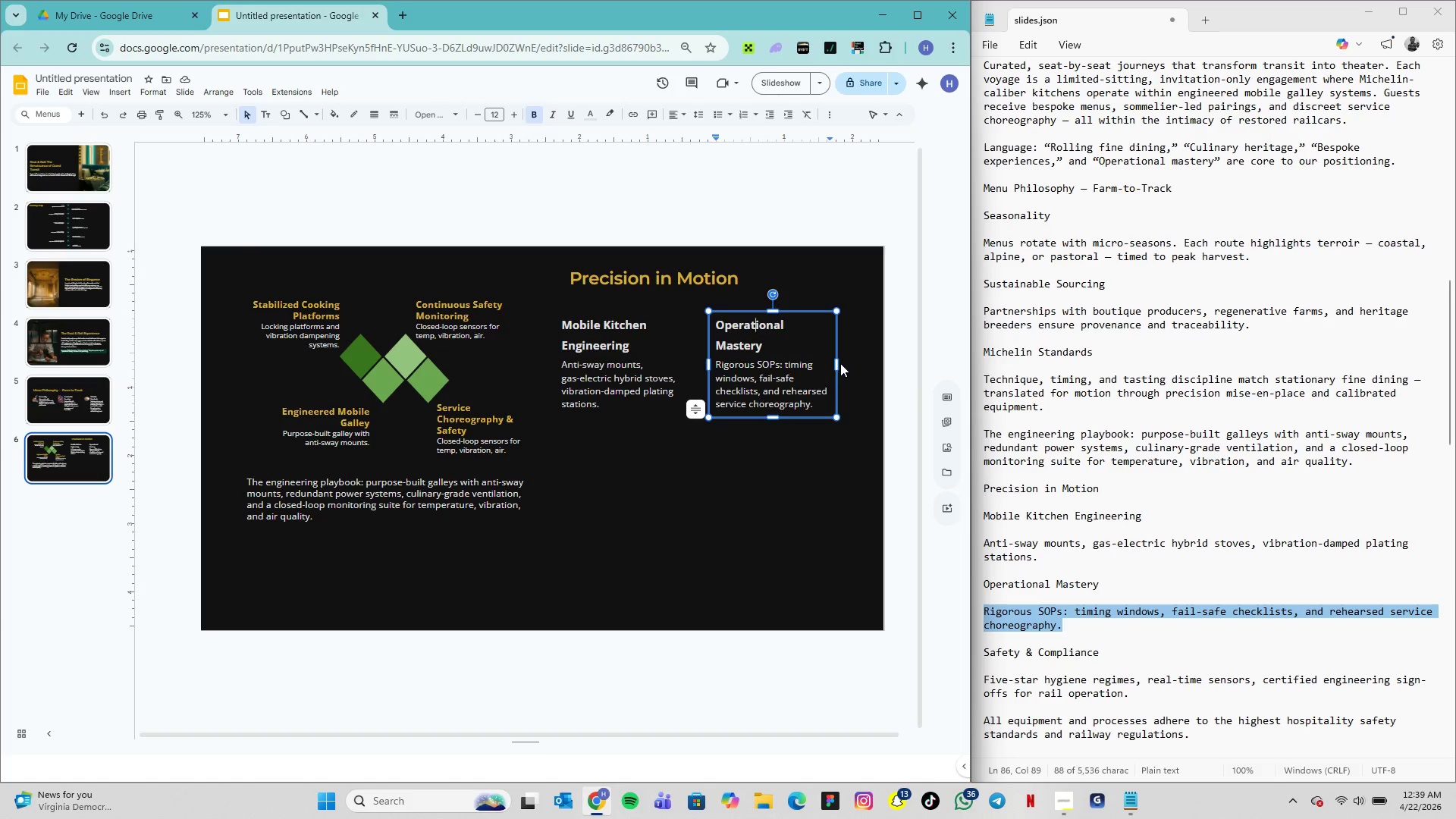 
left_click_drag(start_coordinate=[838, 364], to_coordinate=[843, 364])
 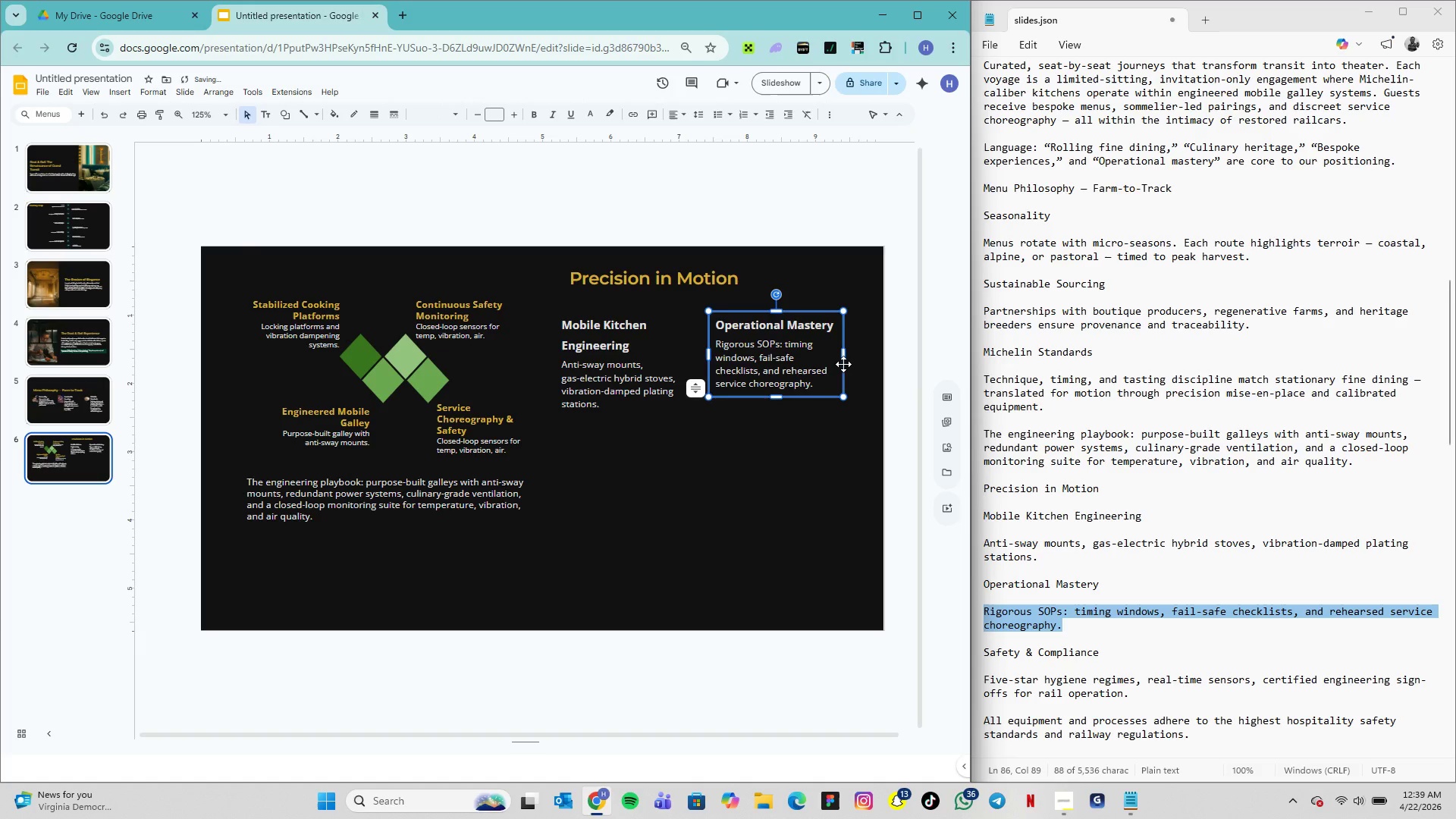 
left_click([843, 364])
 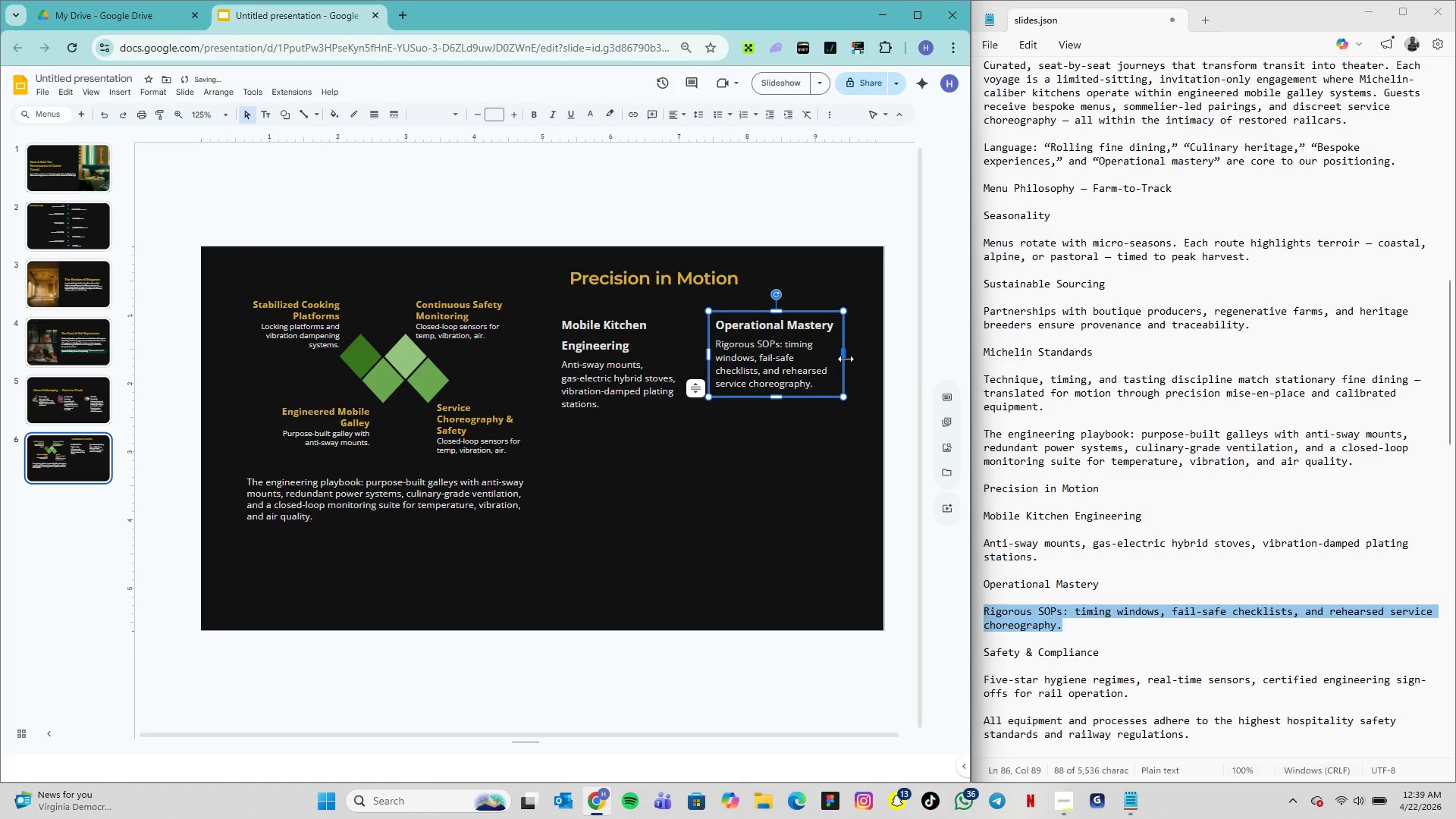 
left_click_drag(start_coordinate=[846, 359], to_coordinate=[841, 359])
 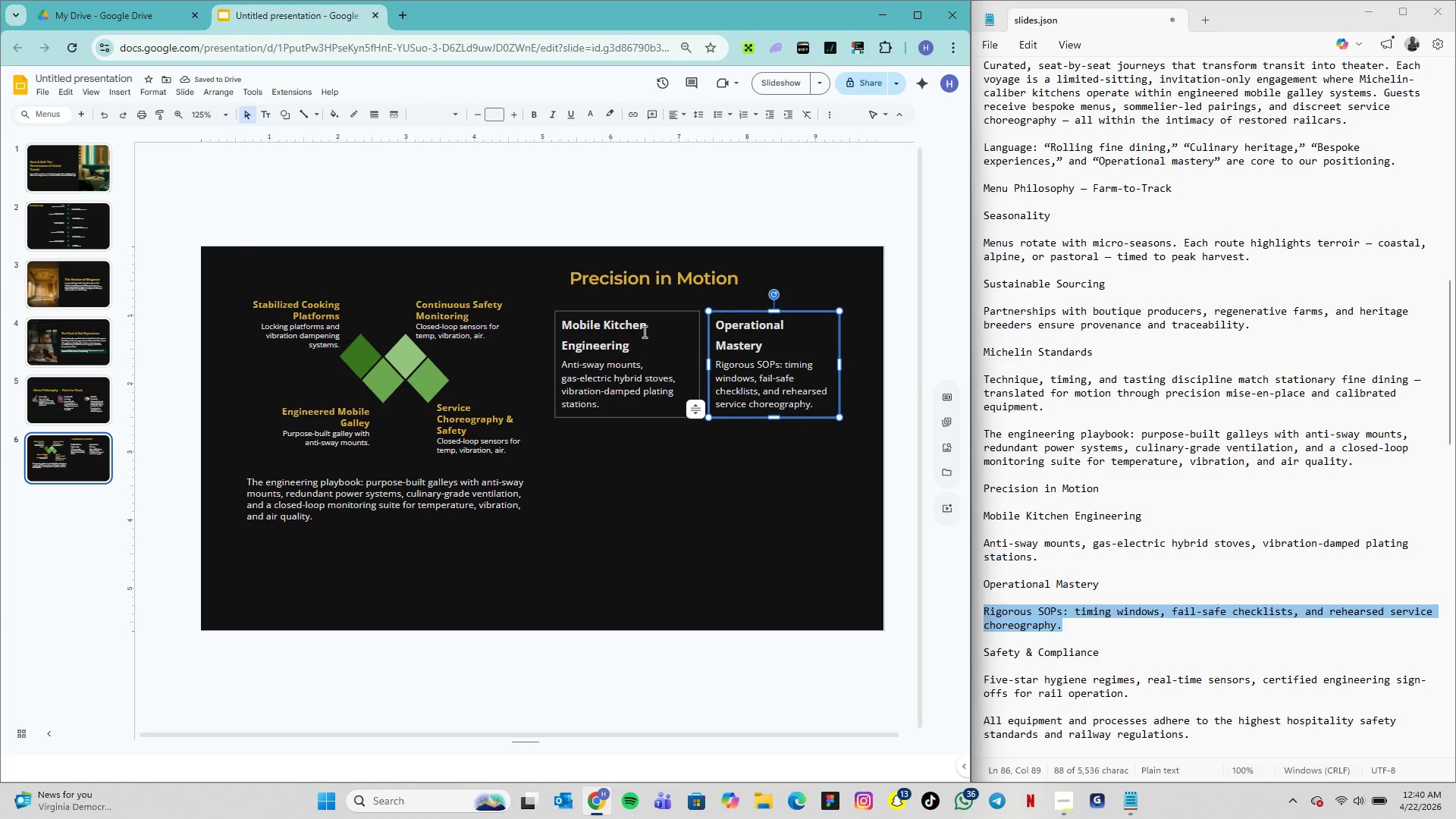 
wait(6.48)
 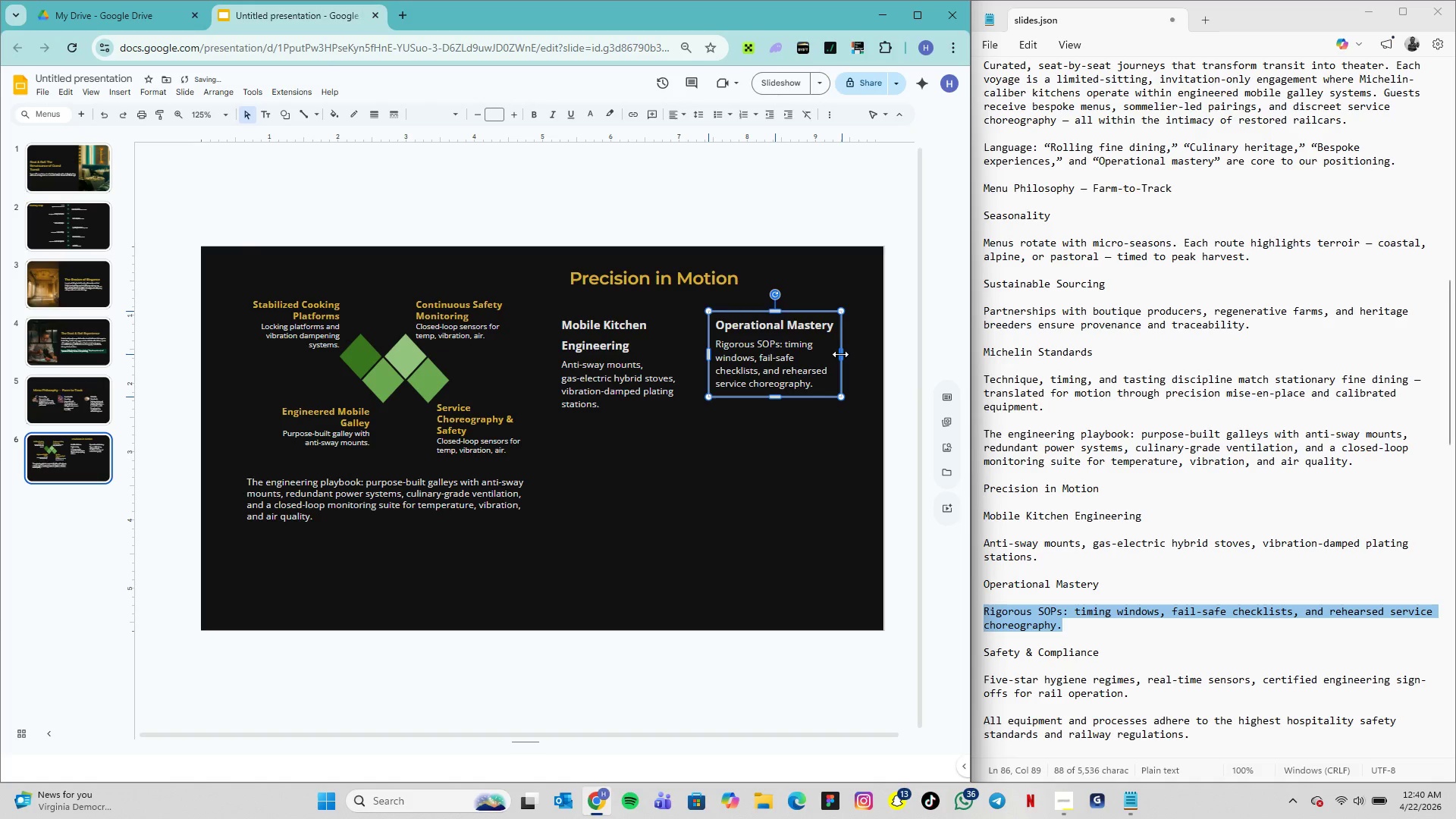 
left_click([686, 363])
 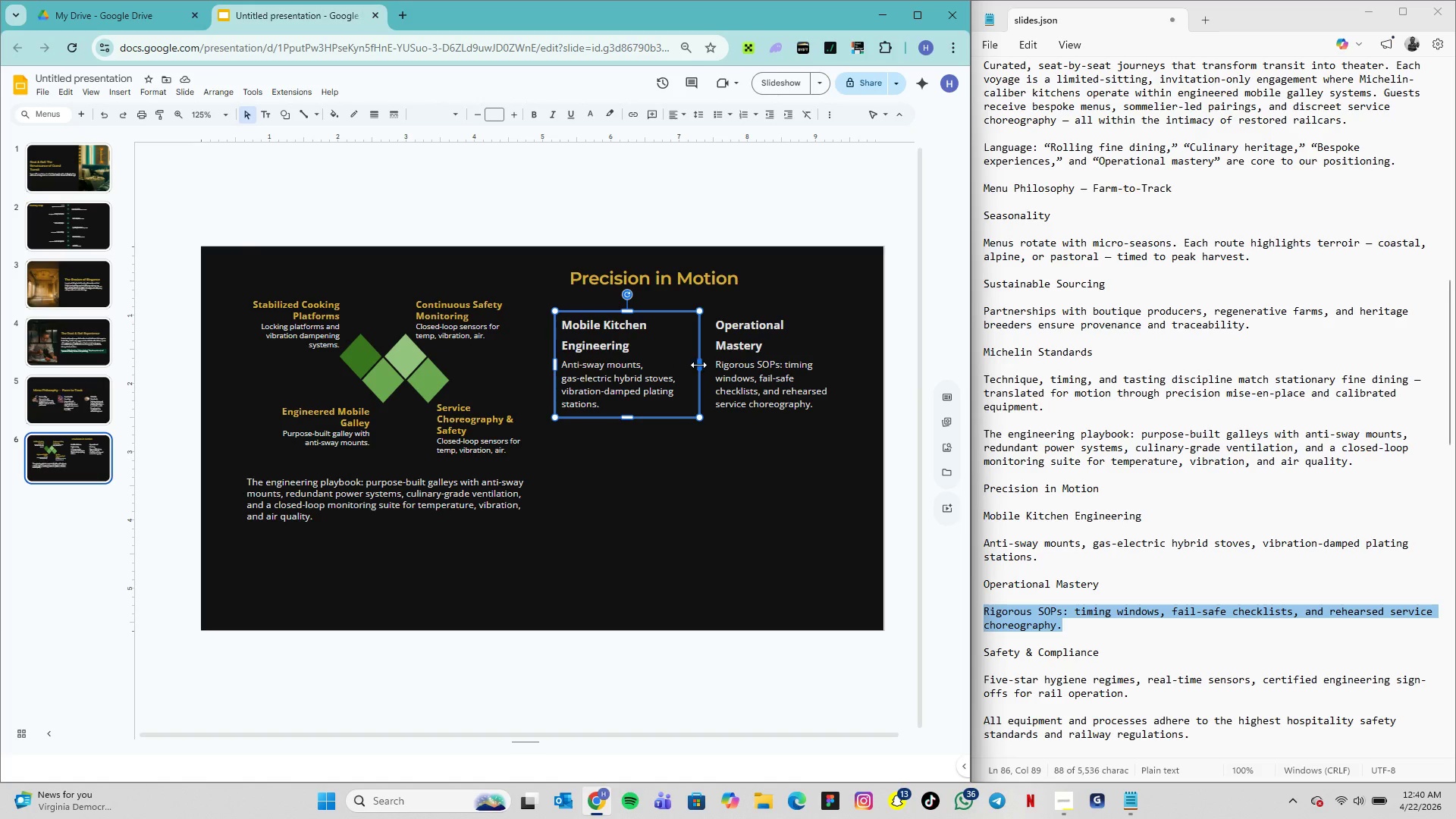 
left_click_drag(start_coordinate=[698, 365], to_coordinate=[694, 365])
 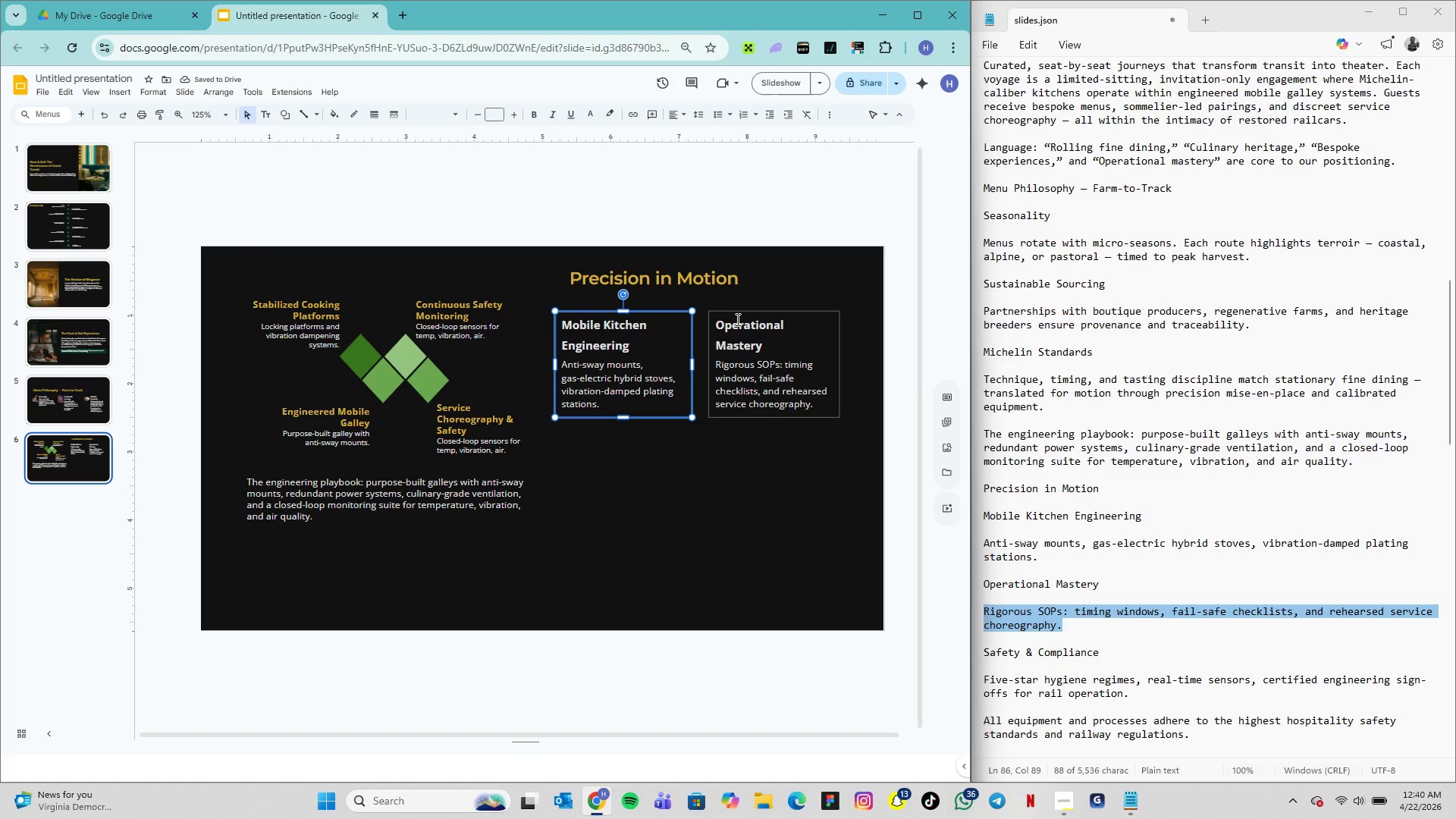 
wait(8.78)
 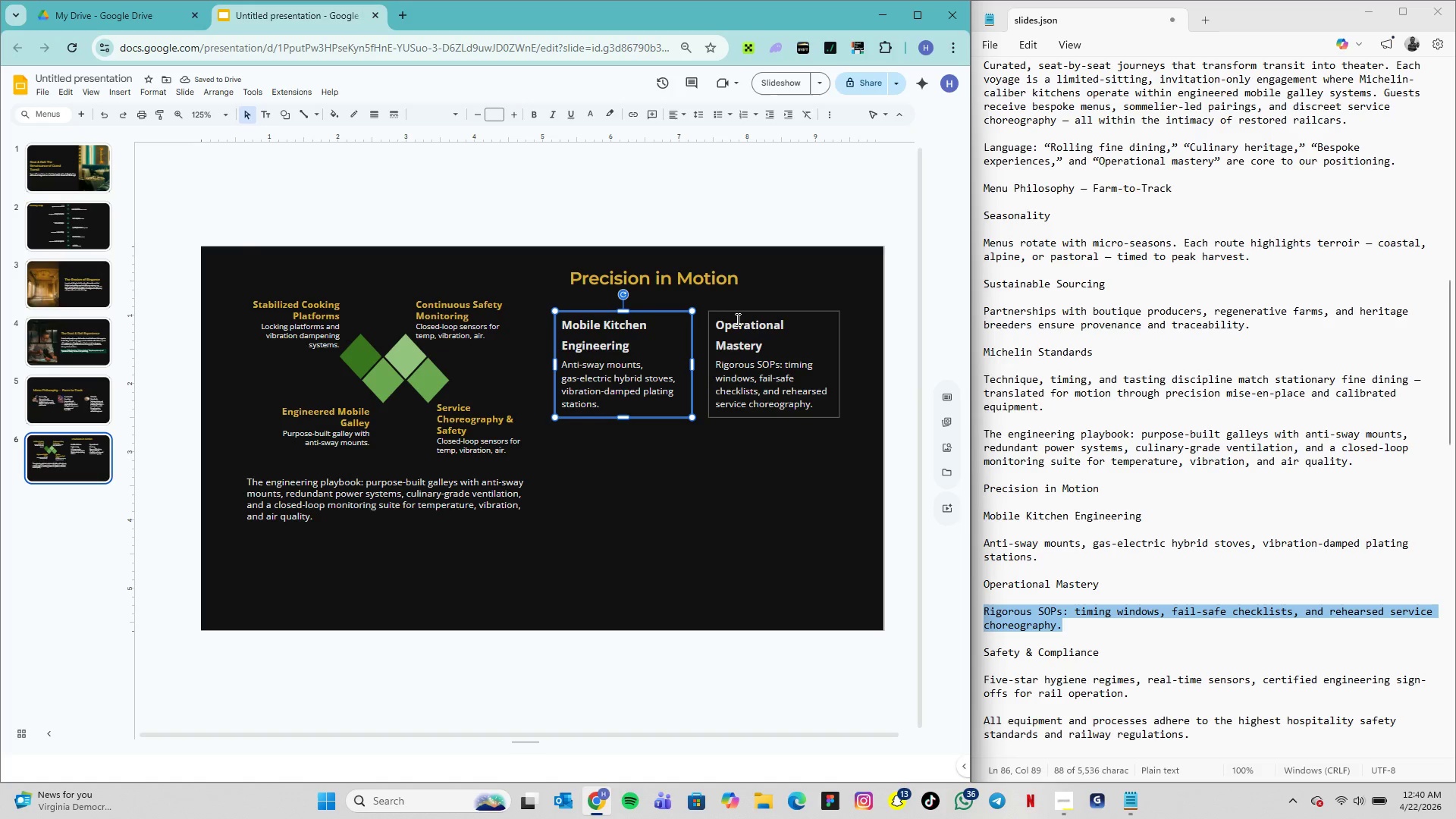 
left_click([330, 119])
 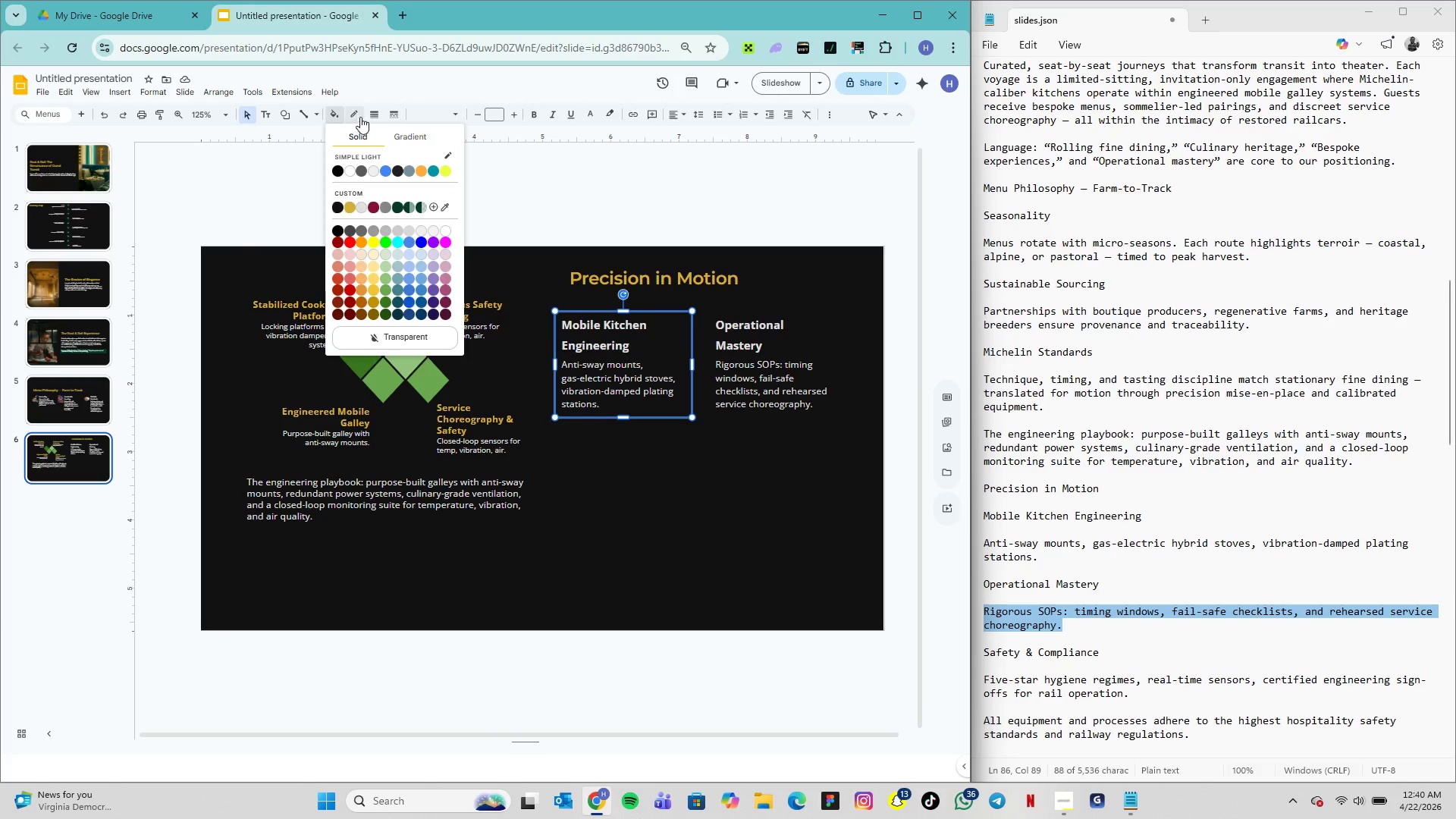 
left_click([359, 113])
 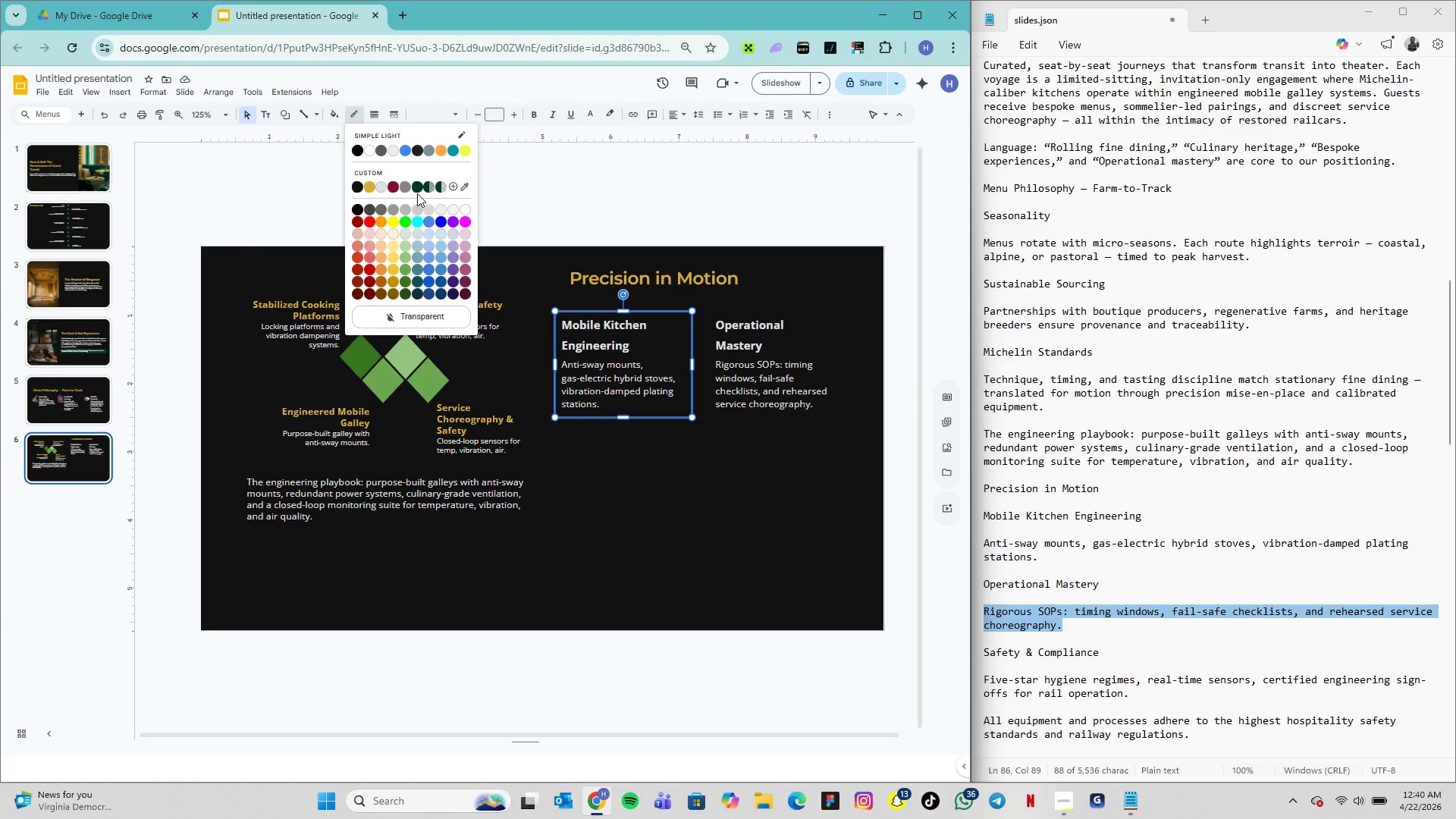 
left_click([419, 186])
 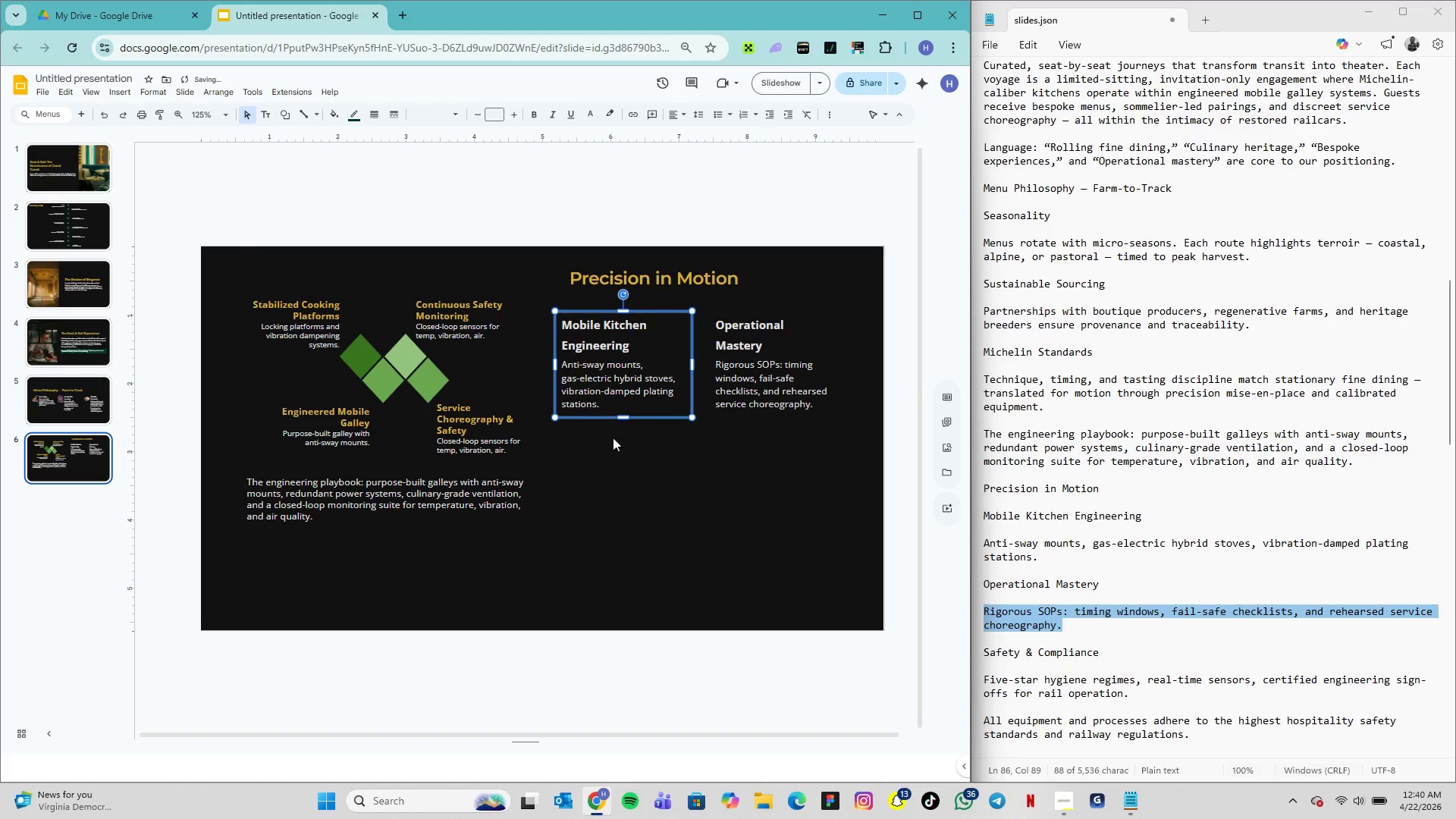 
left_click([632, 472])
 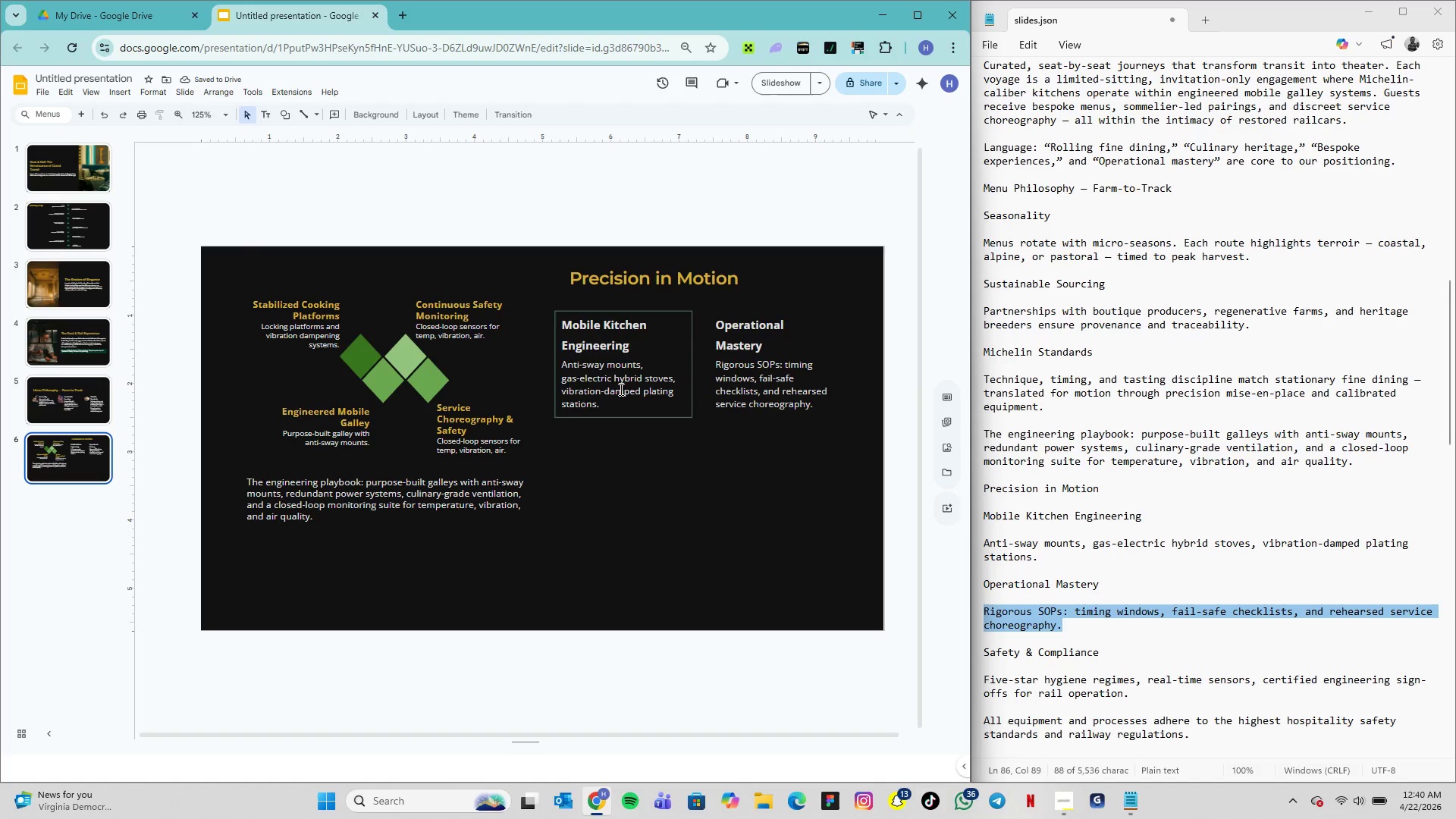 
left_click([620, 414])
 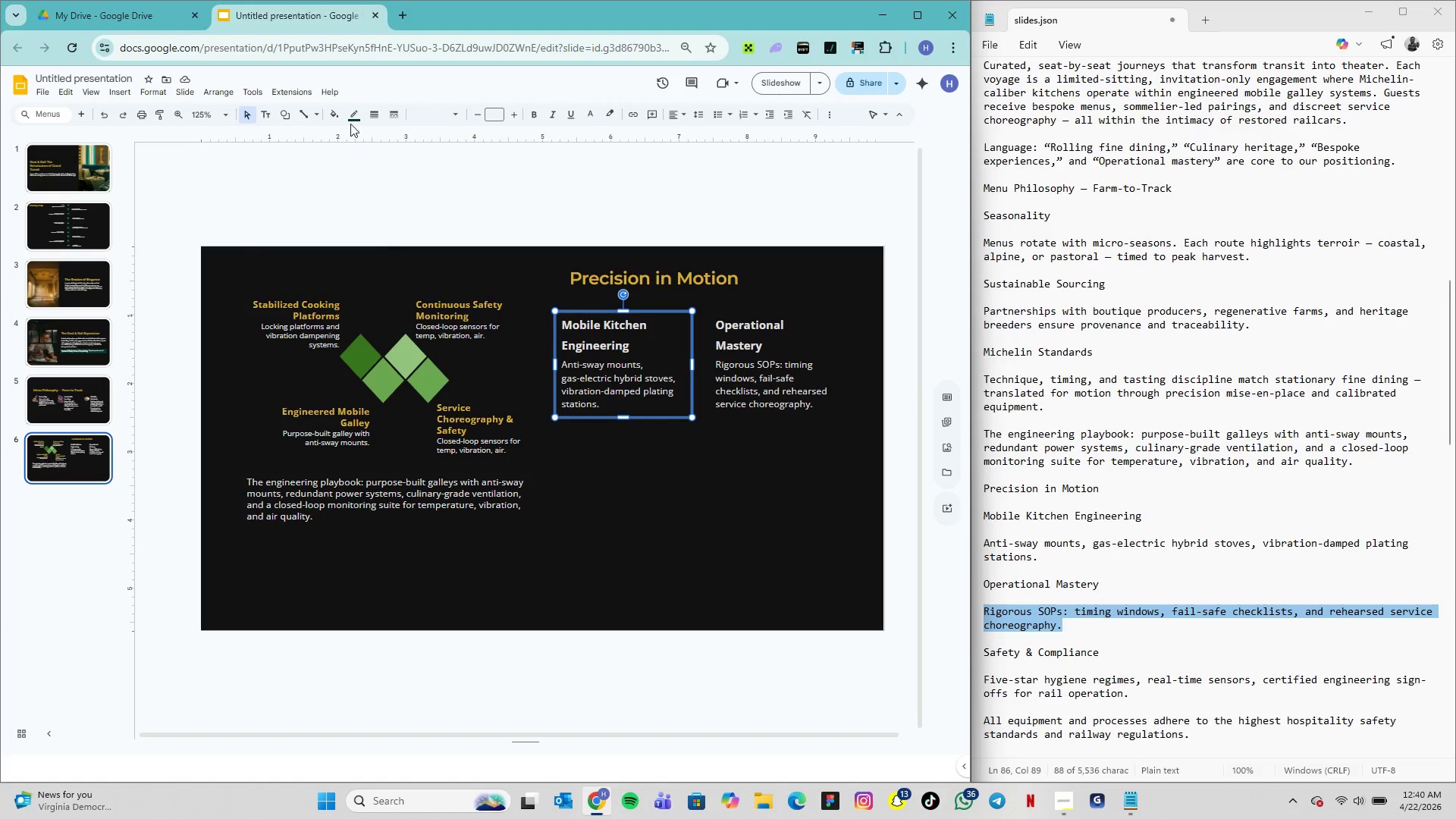 
left_click([358, 120])
 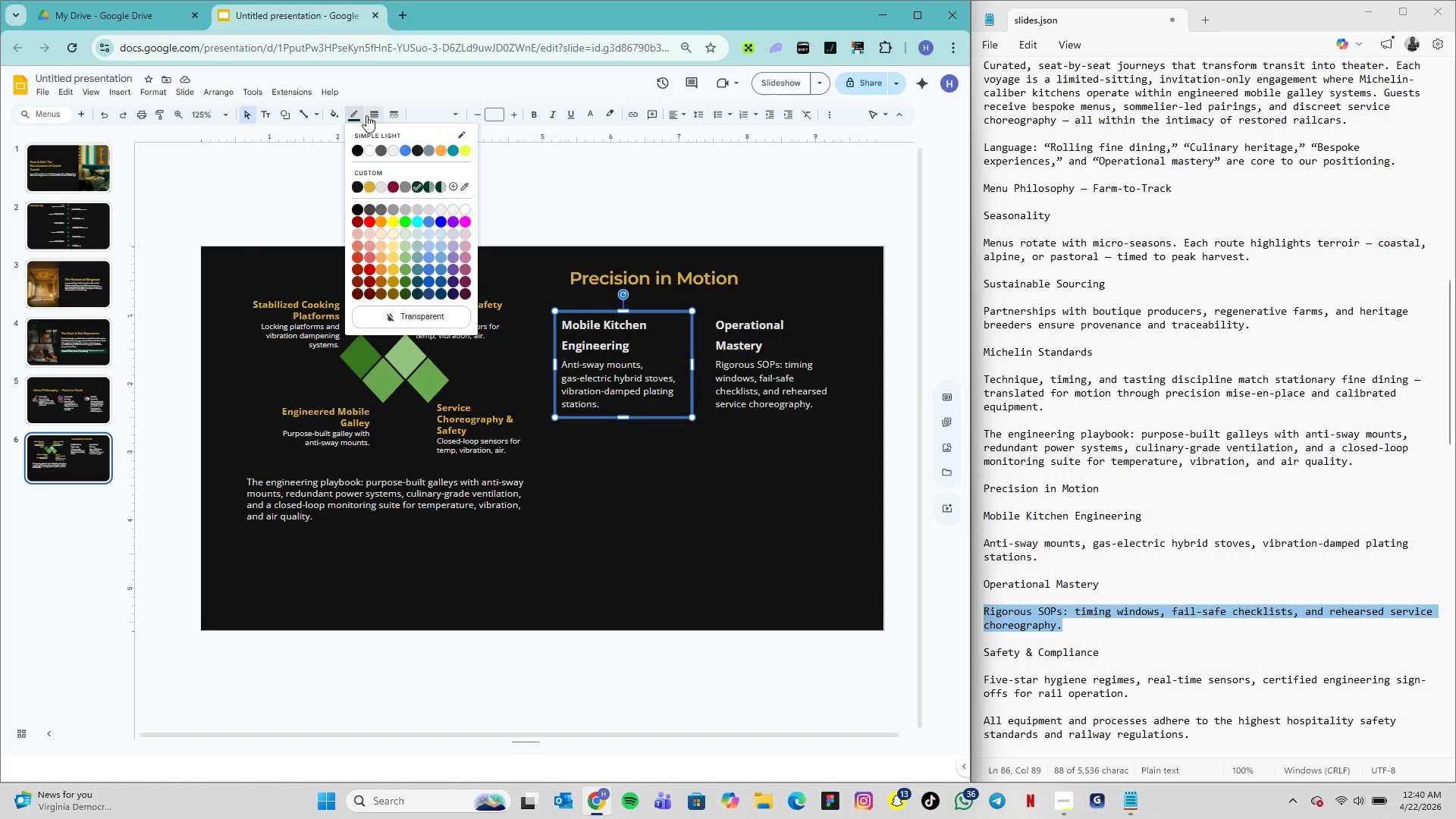 
left_click([369, 115])
 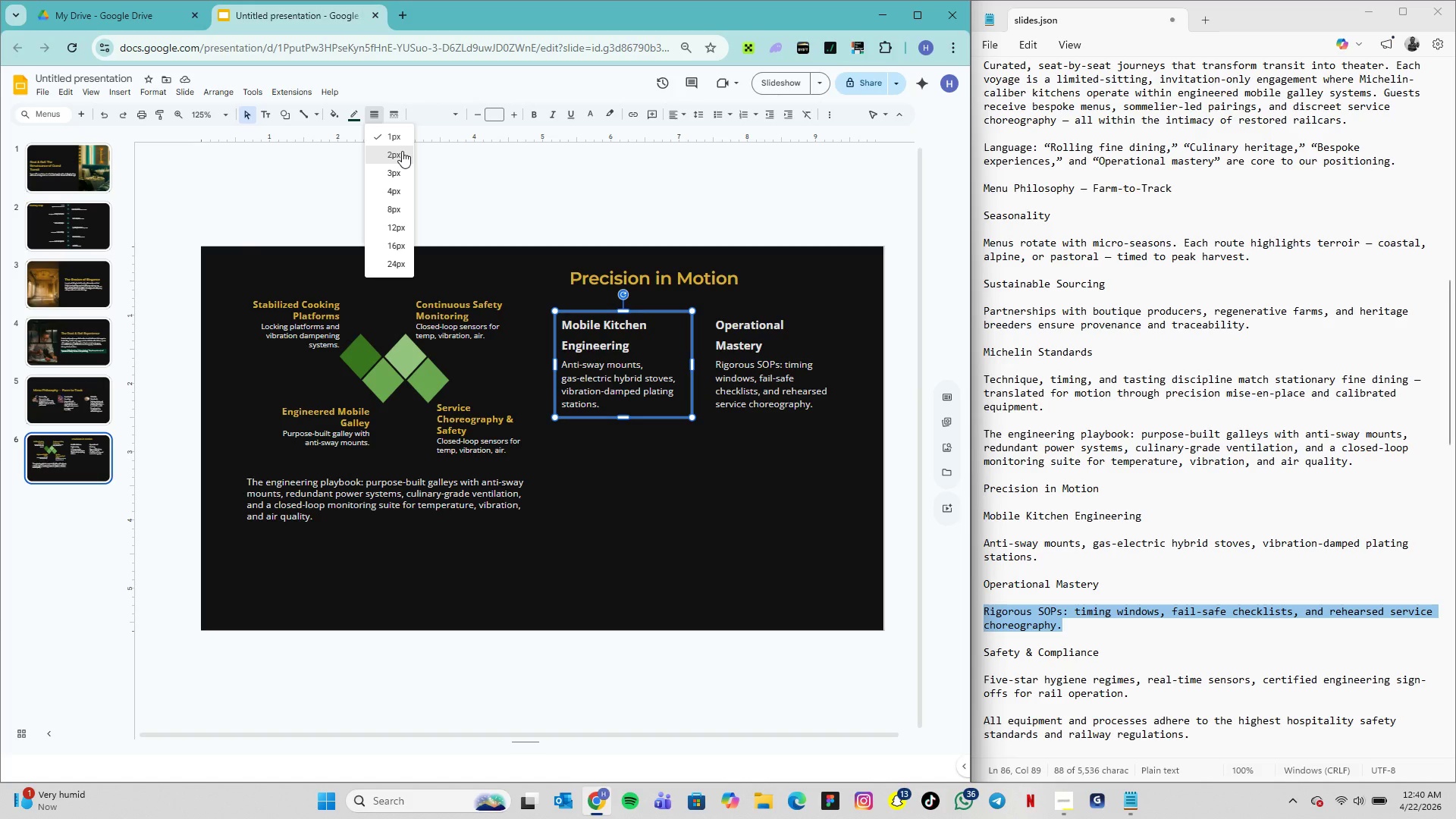 
left_click([402, 151])
 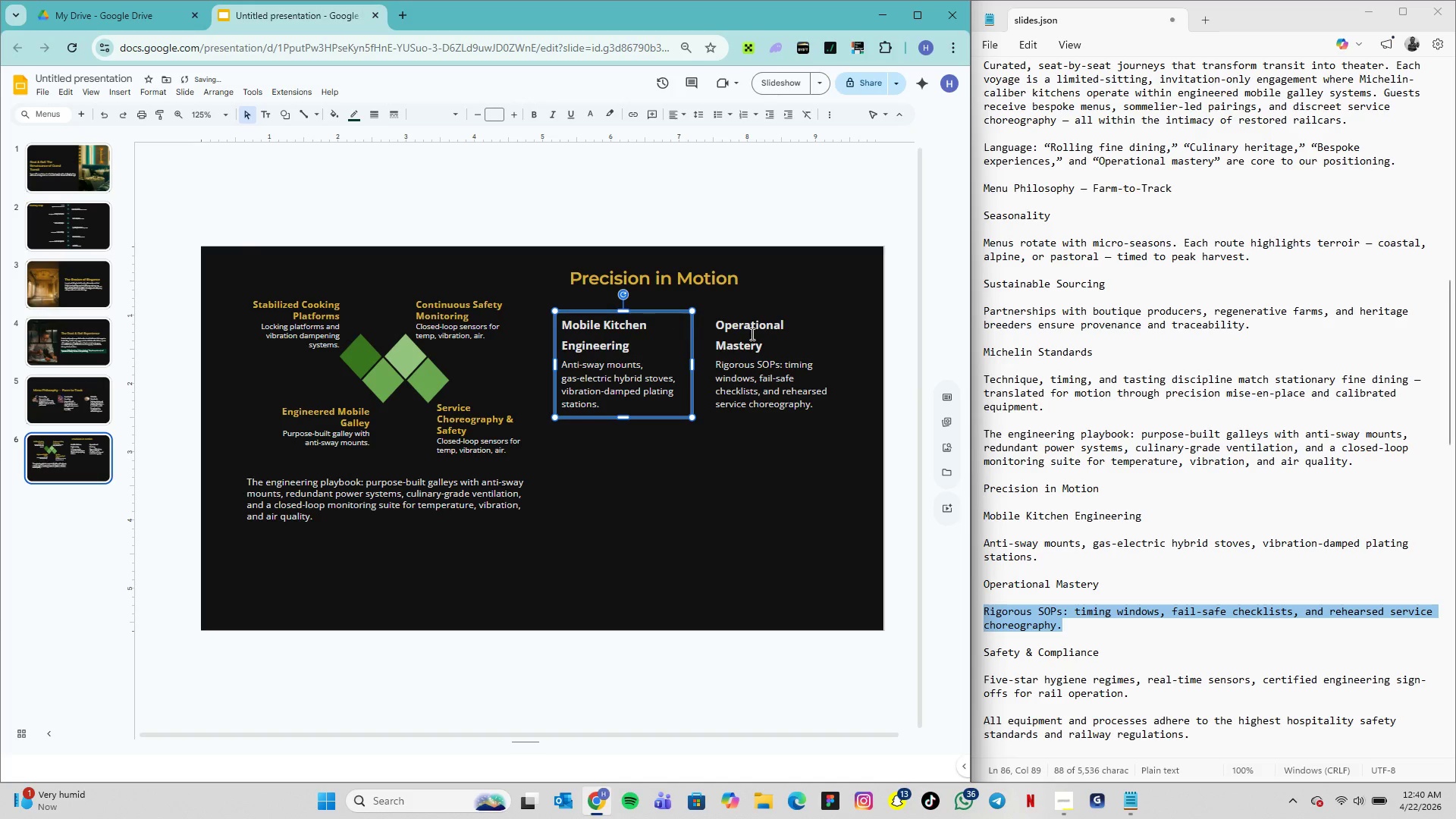 
left_click([753, 334])
 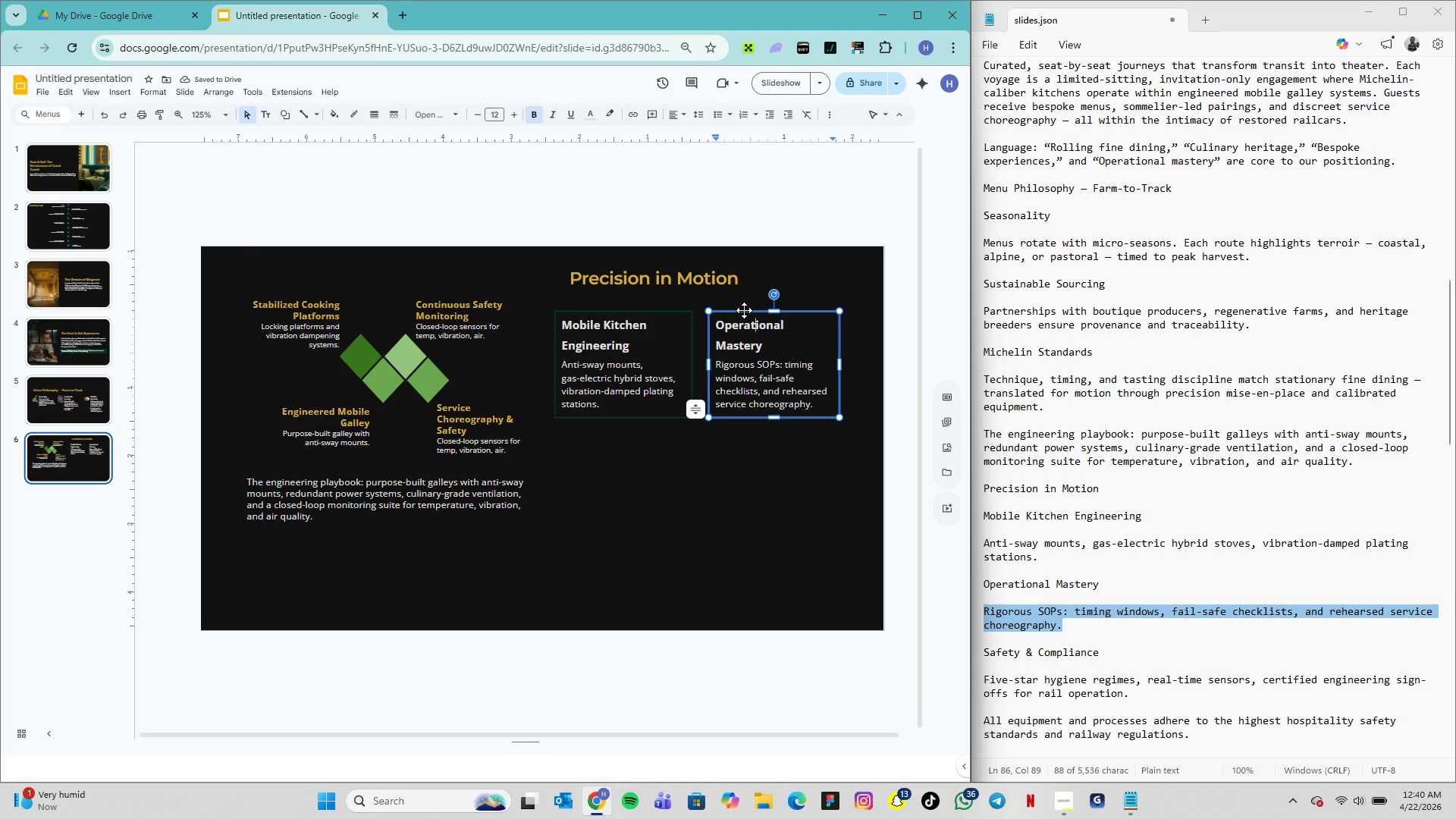 
left_click([744, 310])
 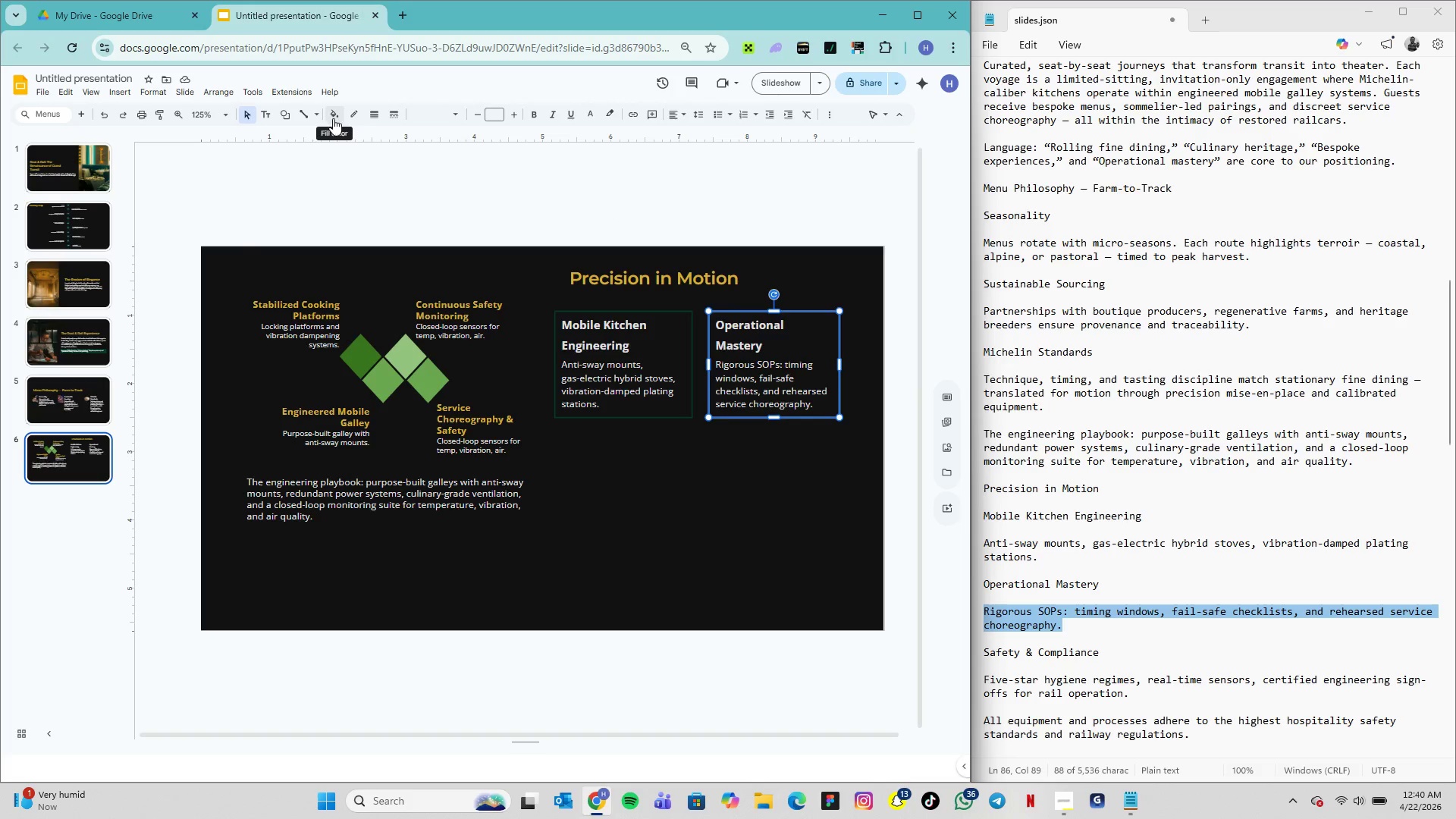 
left_click([349, 118])
 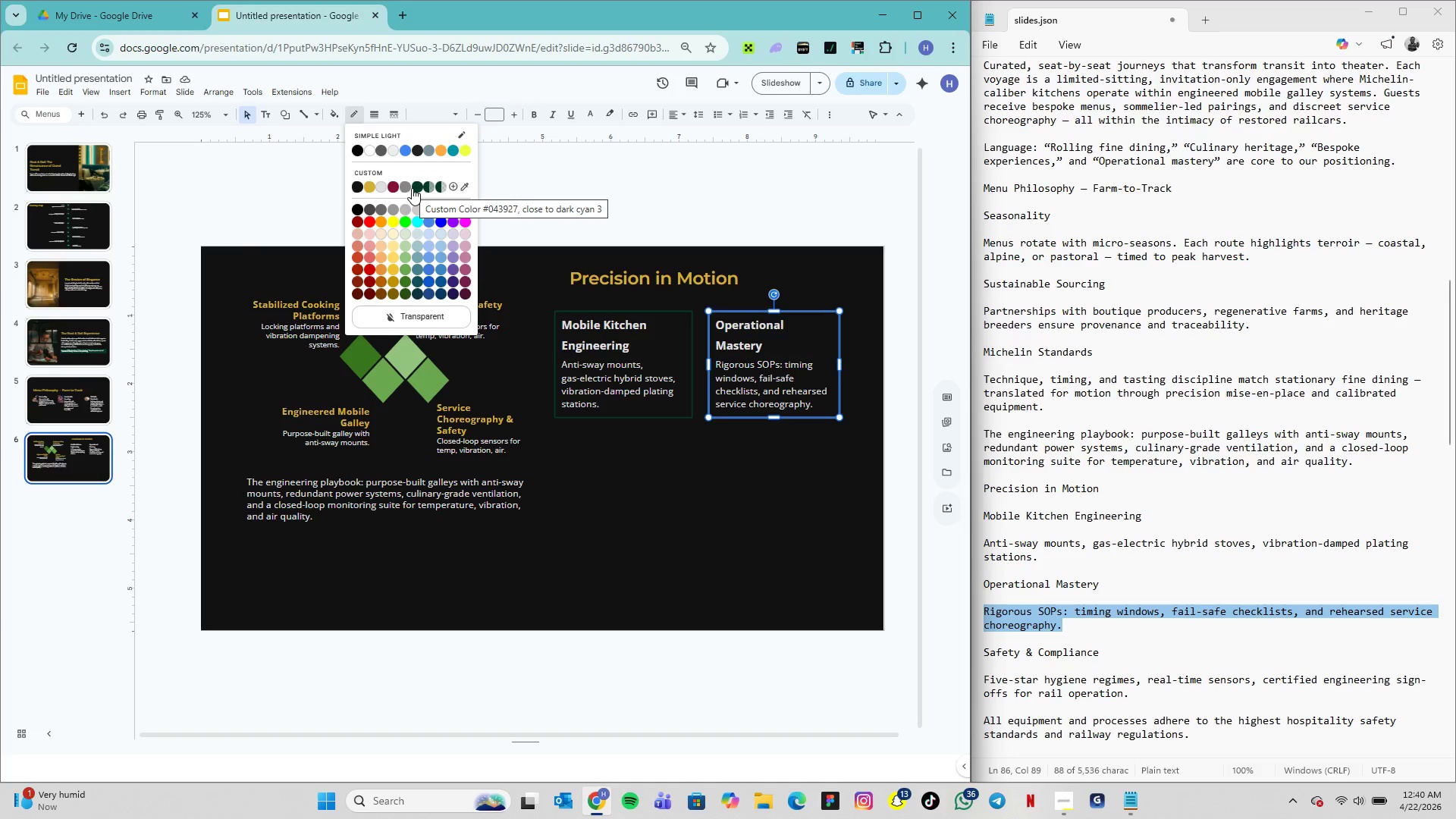 
left_click([415, 188])
 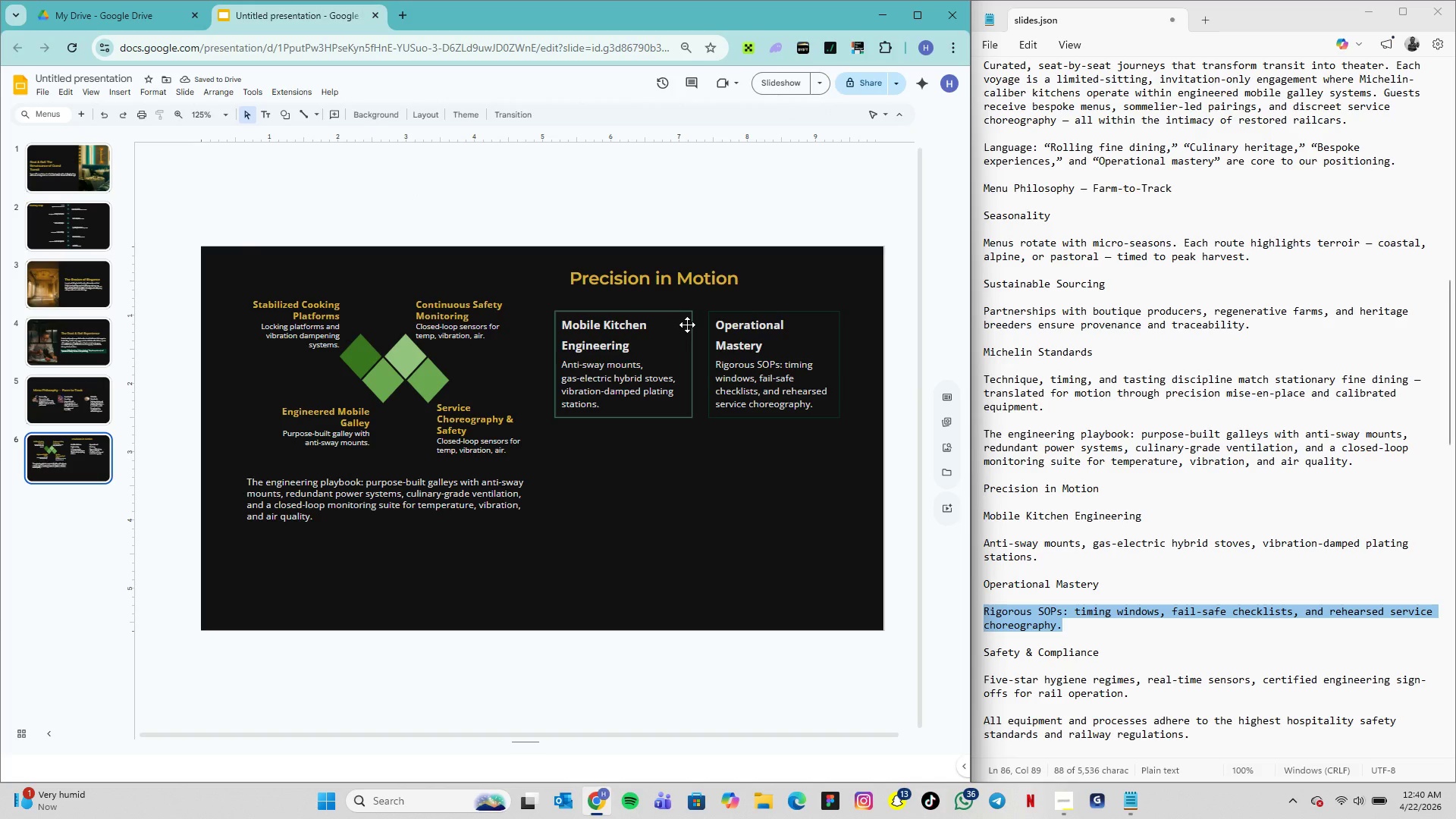 
left_click([687, 325])
 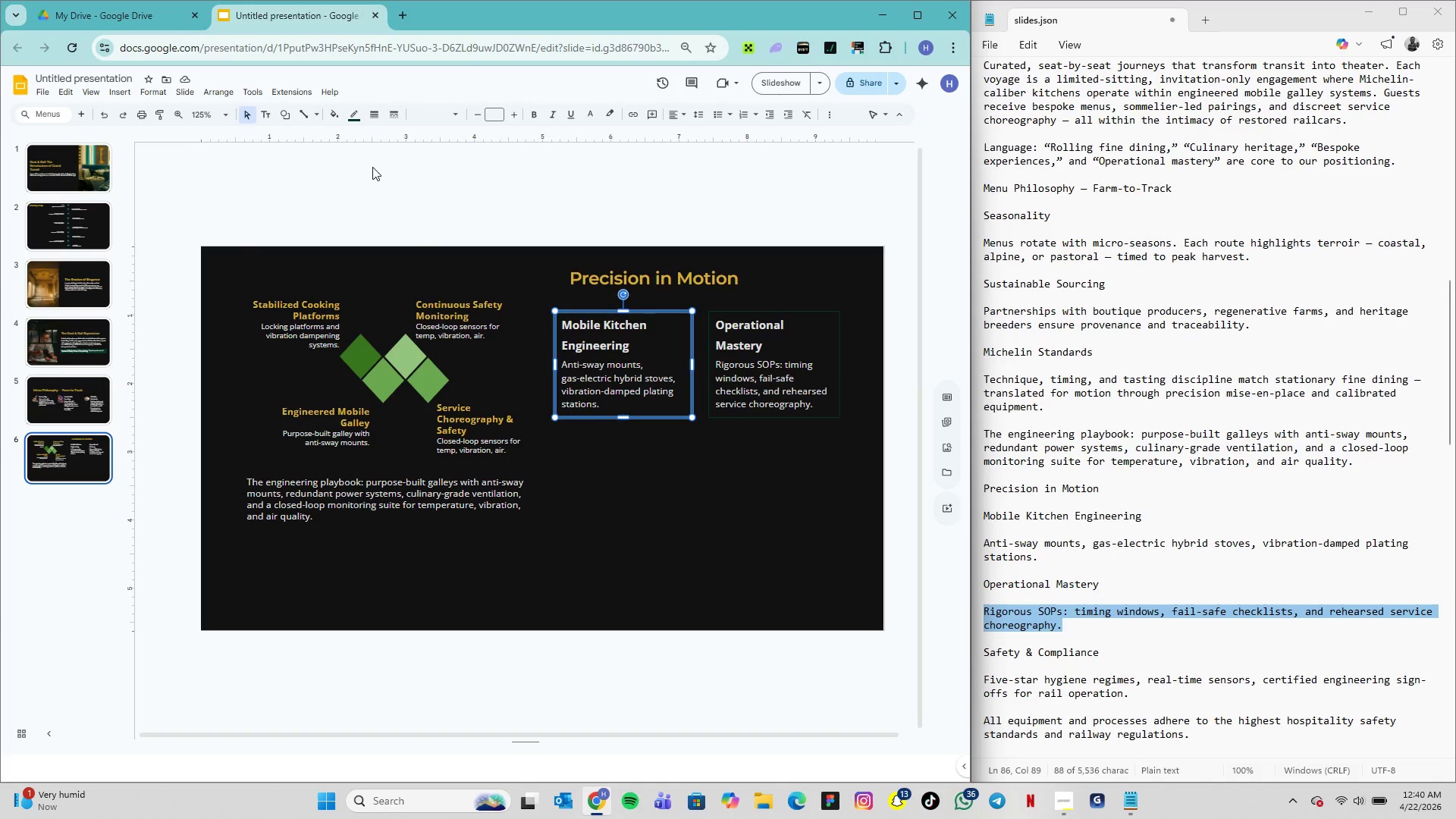 
left_click([401, 117])
 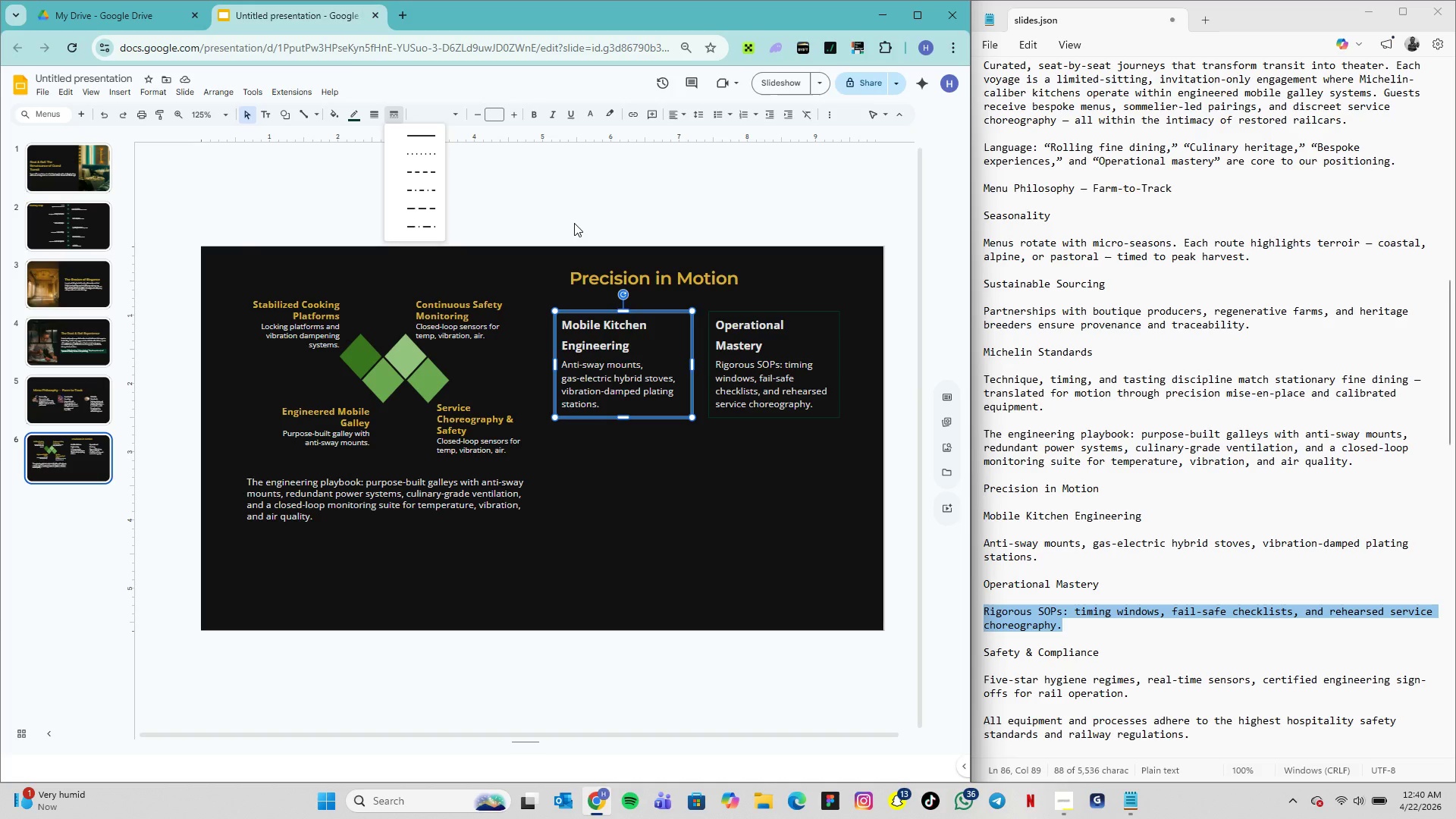 
left_click([574, 223])
 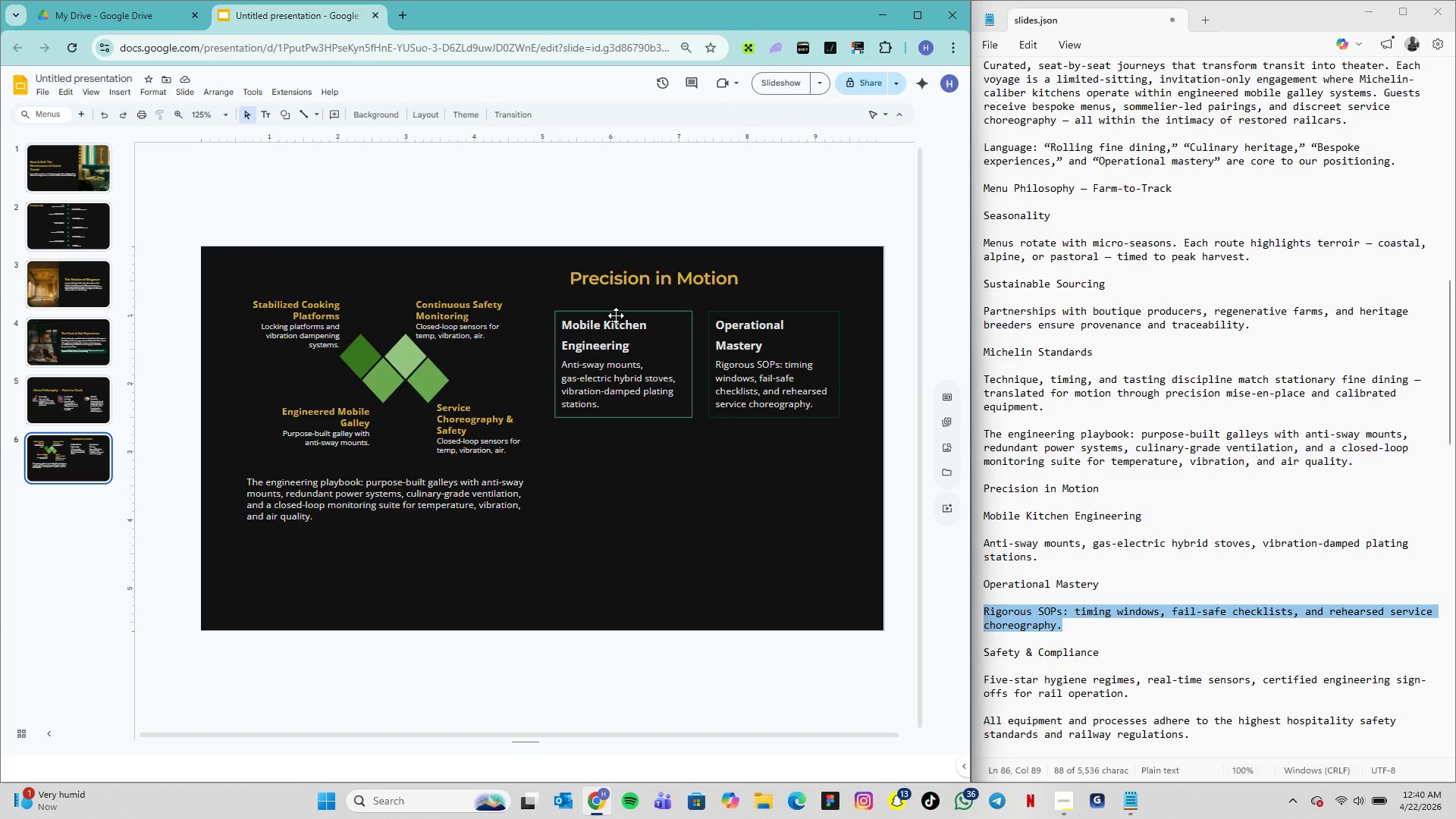 
wait(5.92)
 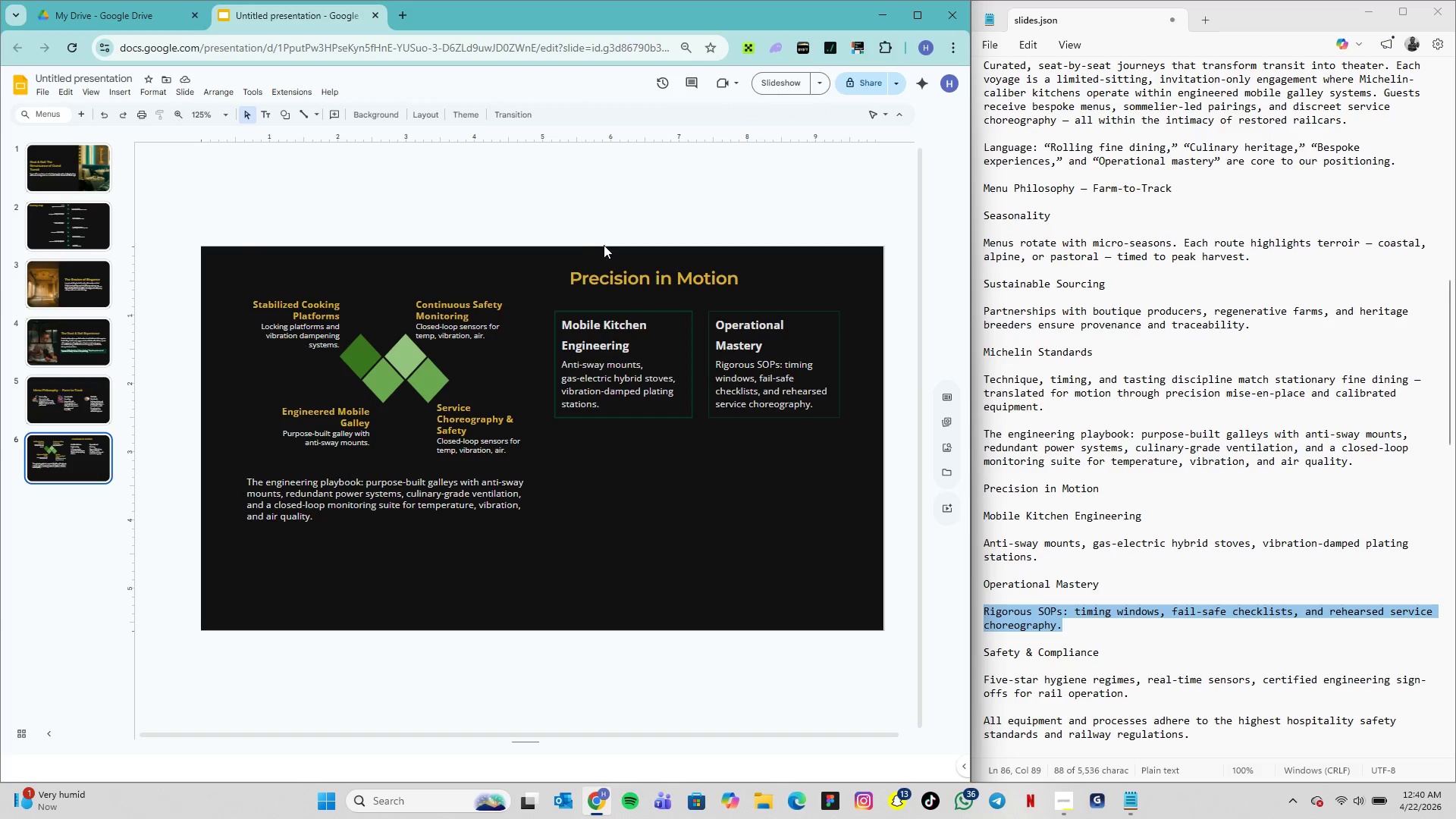 
left_click([616, 315])
 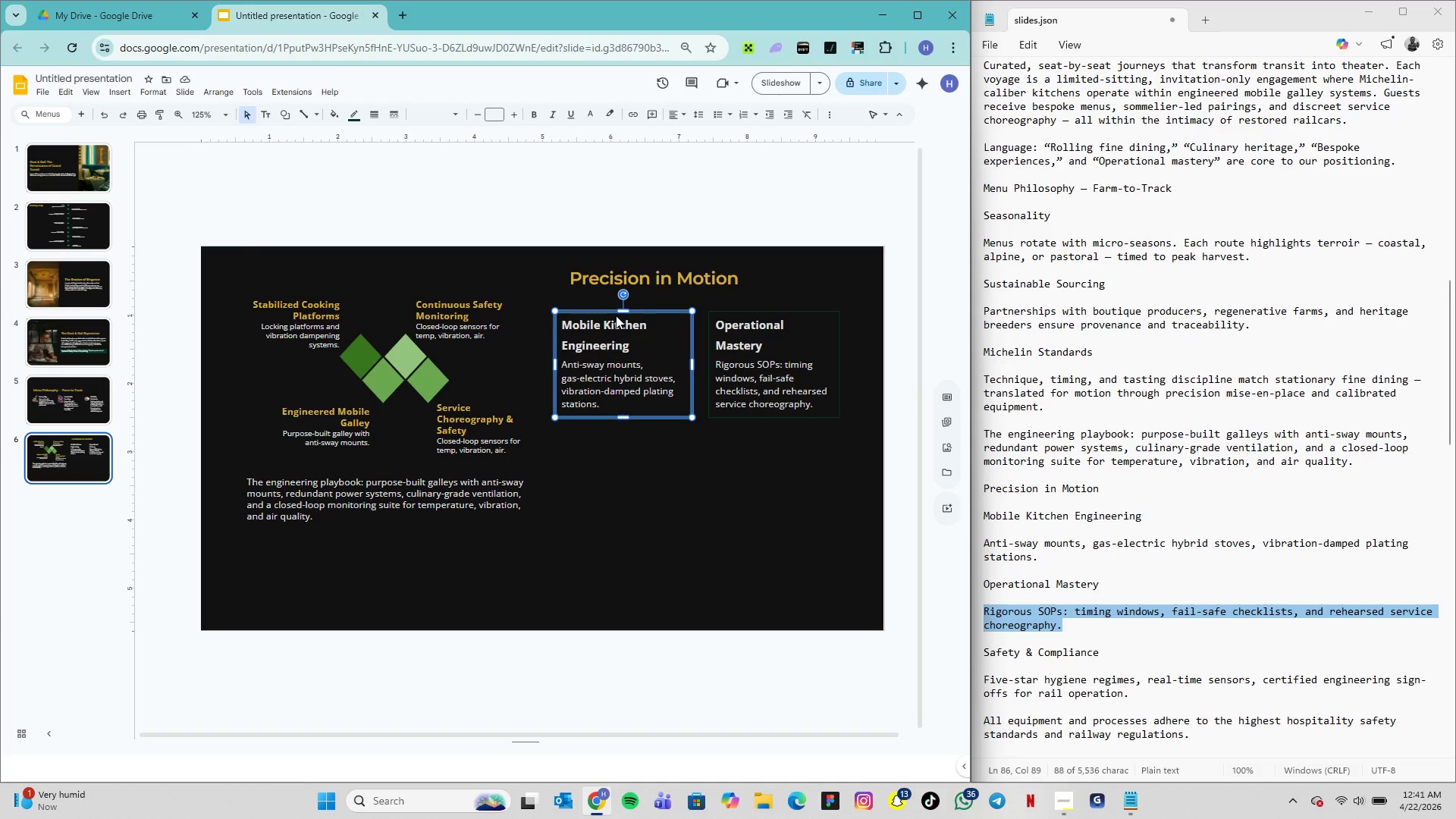 
key(Control+D)
 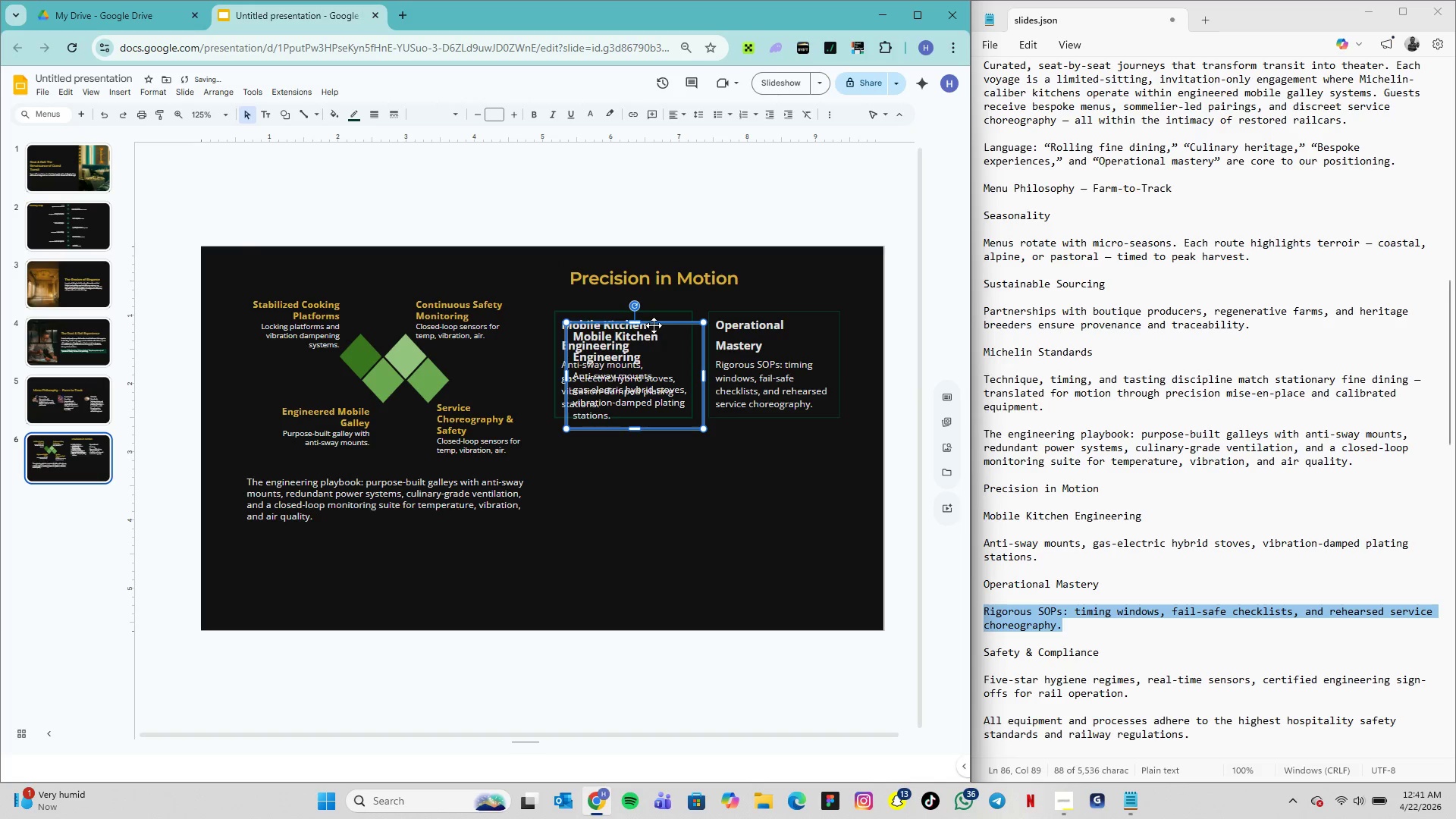 
left_click_drag(start_coordinate=[654, 325], to_coordinate=[641, 428])
 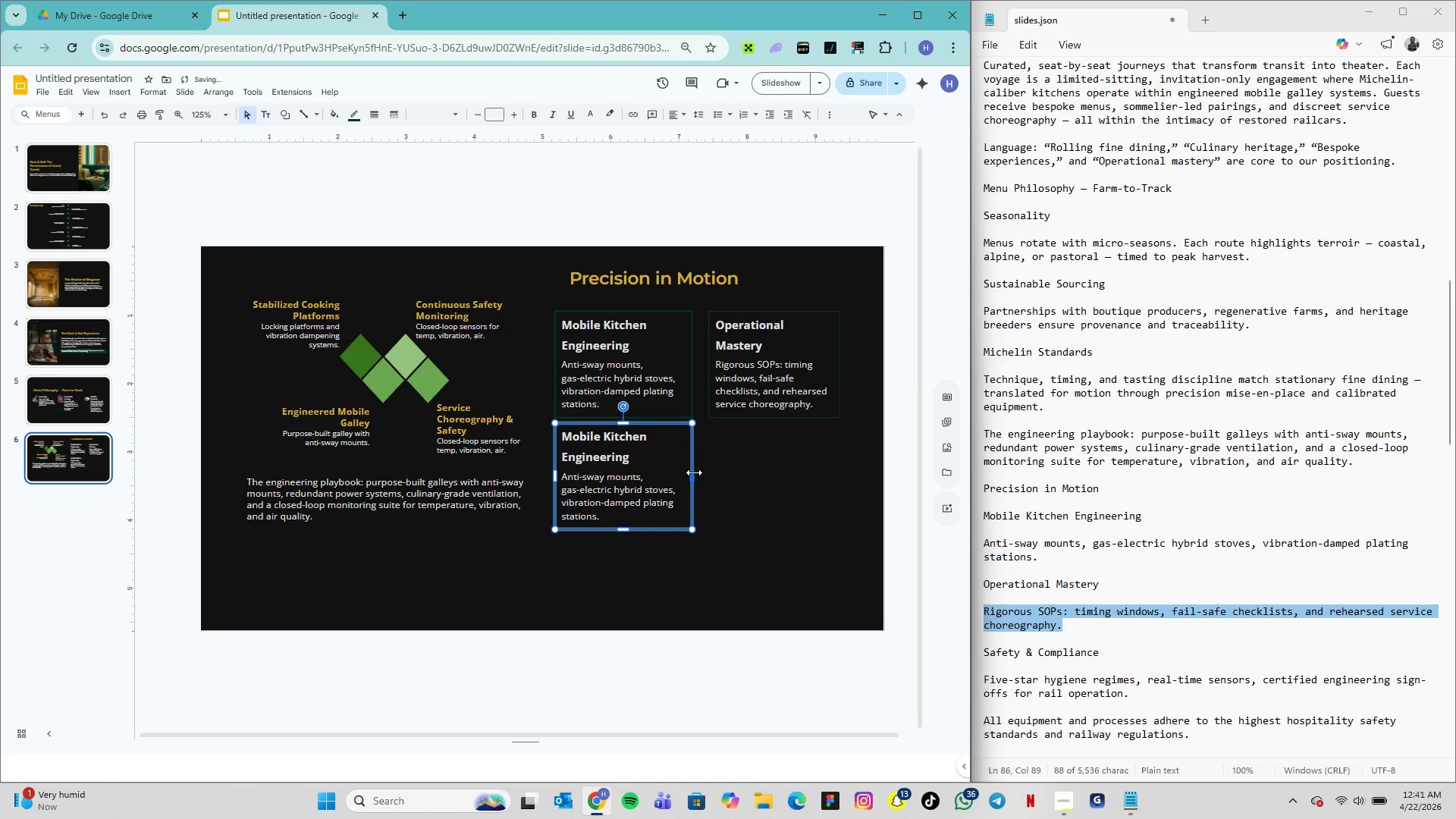 
left_click_drag(start_coordinate=[694, 472], to_coordinate=[839, 471])
 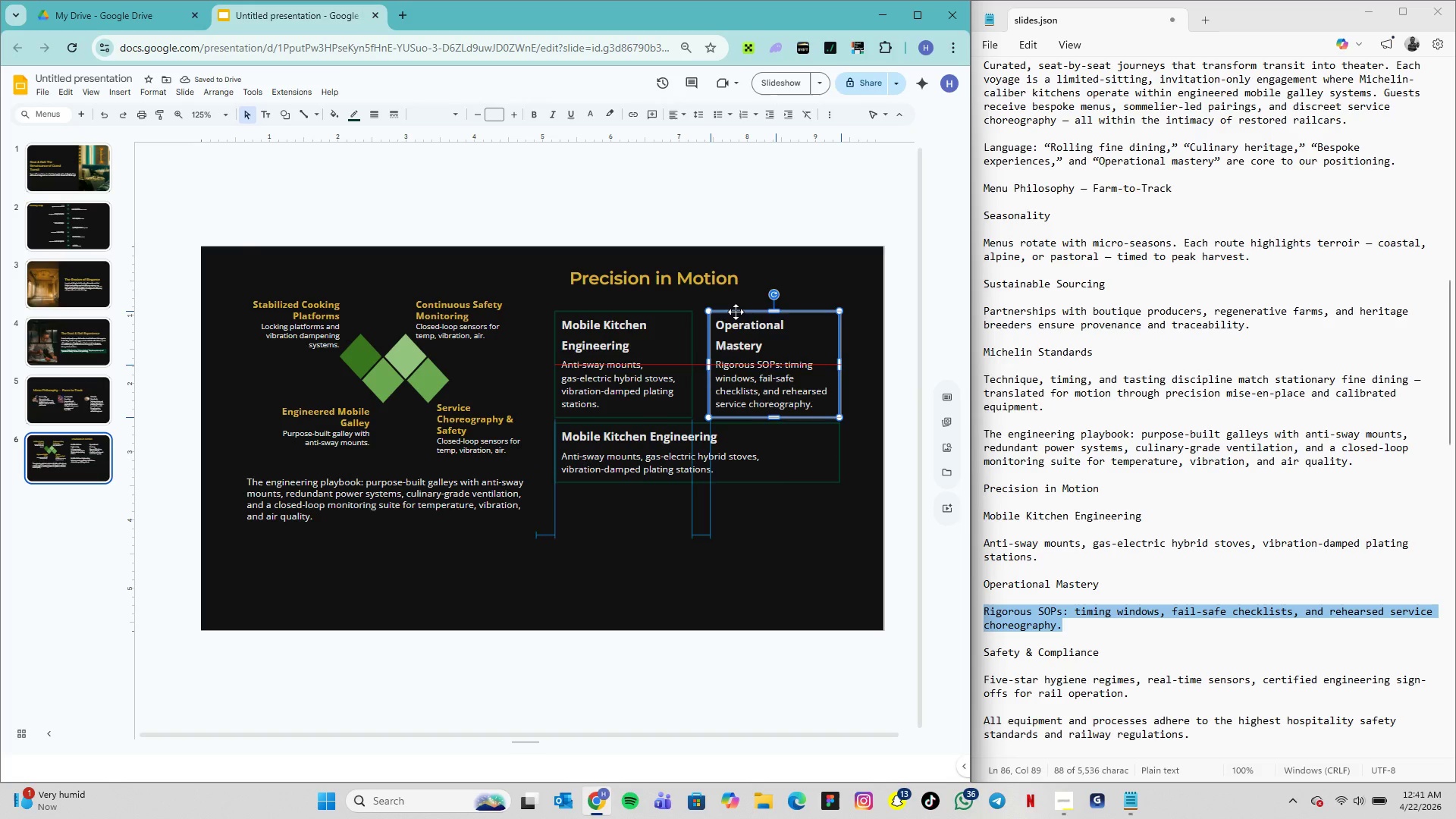 
left_click_drag(start_coordinate=[736, 312], to_coordinate=[724, 312])
 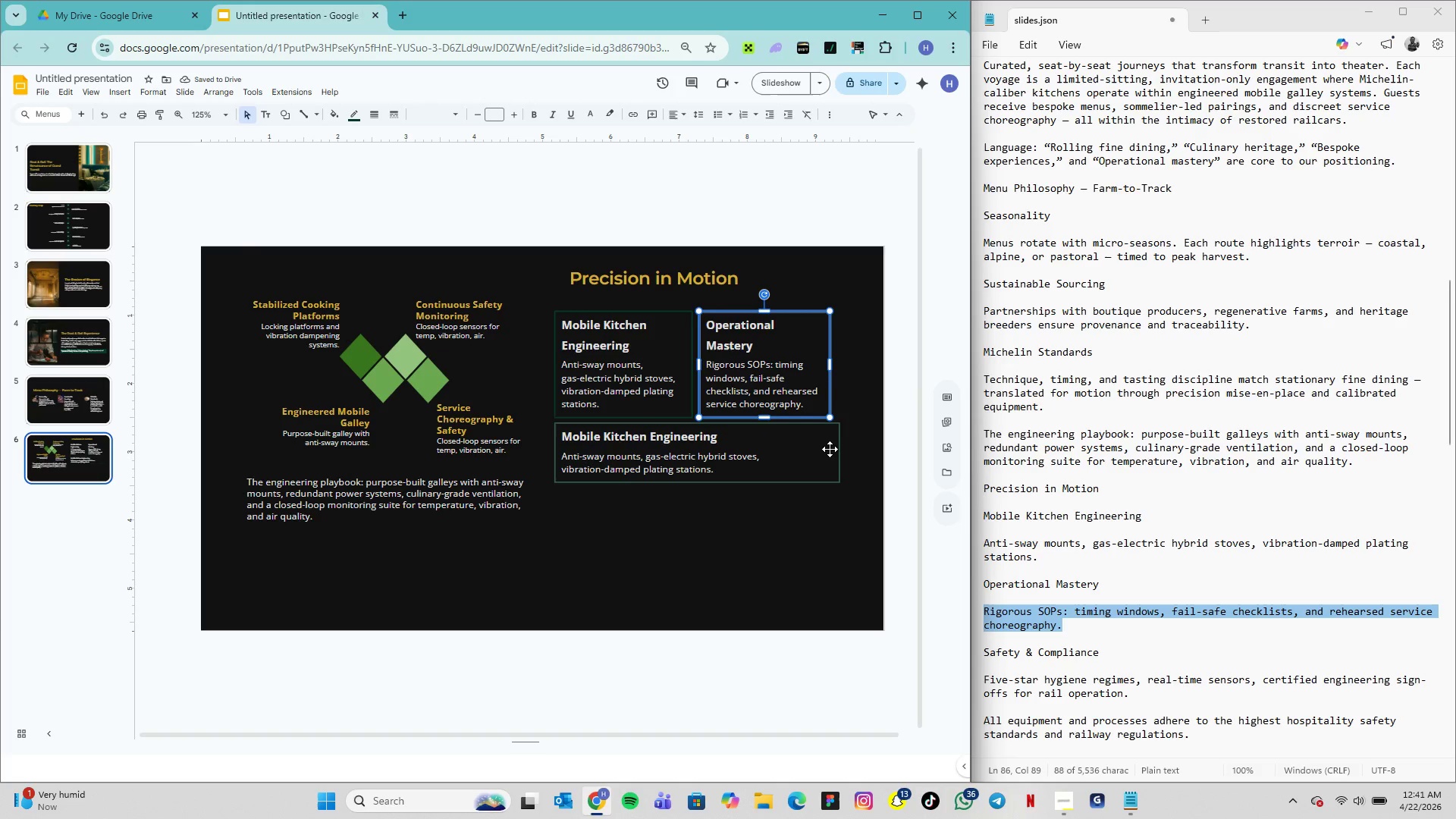 
left_click([830, 449])
 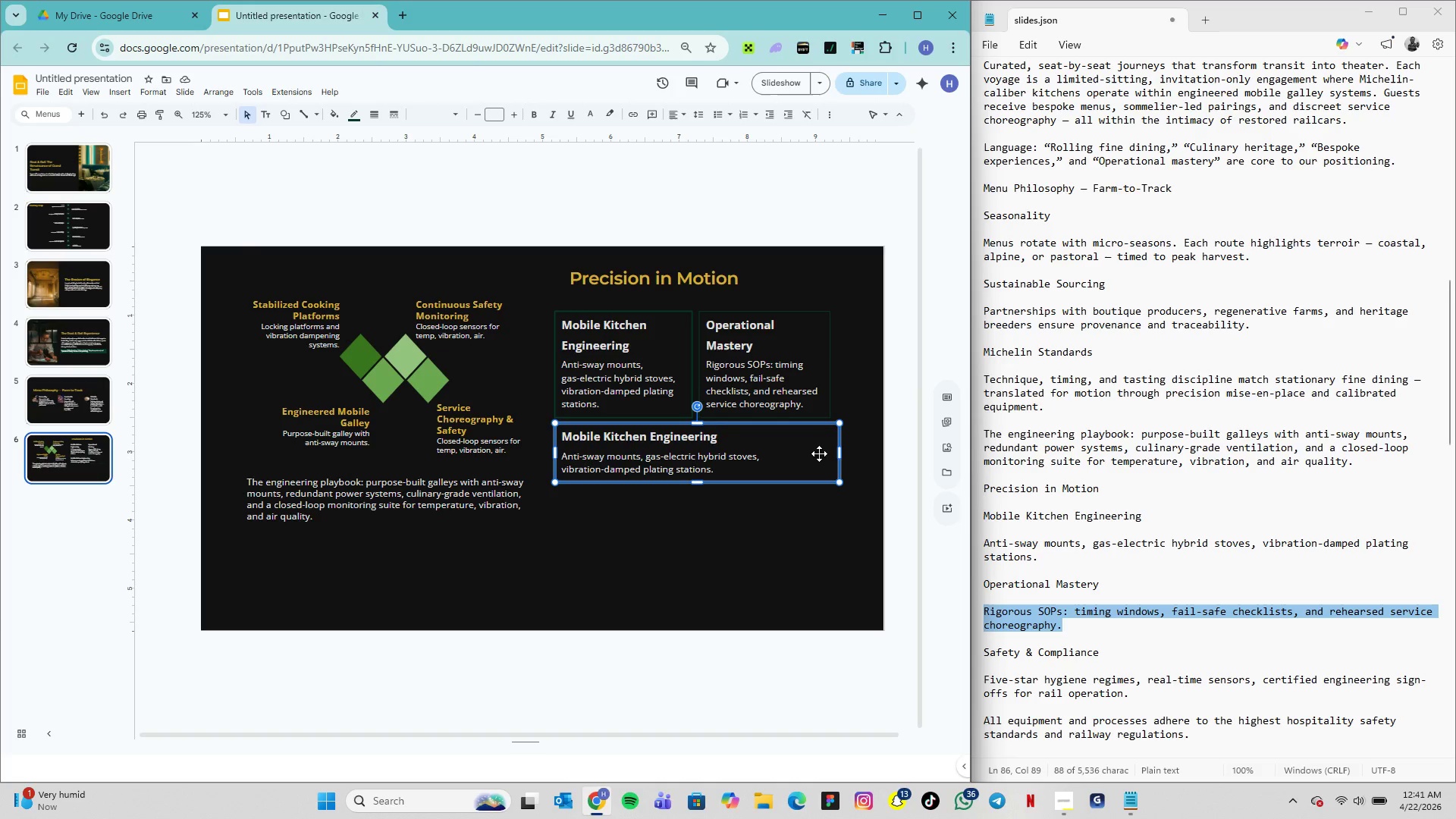 
left_click_drag(start_coordinate=[841, 455], to_coordinate=[832, 455])
 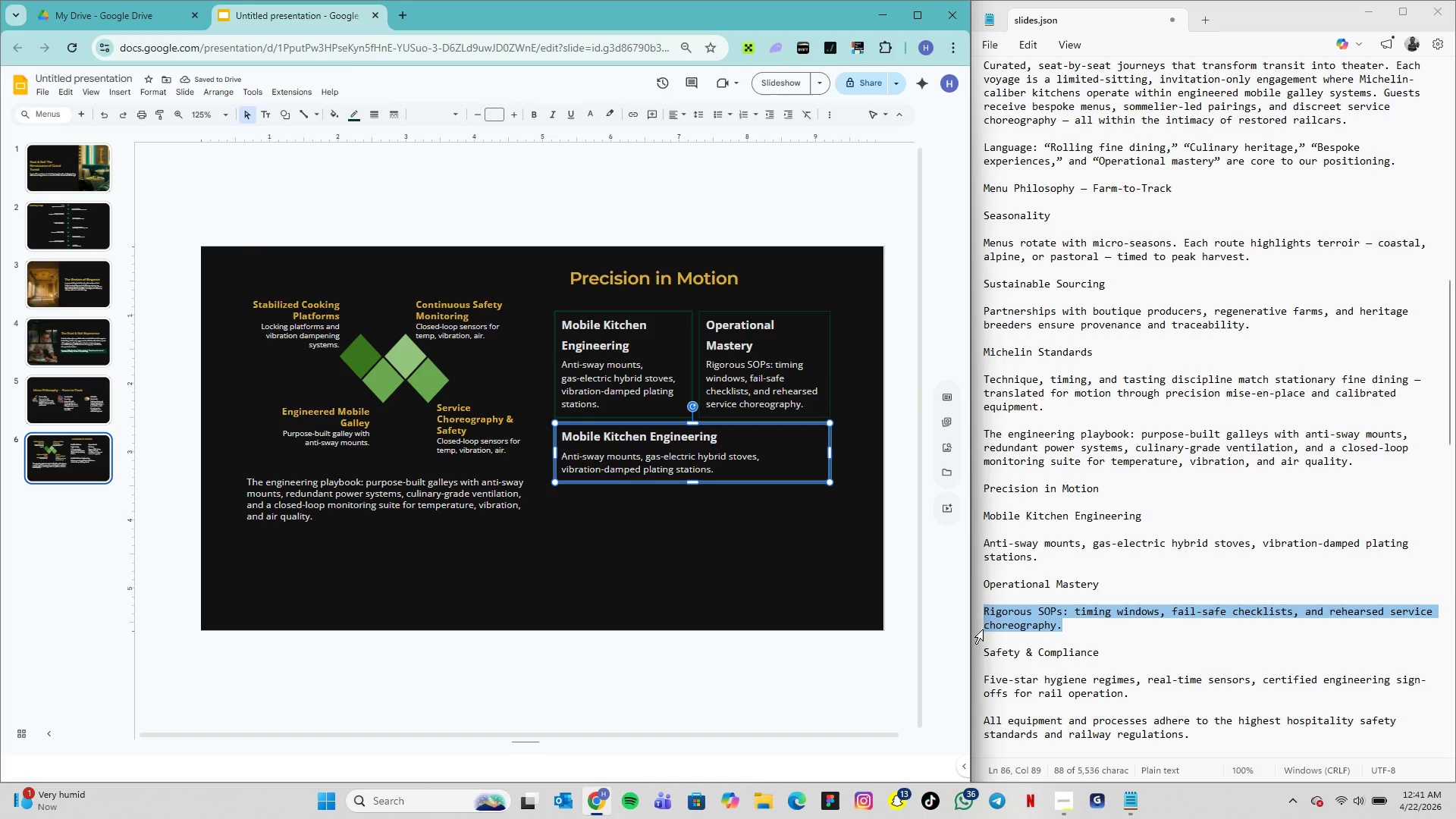 
left_click_drag(start_coordinate=[1100, 656], to_coordinate=[981, 650])
 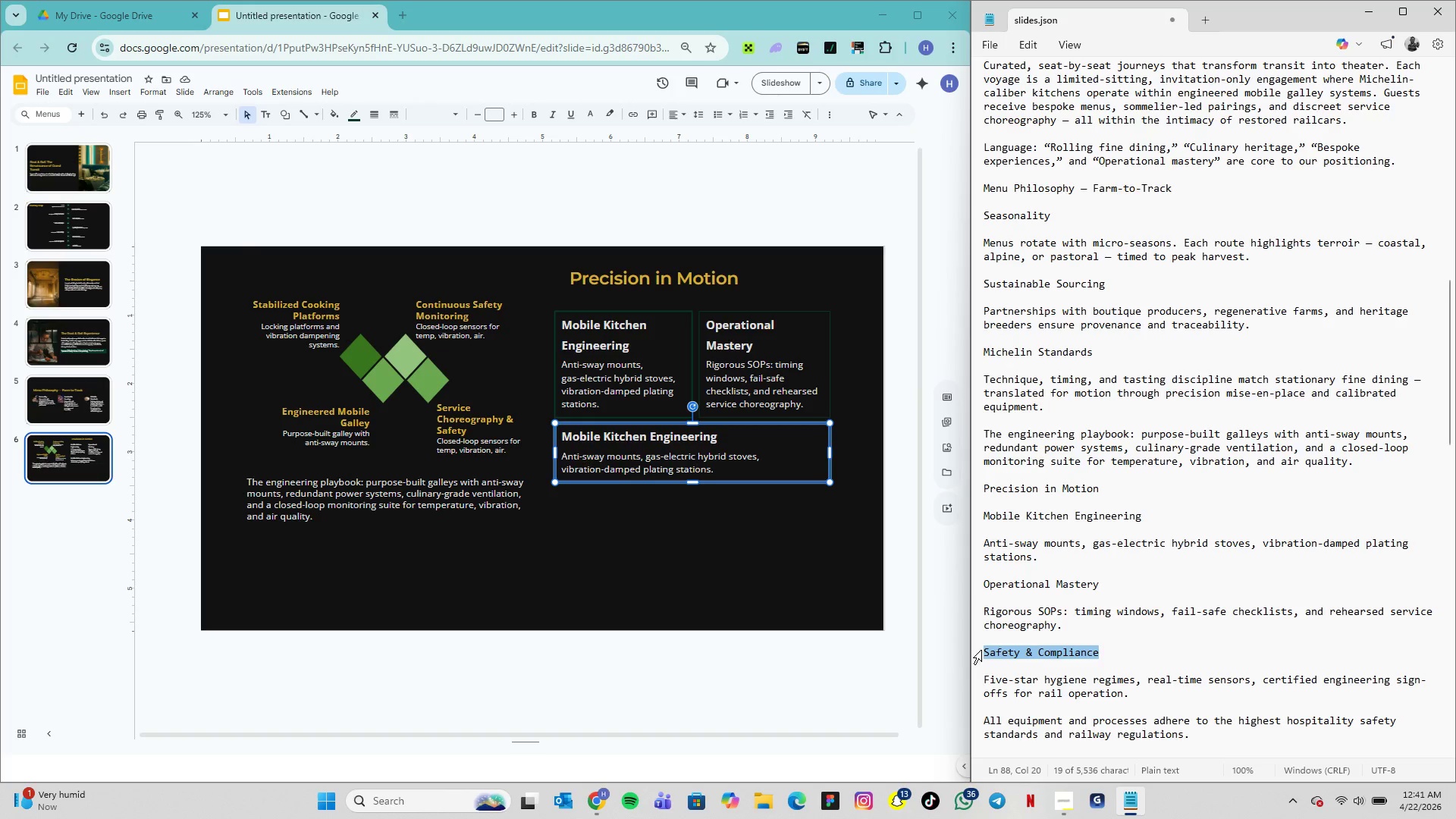 
key(Control+C)
 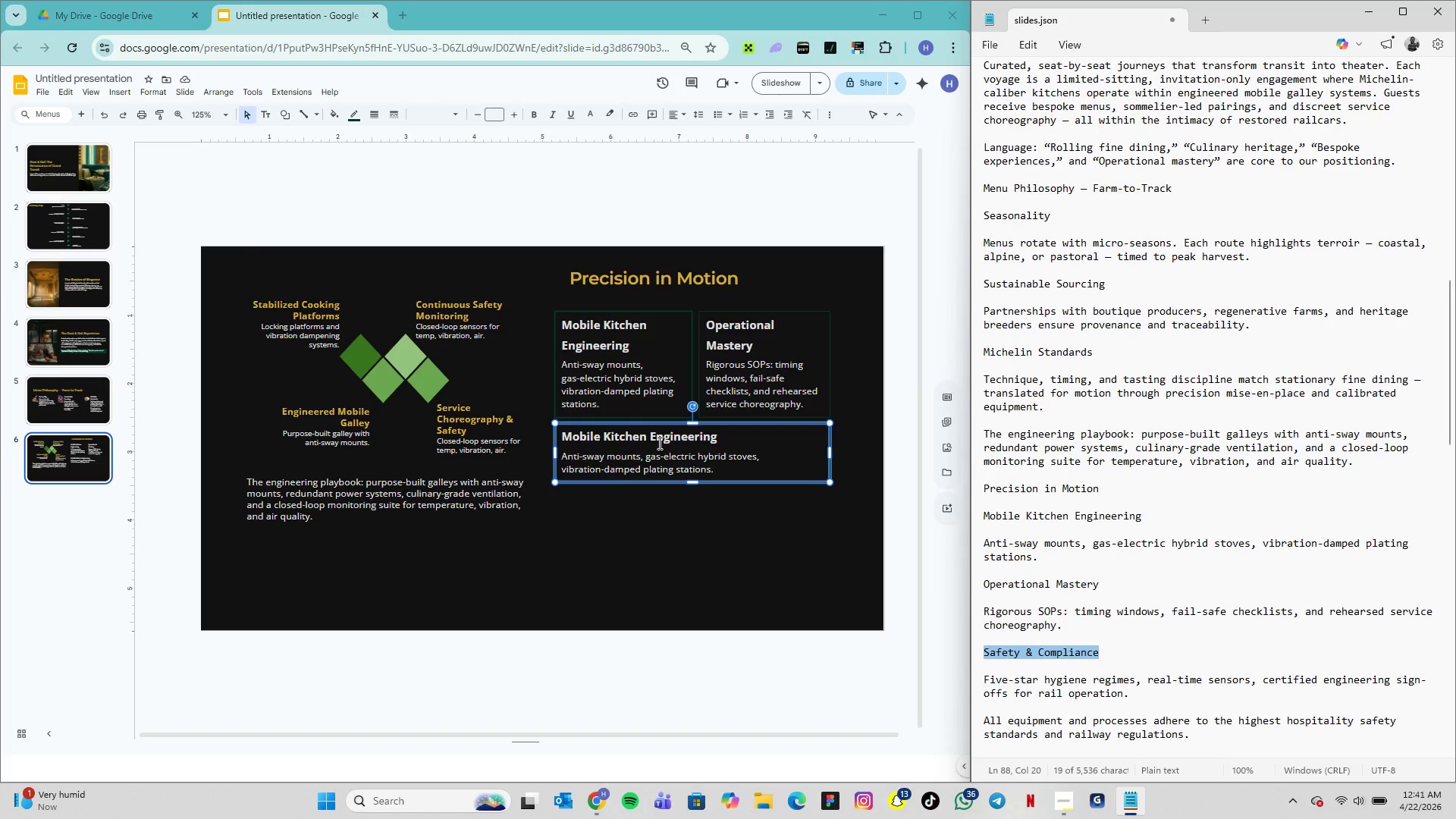 
double_click([659, 440])
 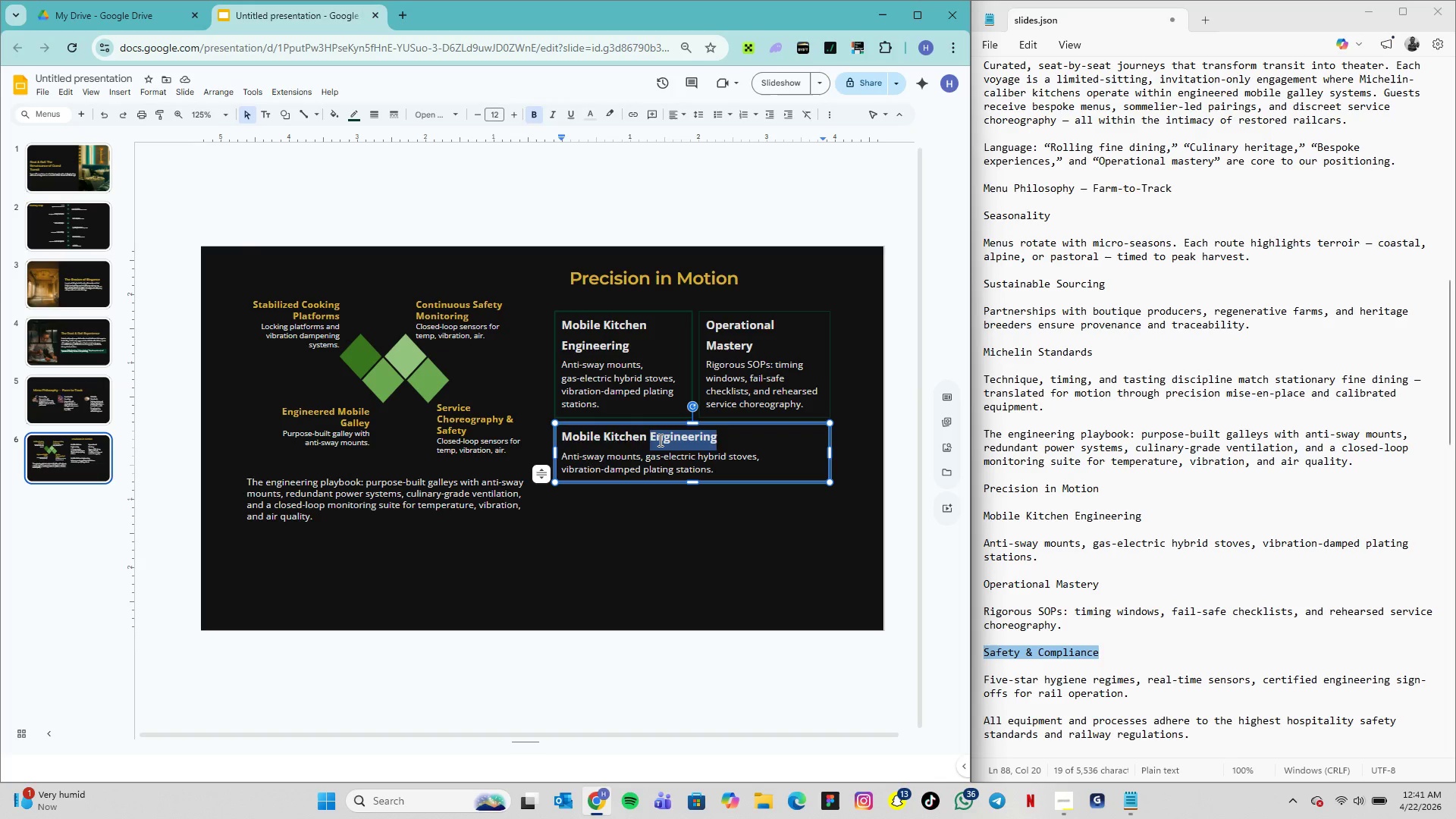 
triple_click([659, 440])
 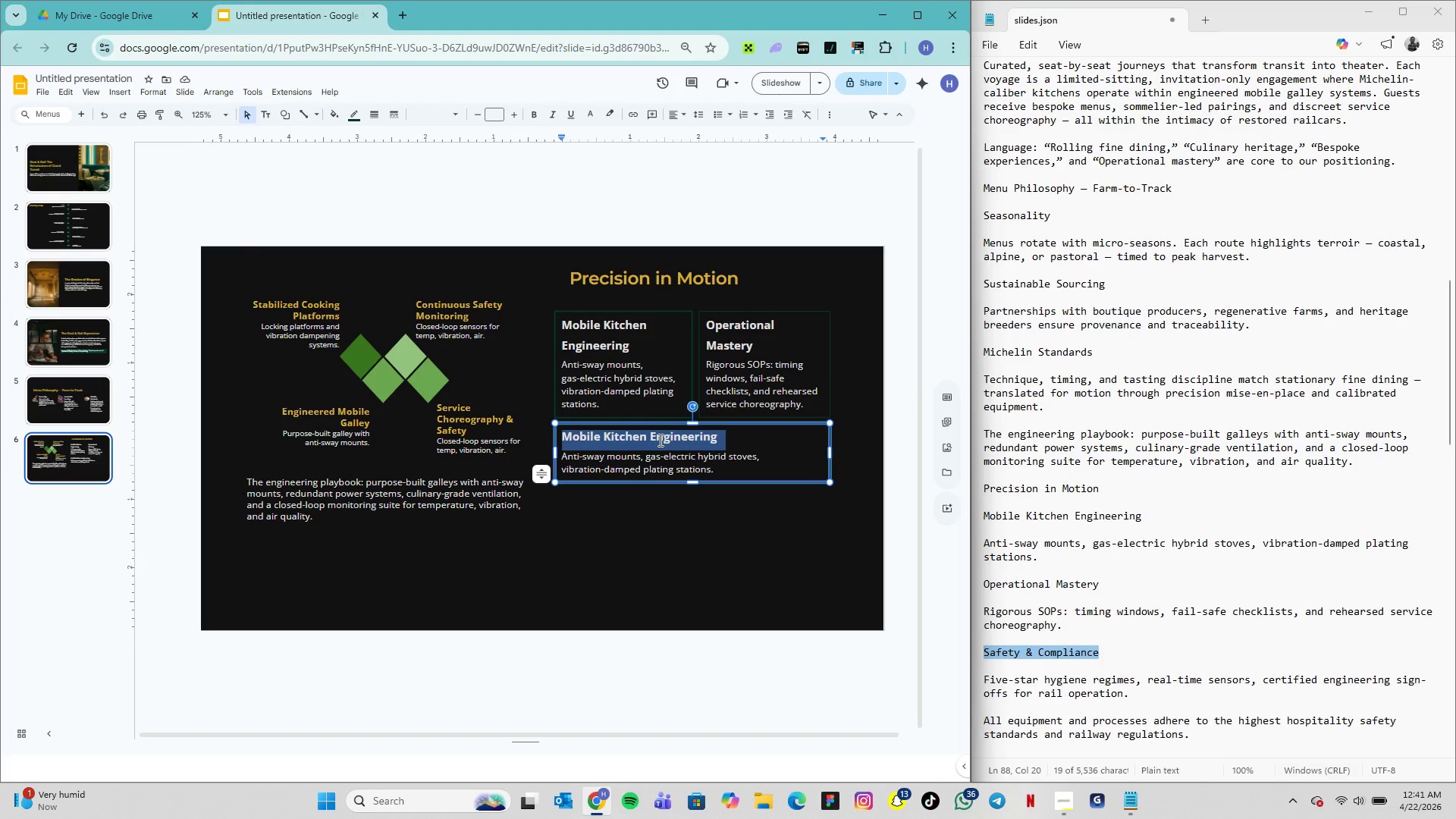 
key(Control+V)
 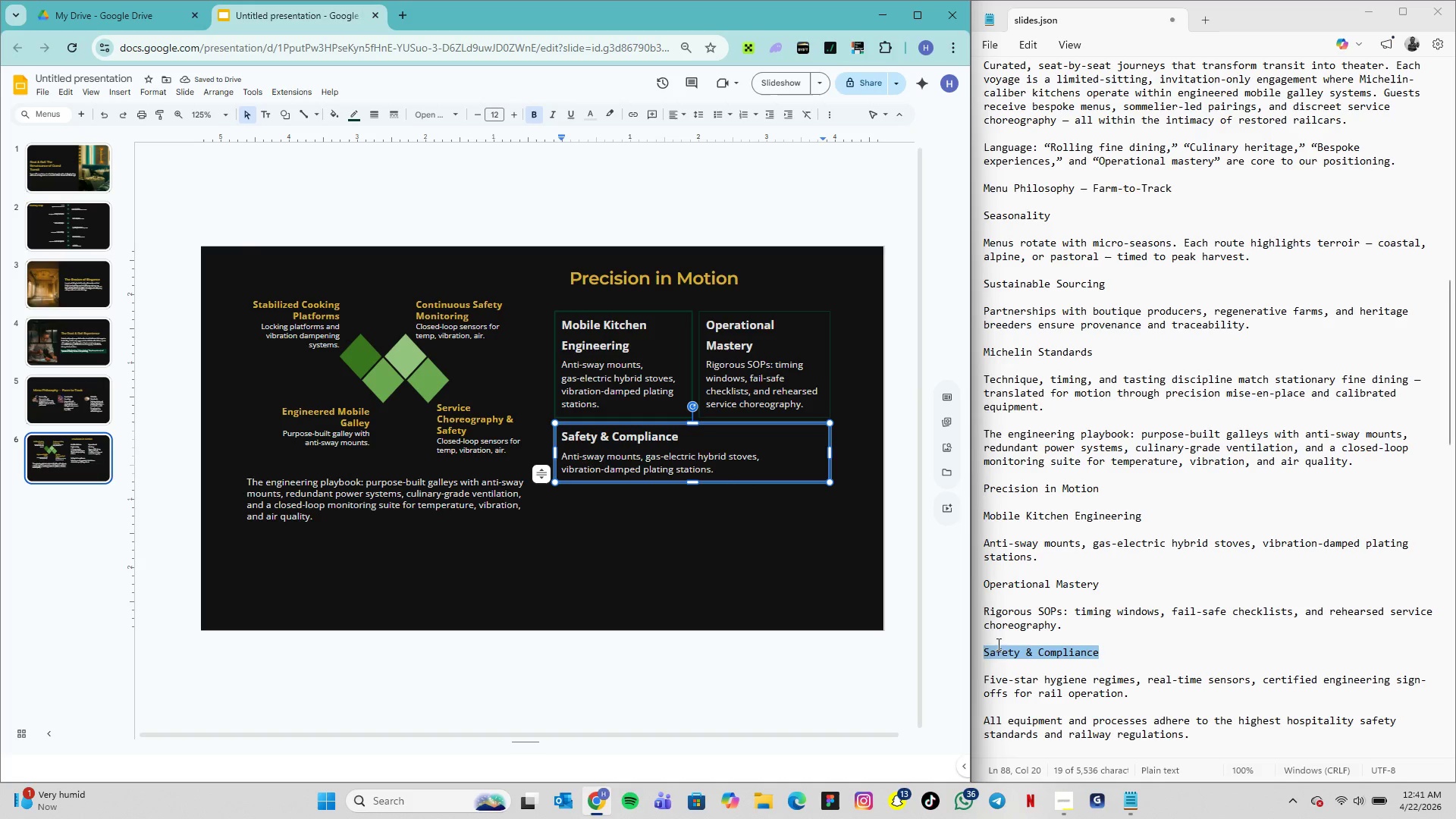 
left_click_drag(start_coordinate=[985, 676], to_coordinate=[1128, 693])
 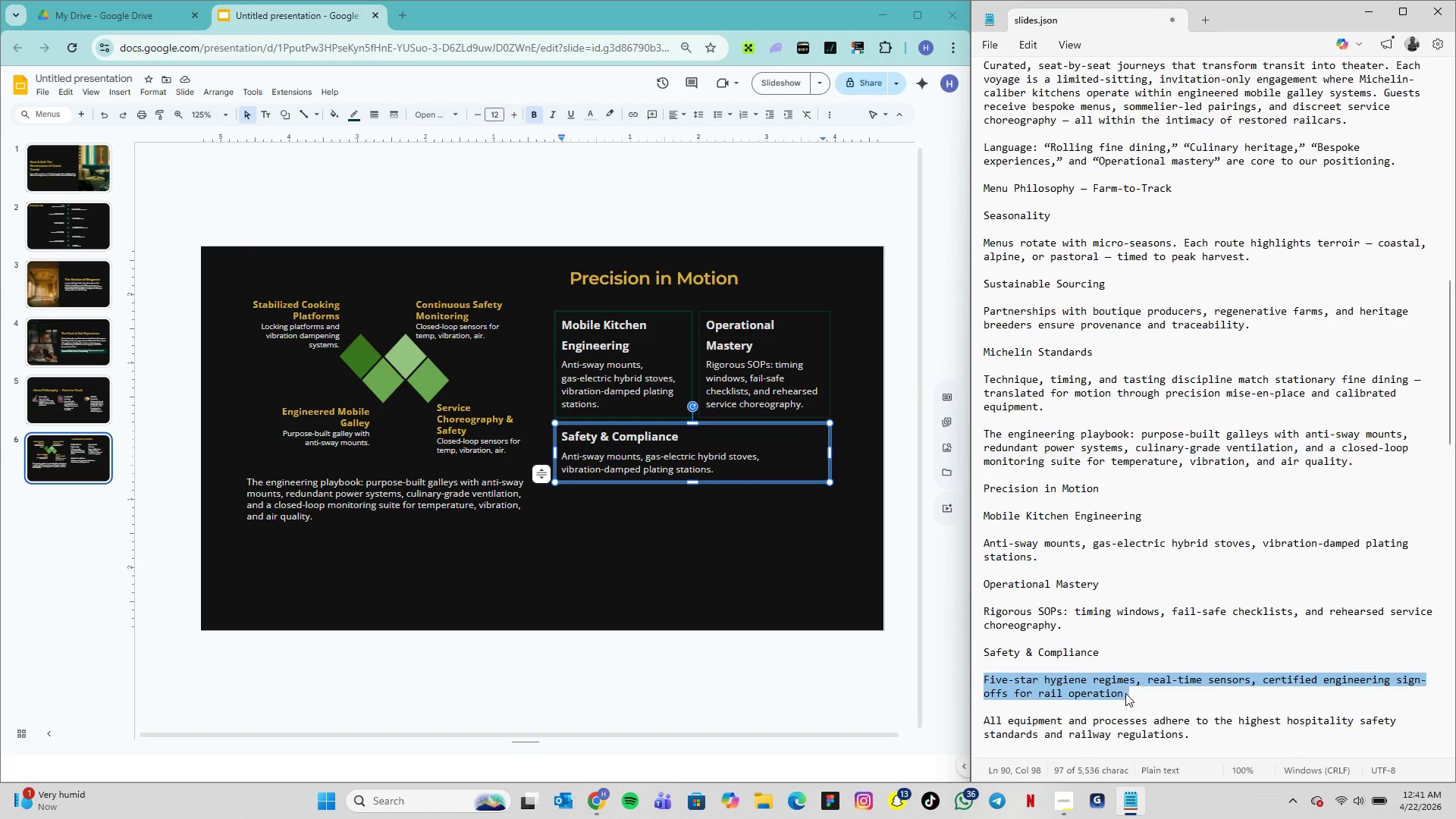 
key(Control+C)
 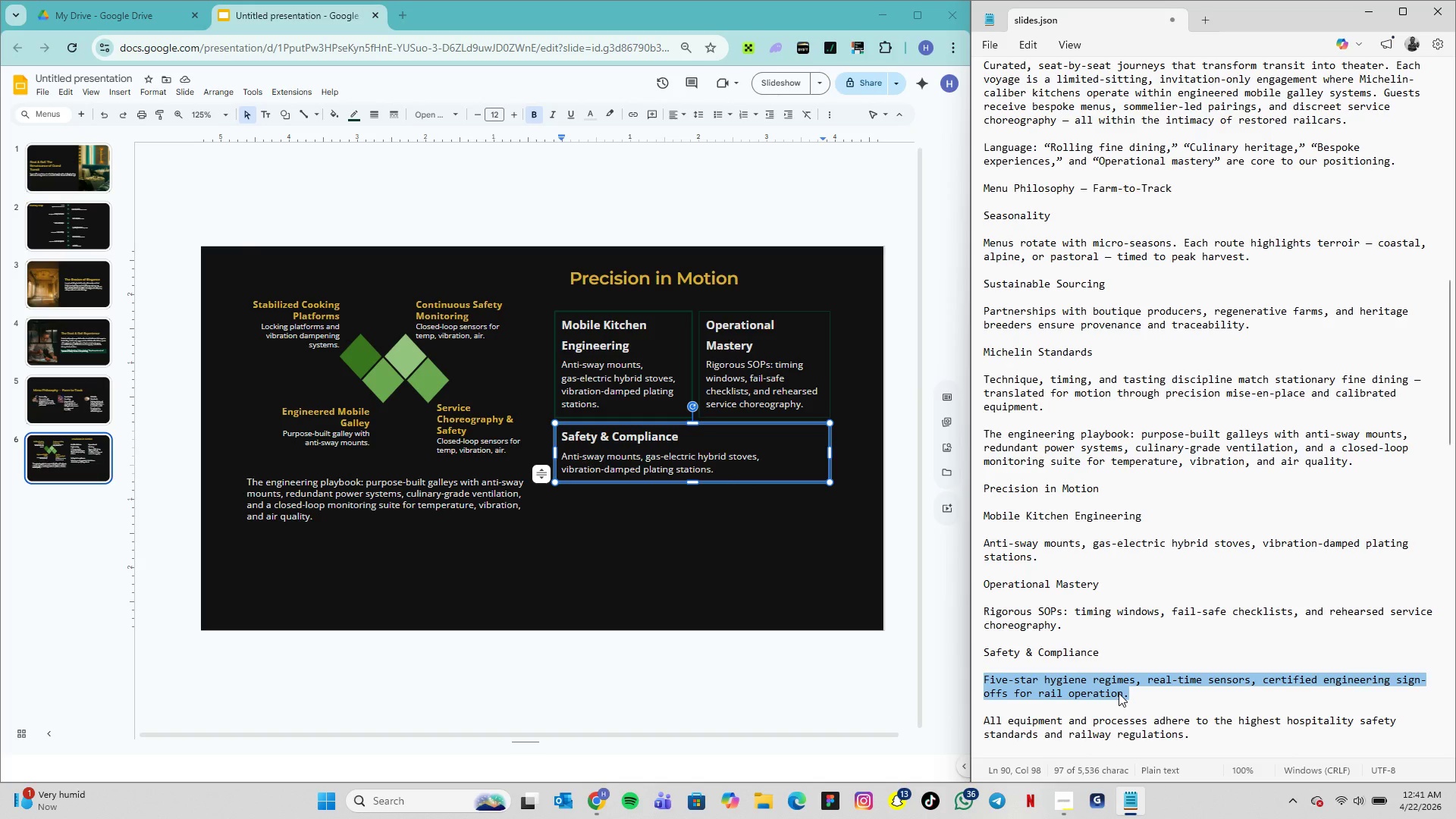 
key(Control+C)
 